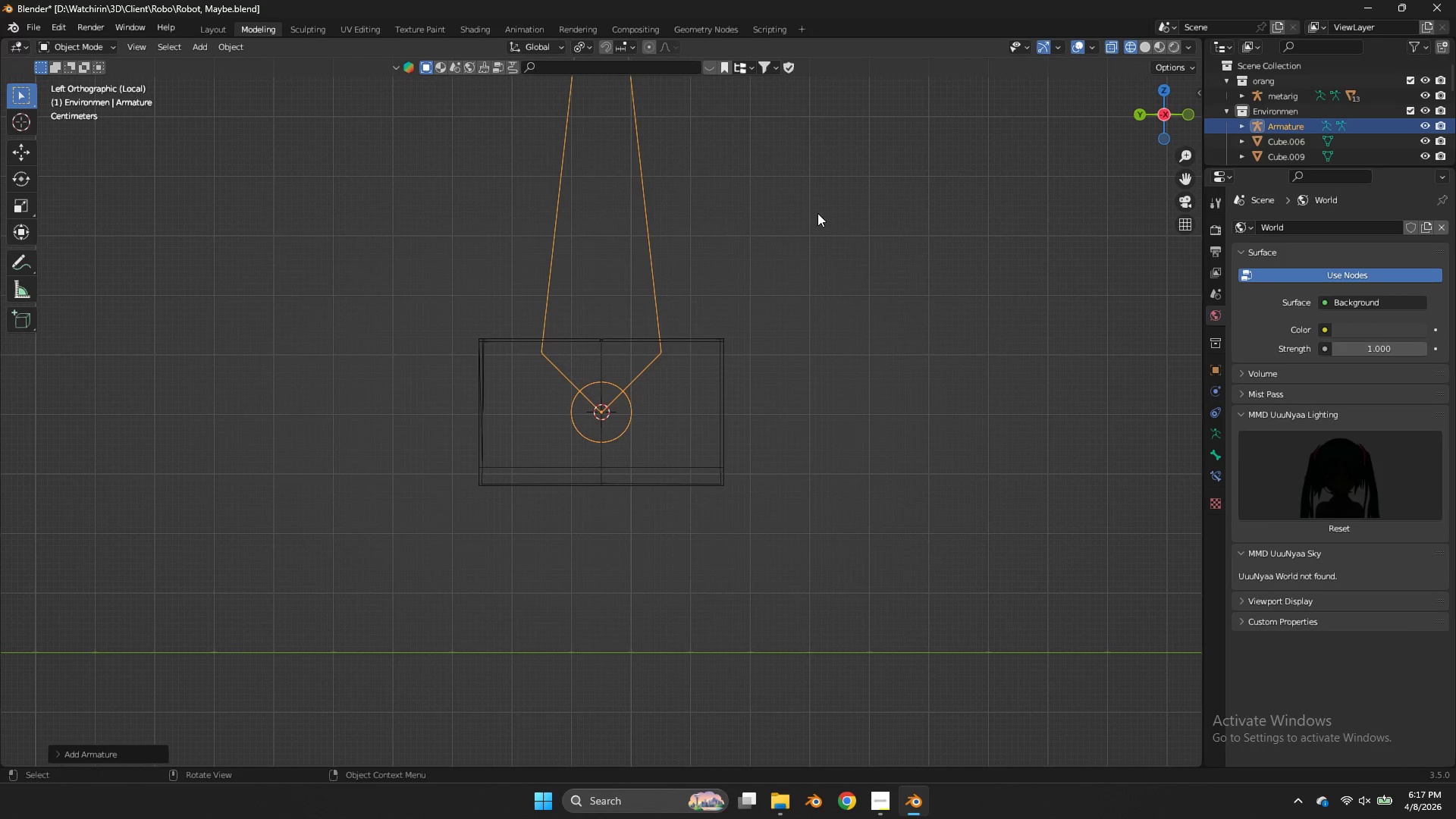 
key(S)
 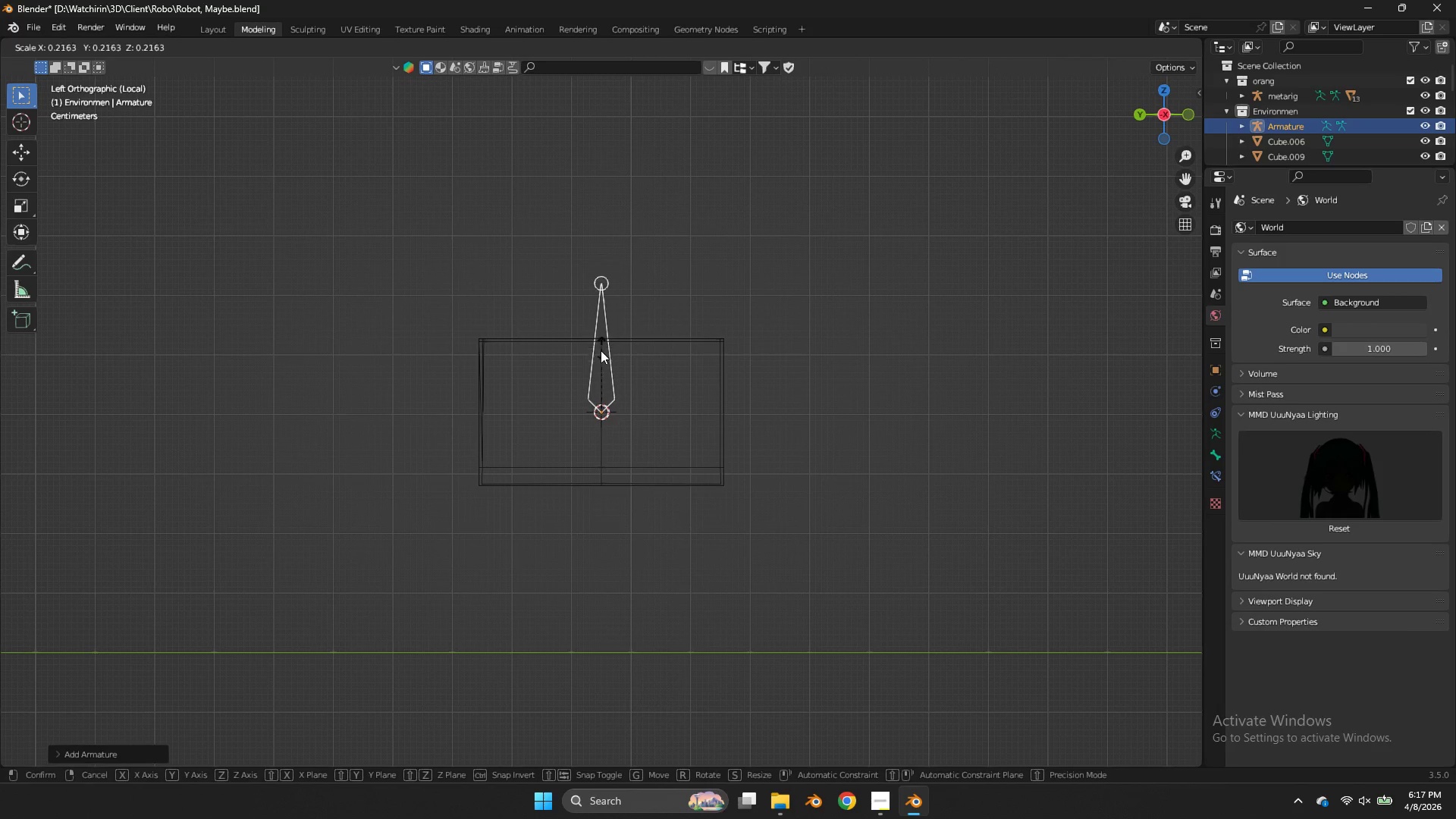 
left_click([596, 371])
 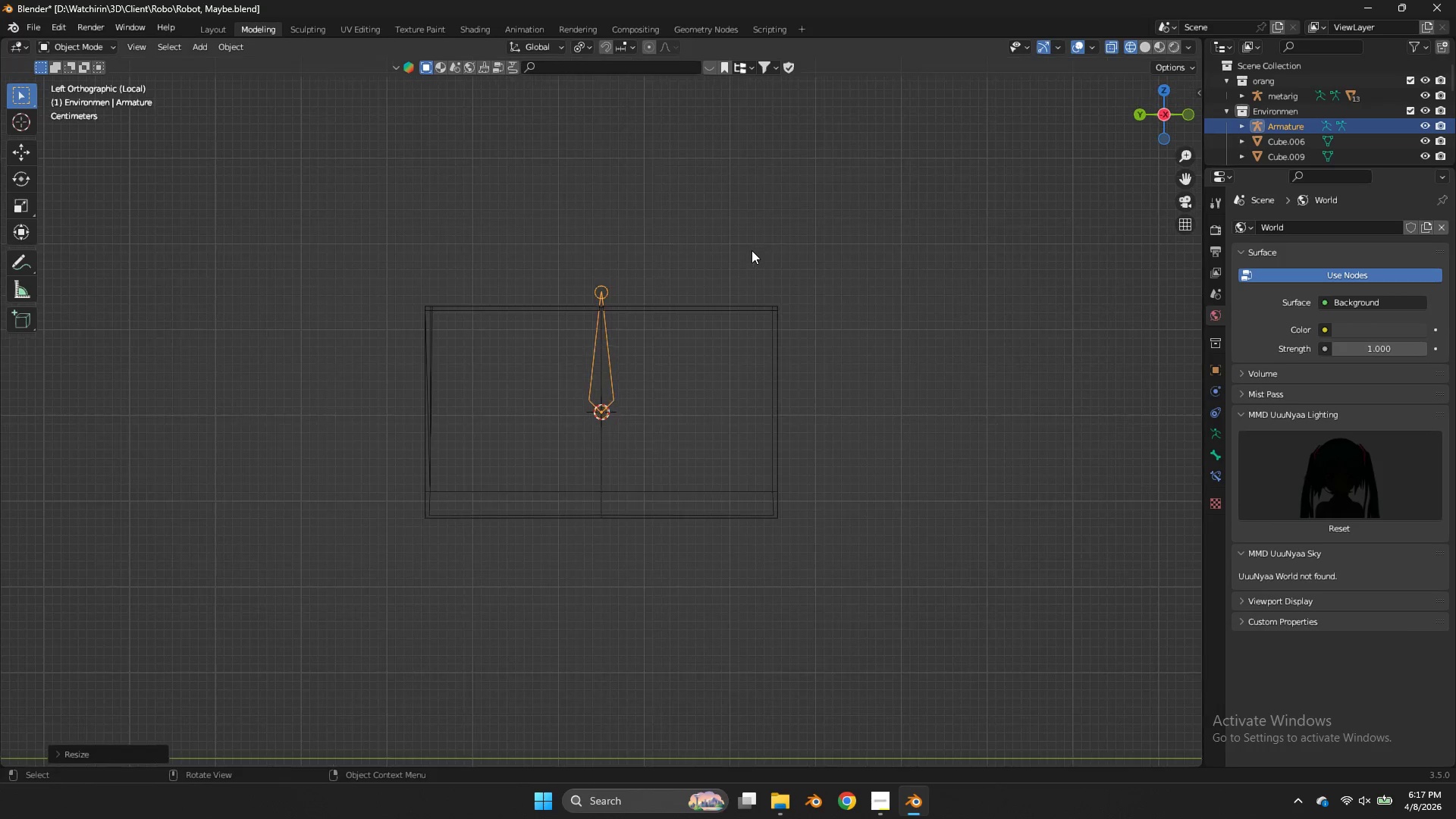 
scroll: coordinate [749, 251], scroll_direction: up, amount: 2.0
 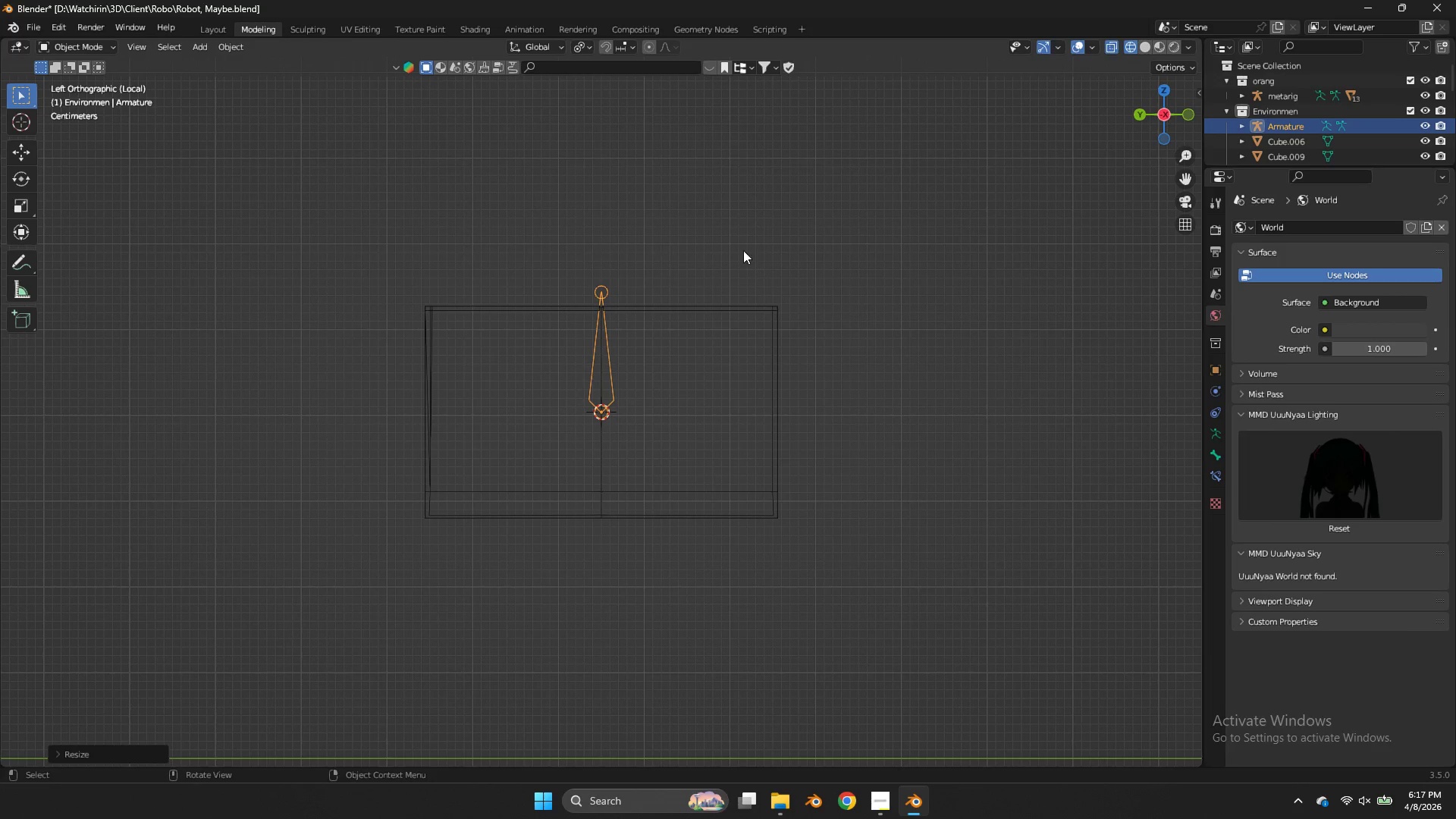 
key(Tab)
 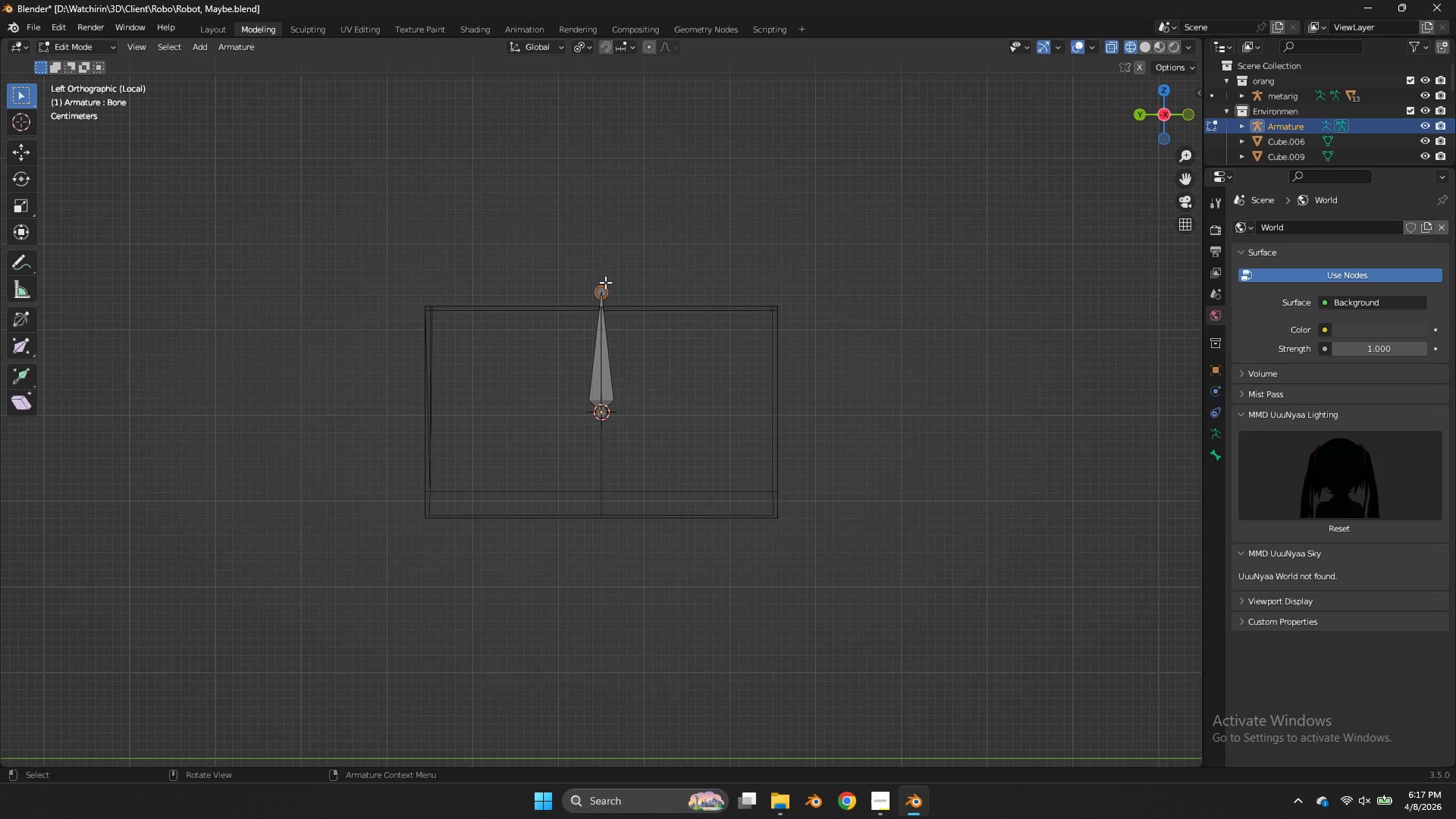 
left_click([605, 282])
 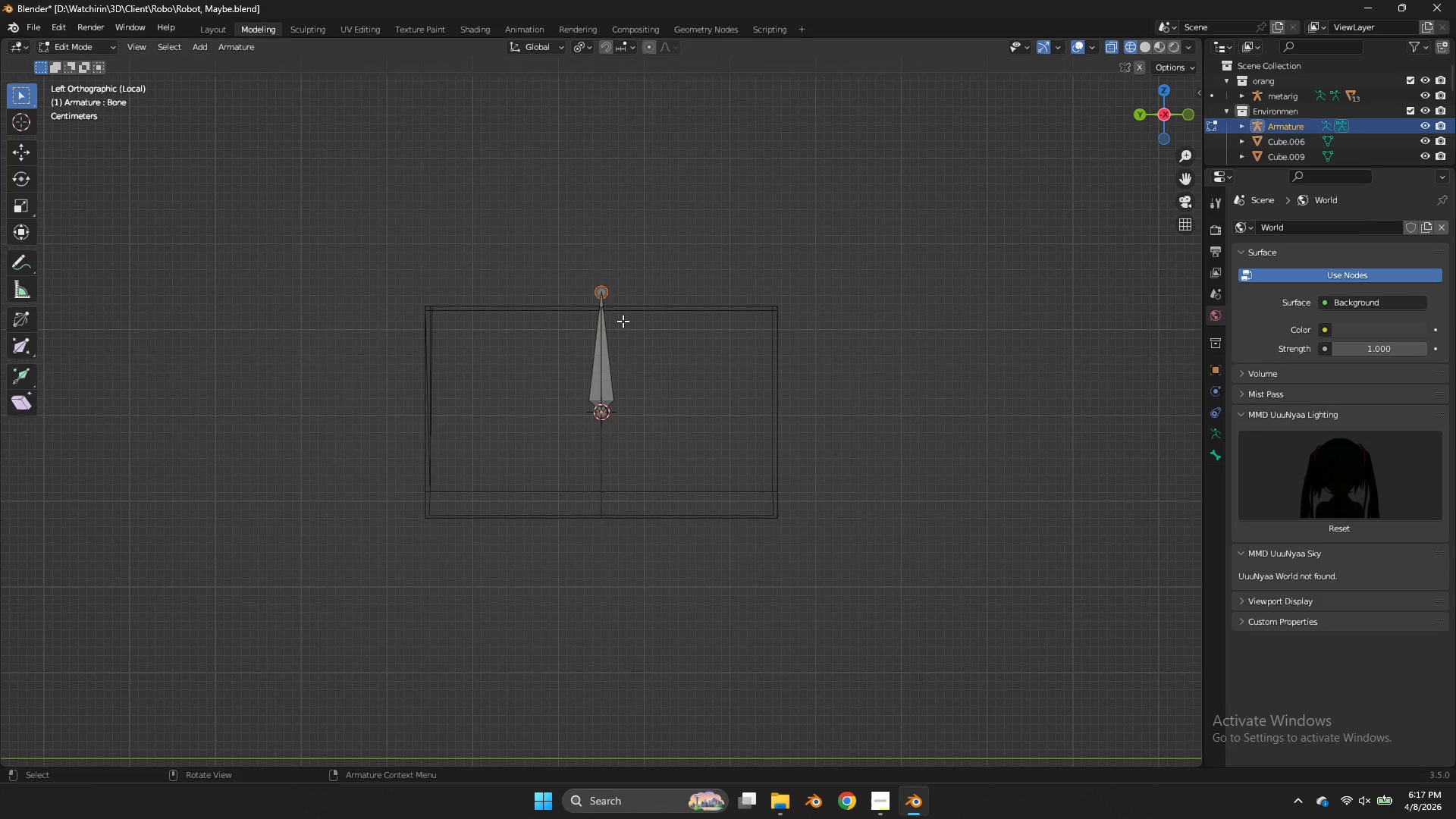 
left_click([606, 333])
 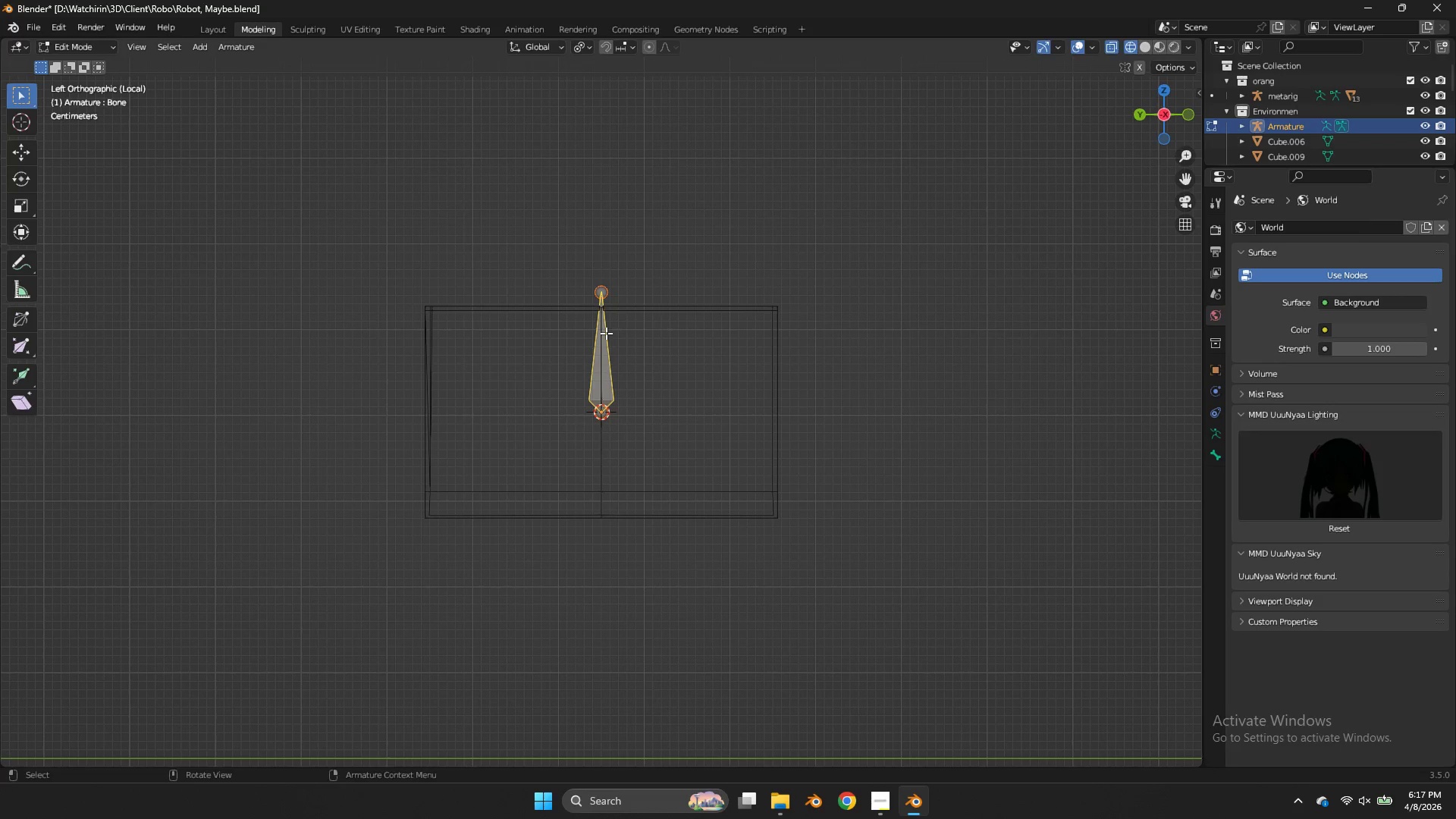 
type(gz)
 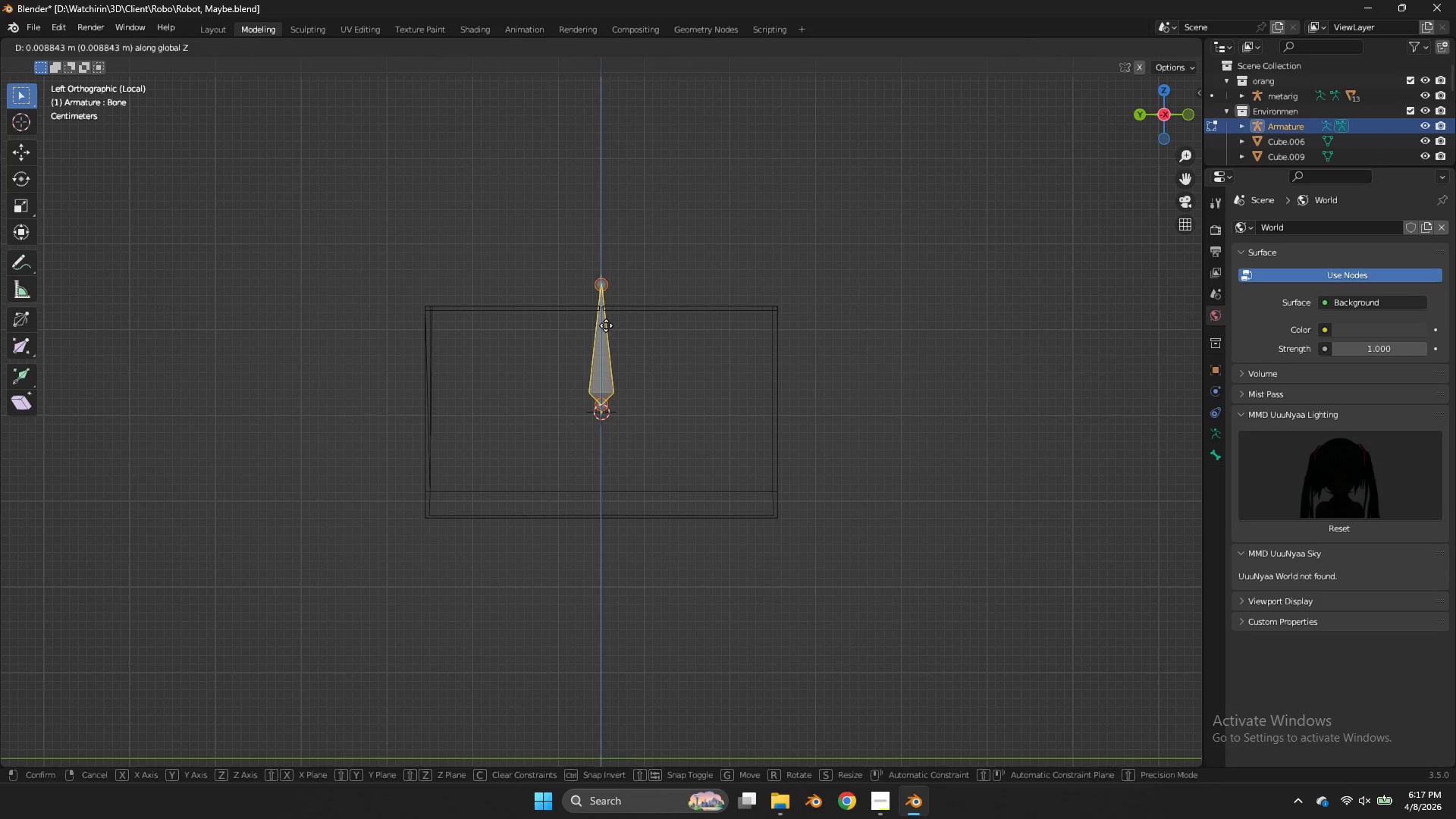 
left_click([606, 325])
 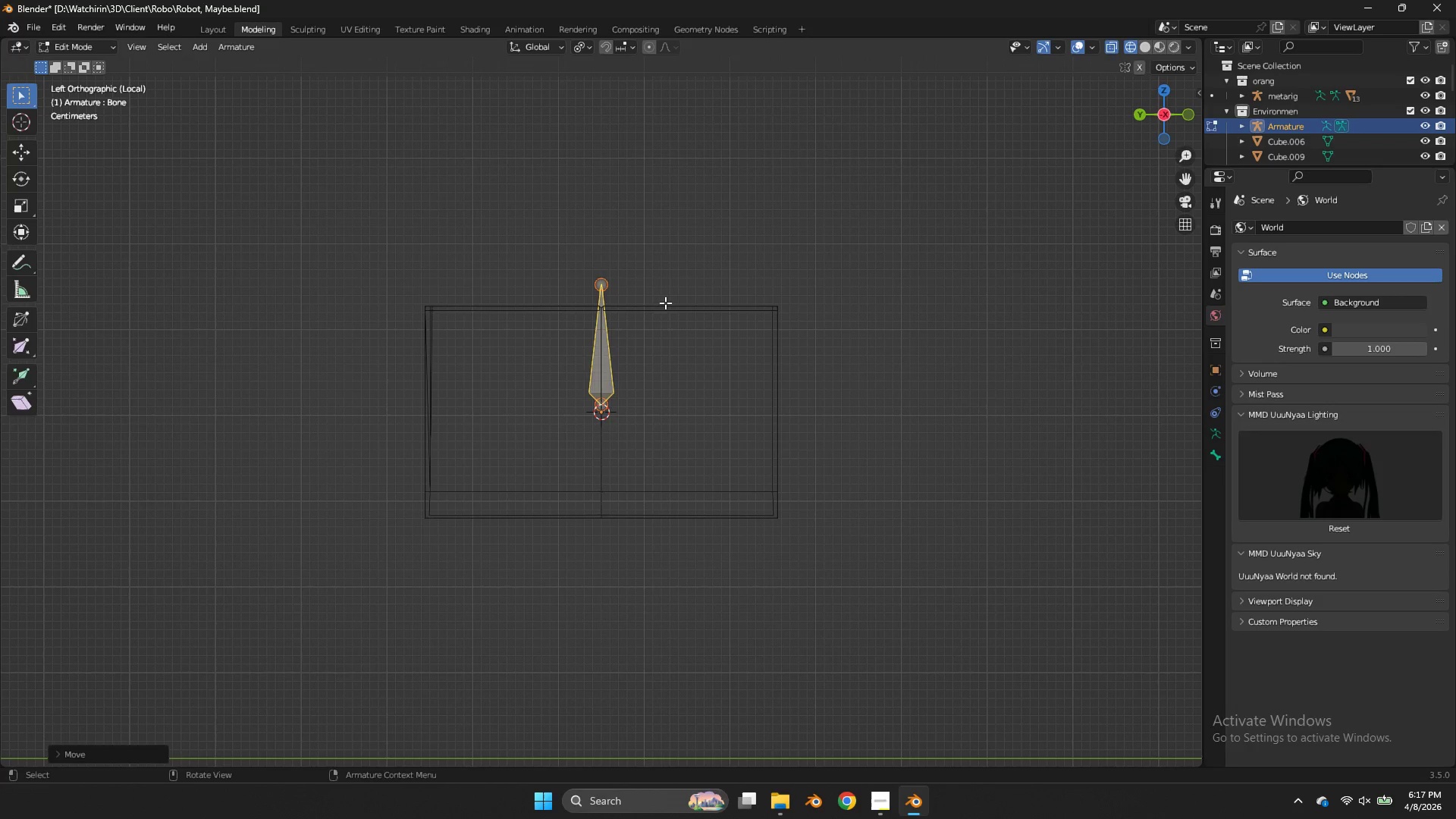 
key(Tab)
 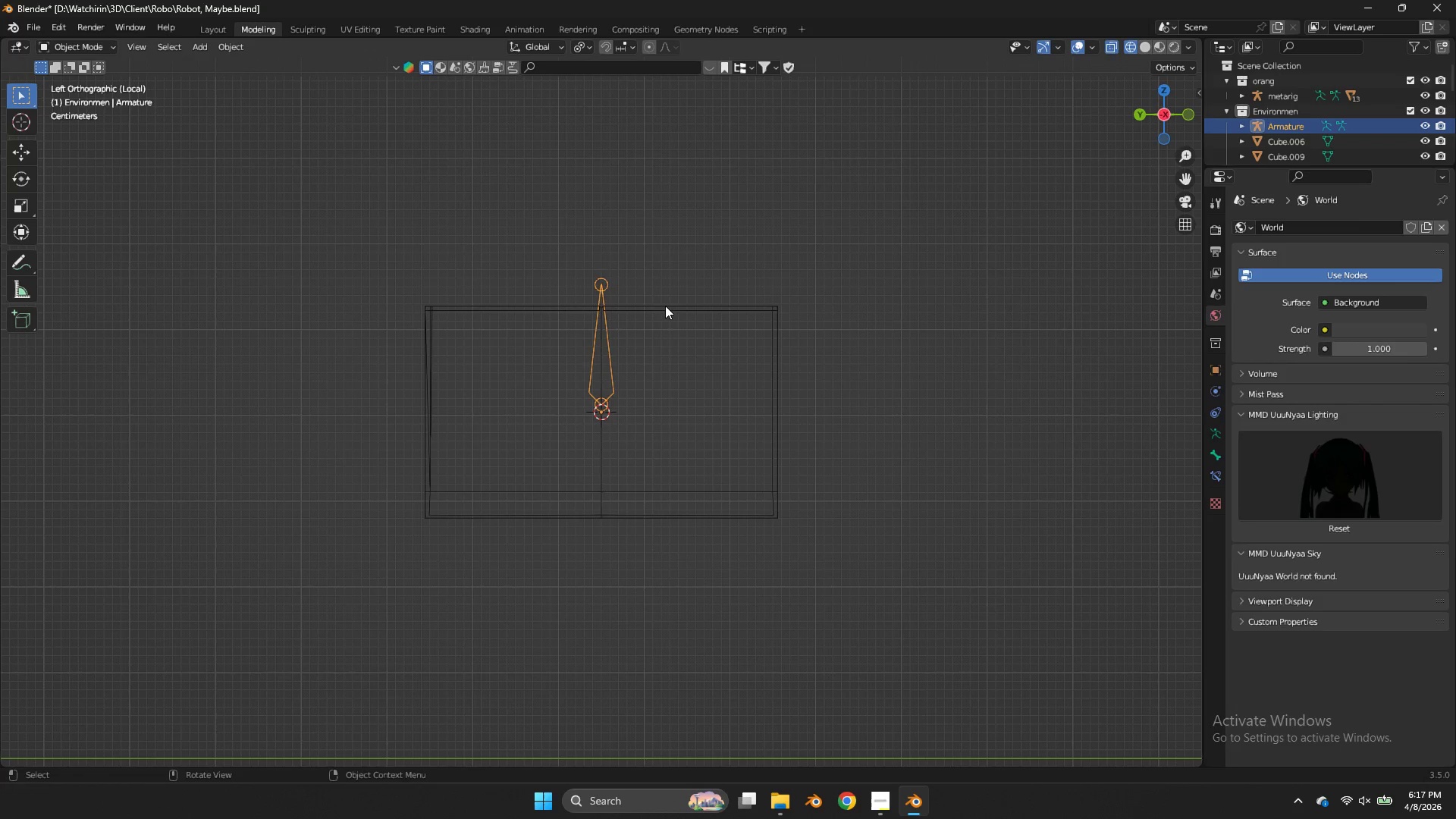 
left_click([665, 306])
 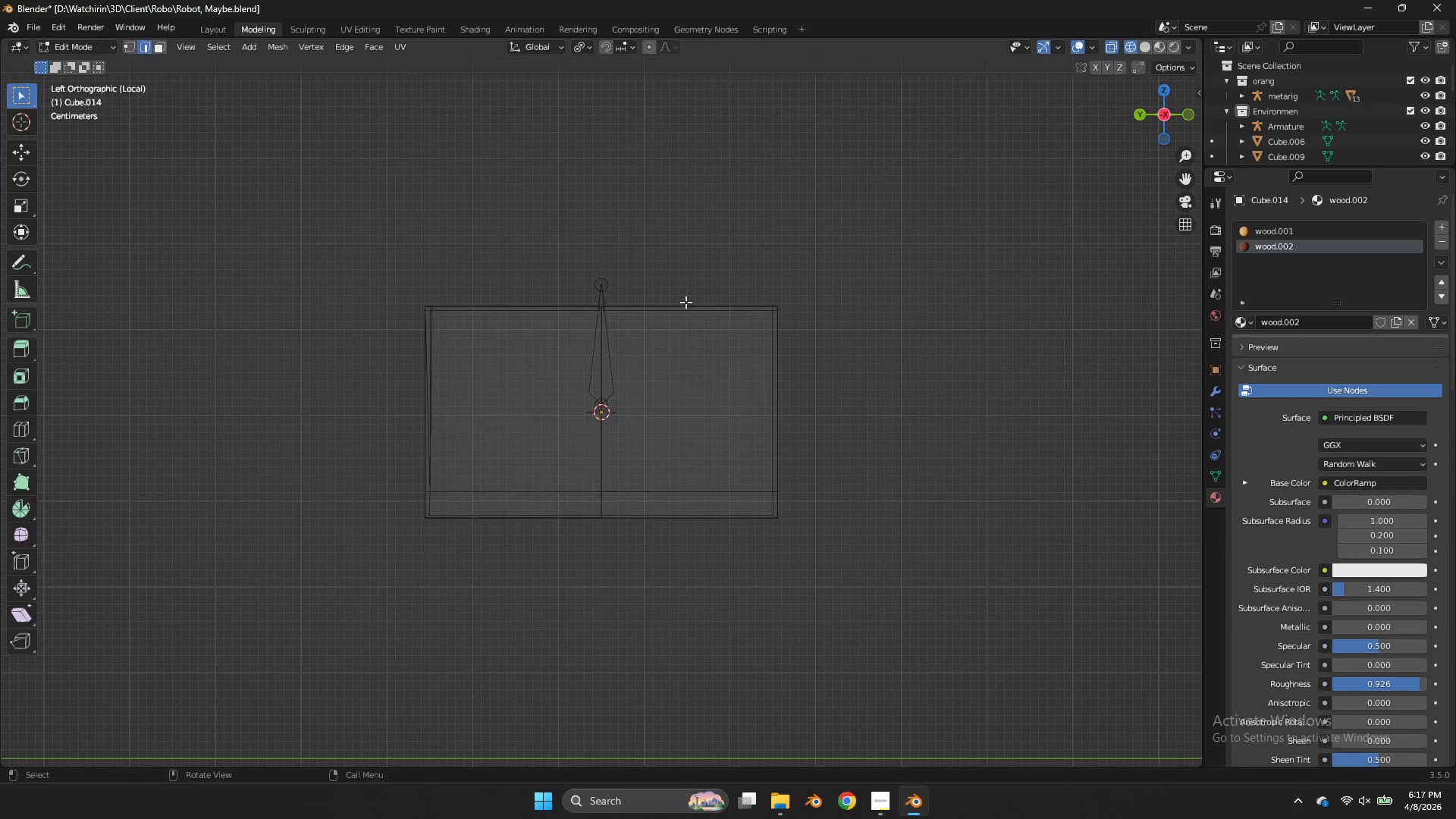 
key(Tab)
 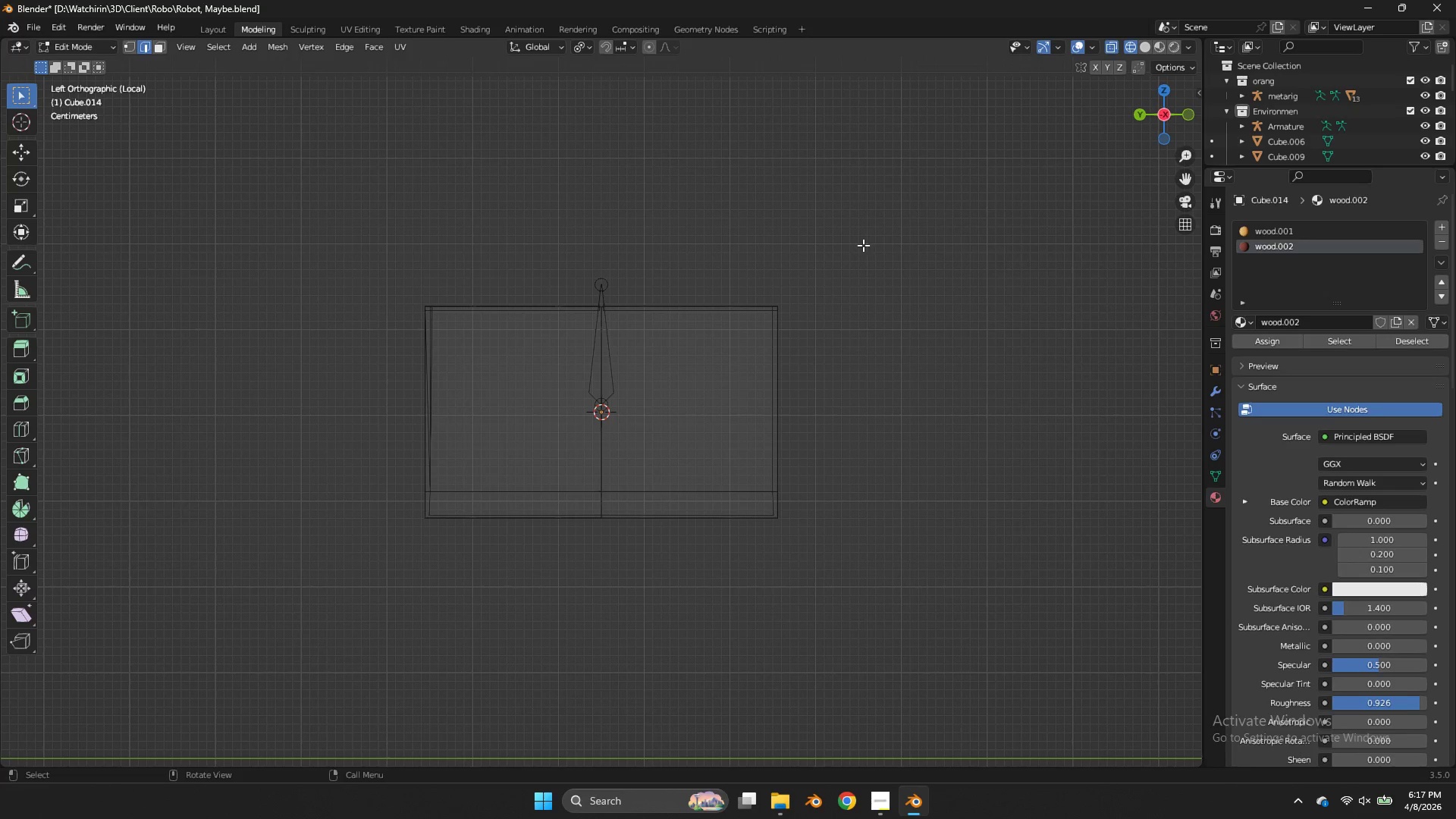 
key(Tab)
 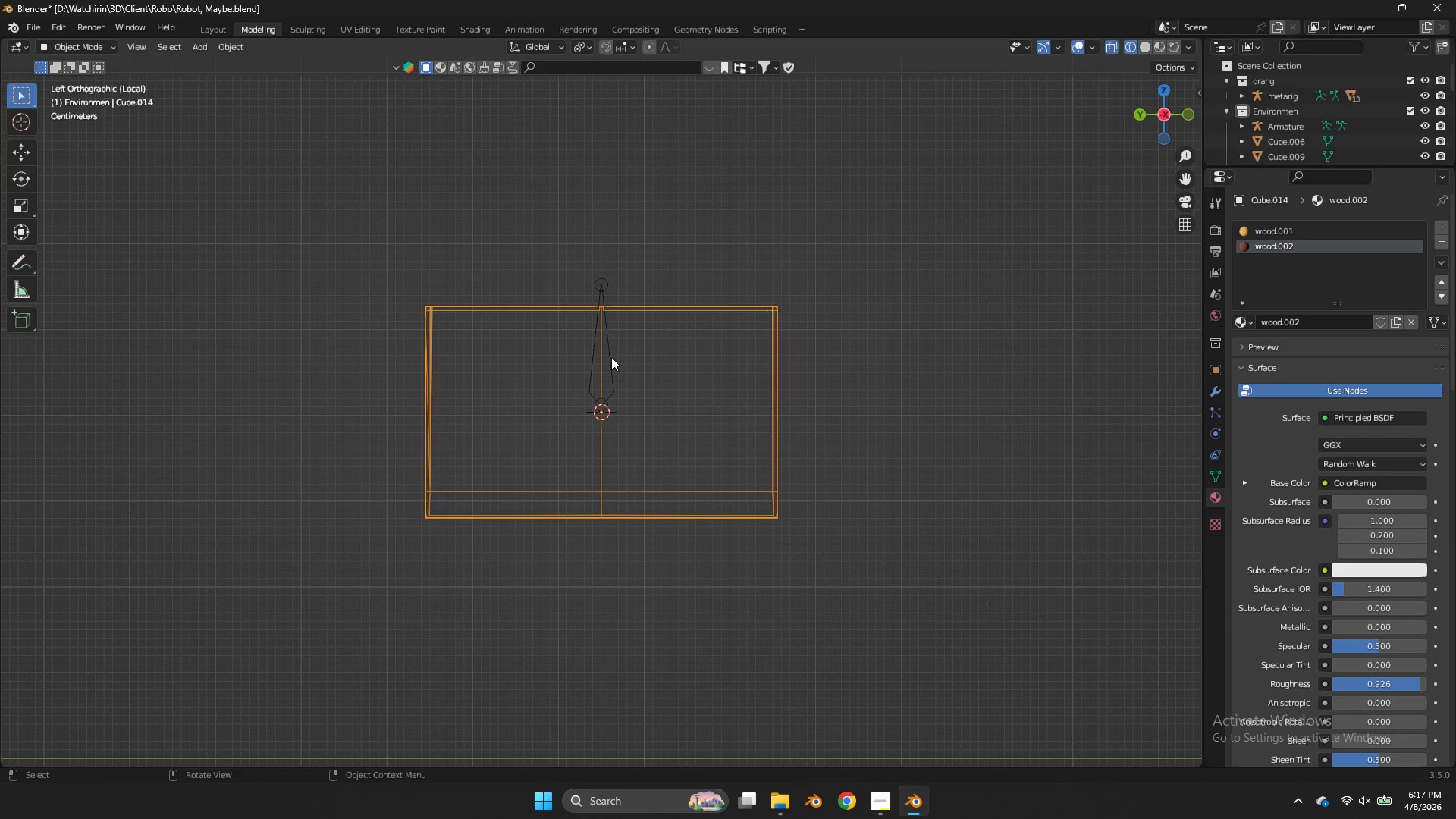 
left_click([611, 357])
 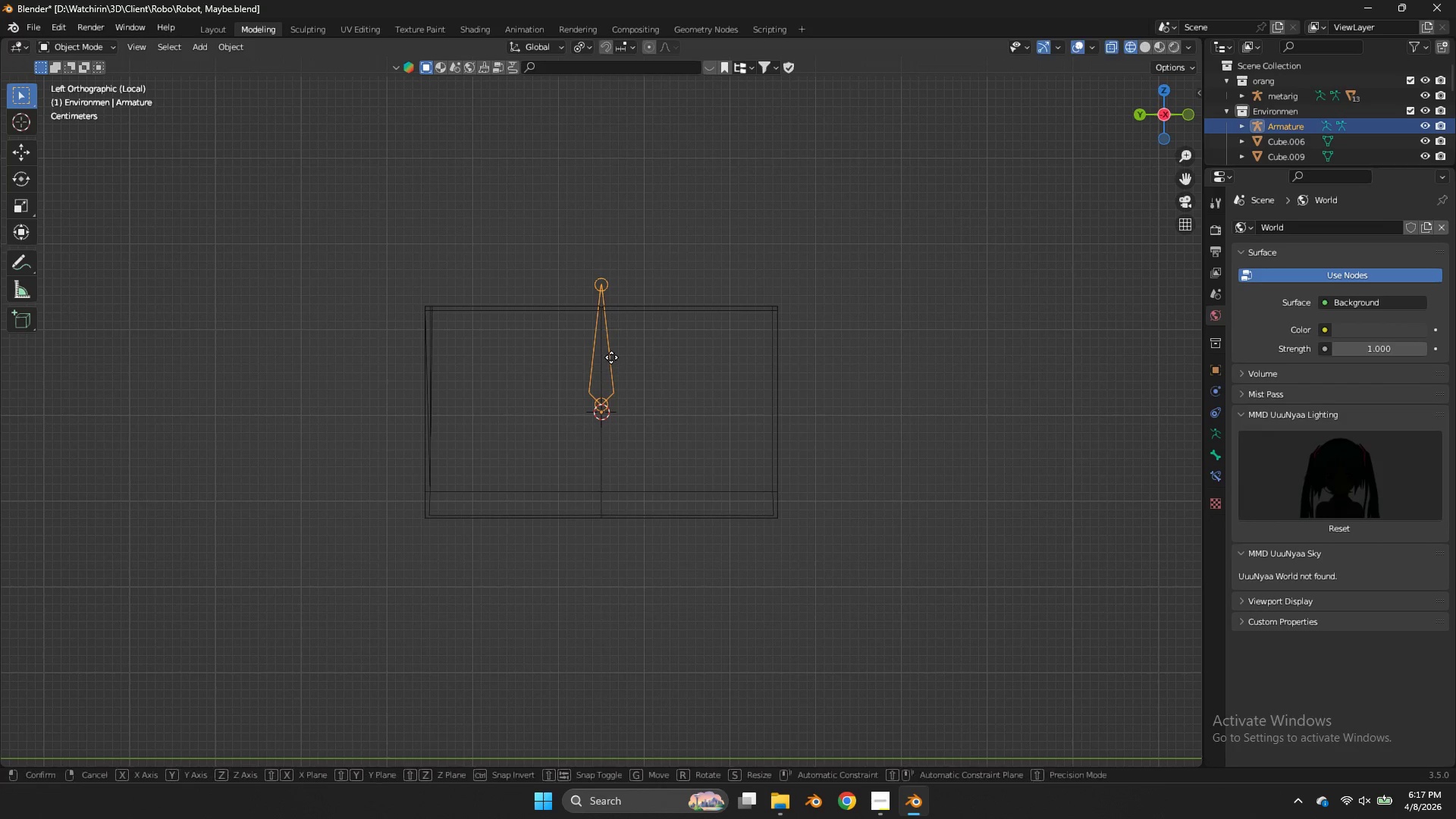 
type(gz)
 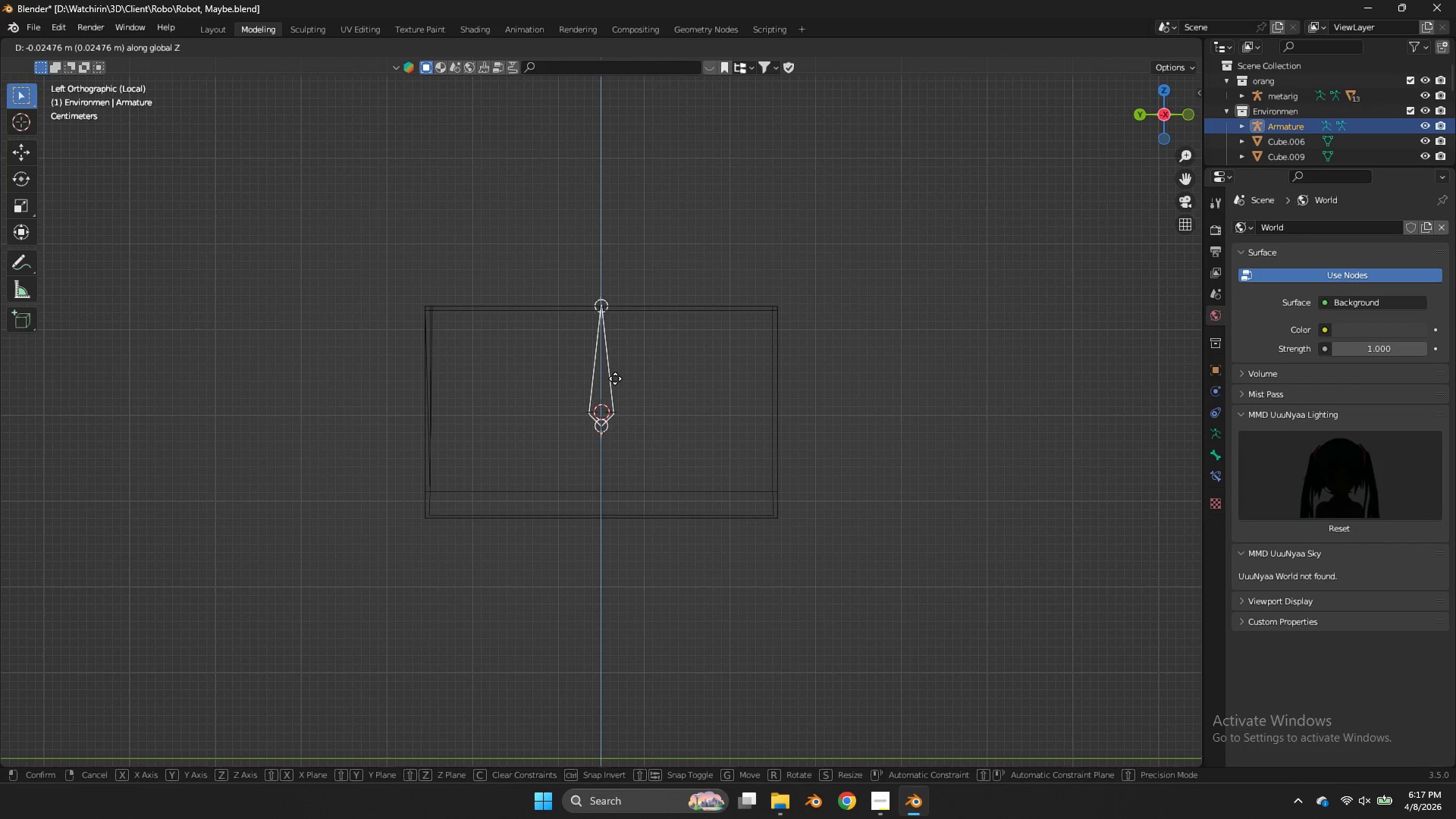 
right_click([615, 378])
 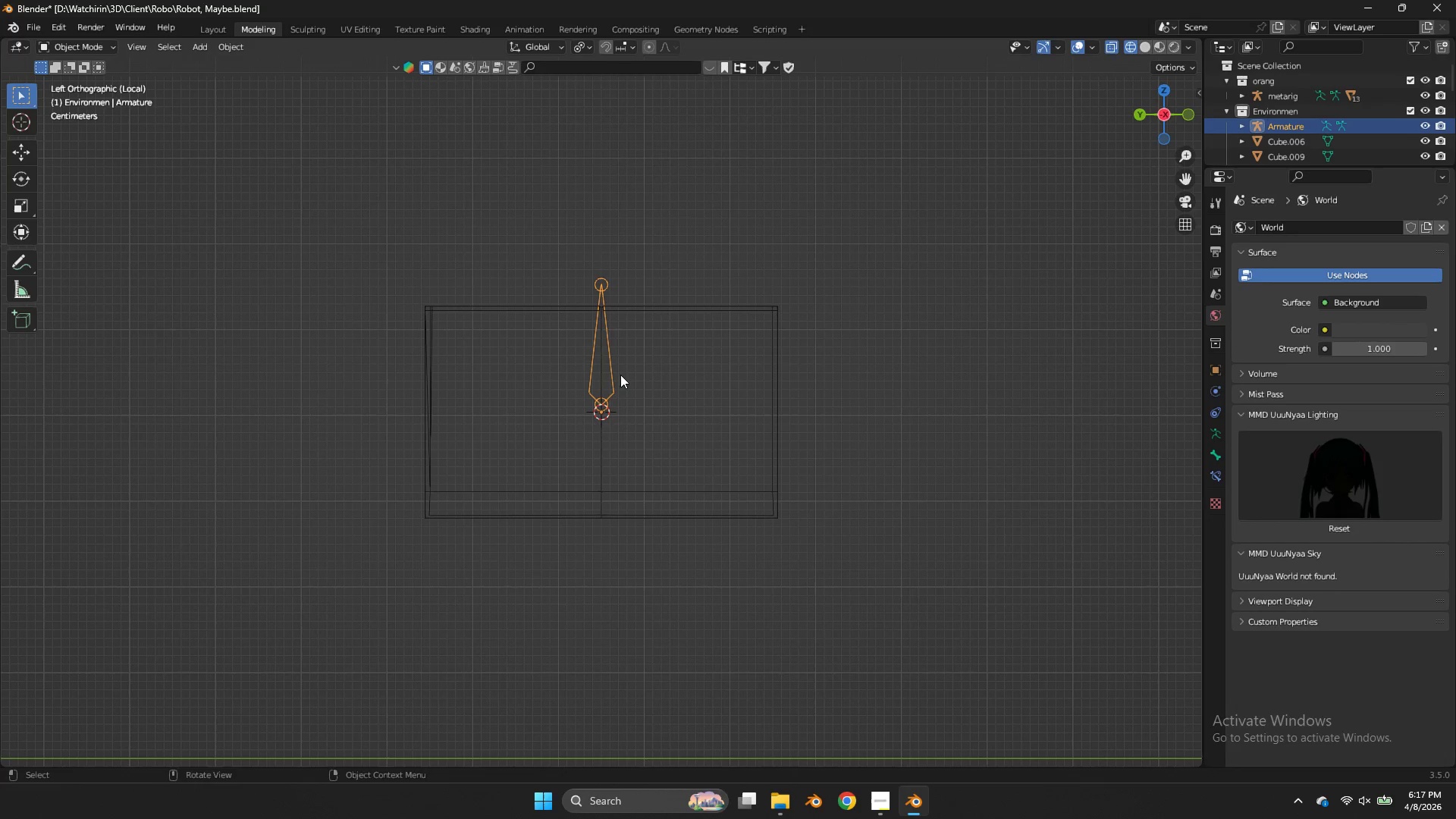 
type(gz)
 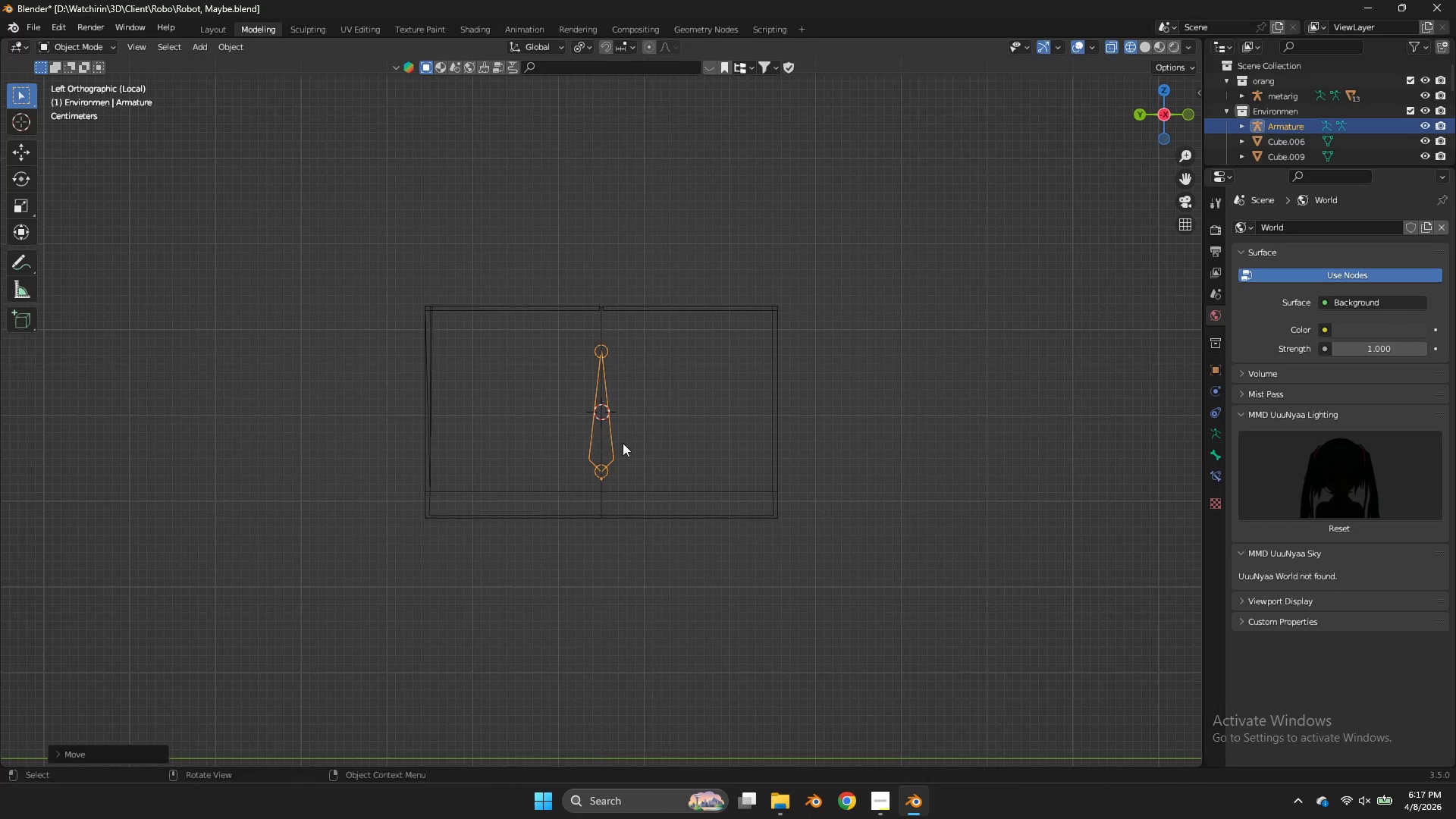 
key(Tab)
 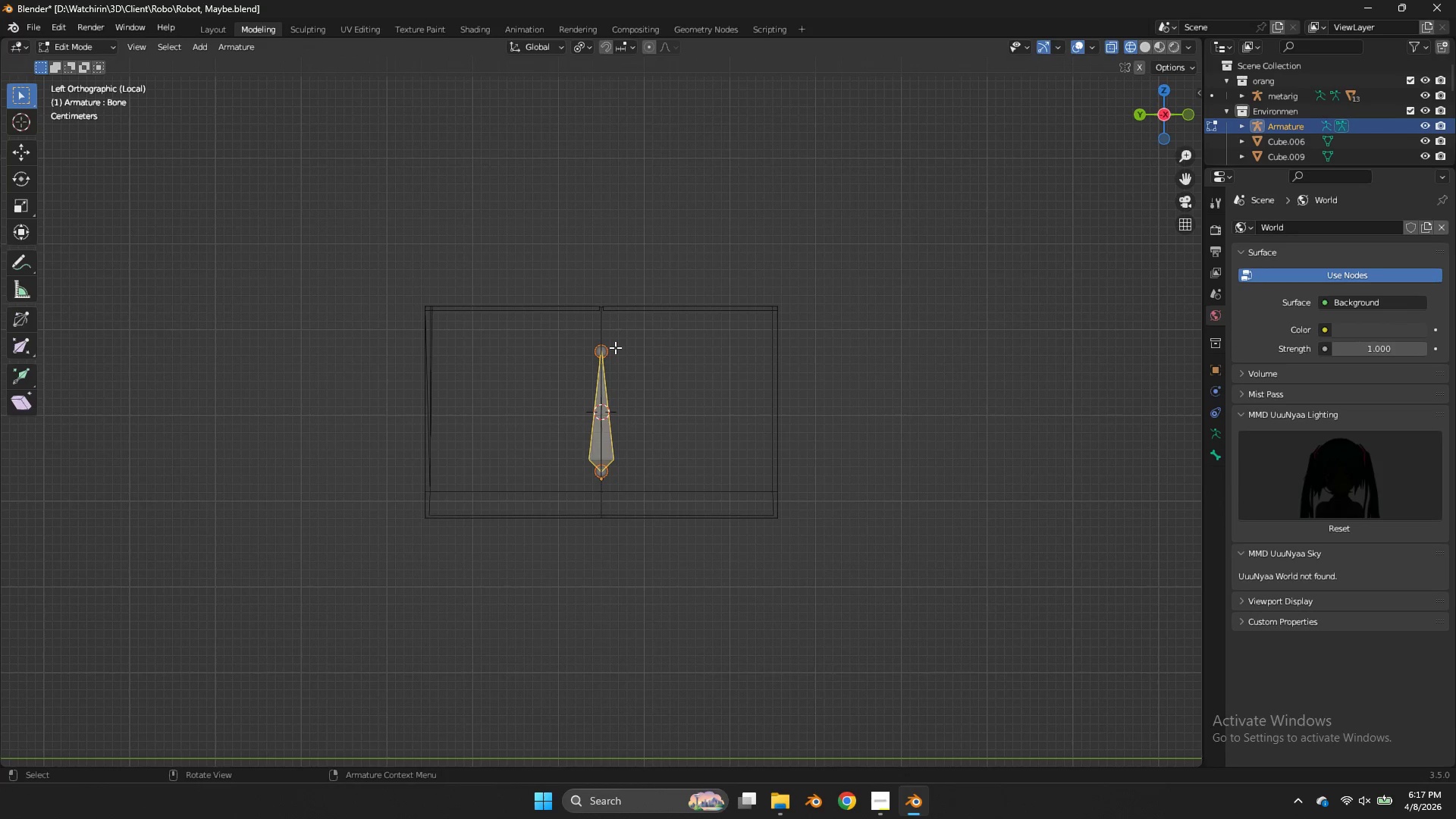 
left_click([615, 347])
 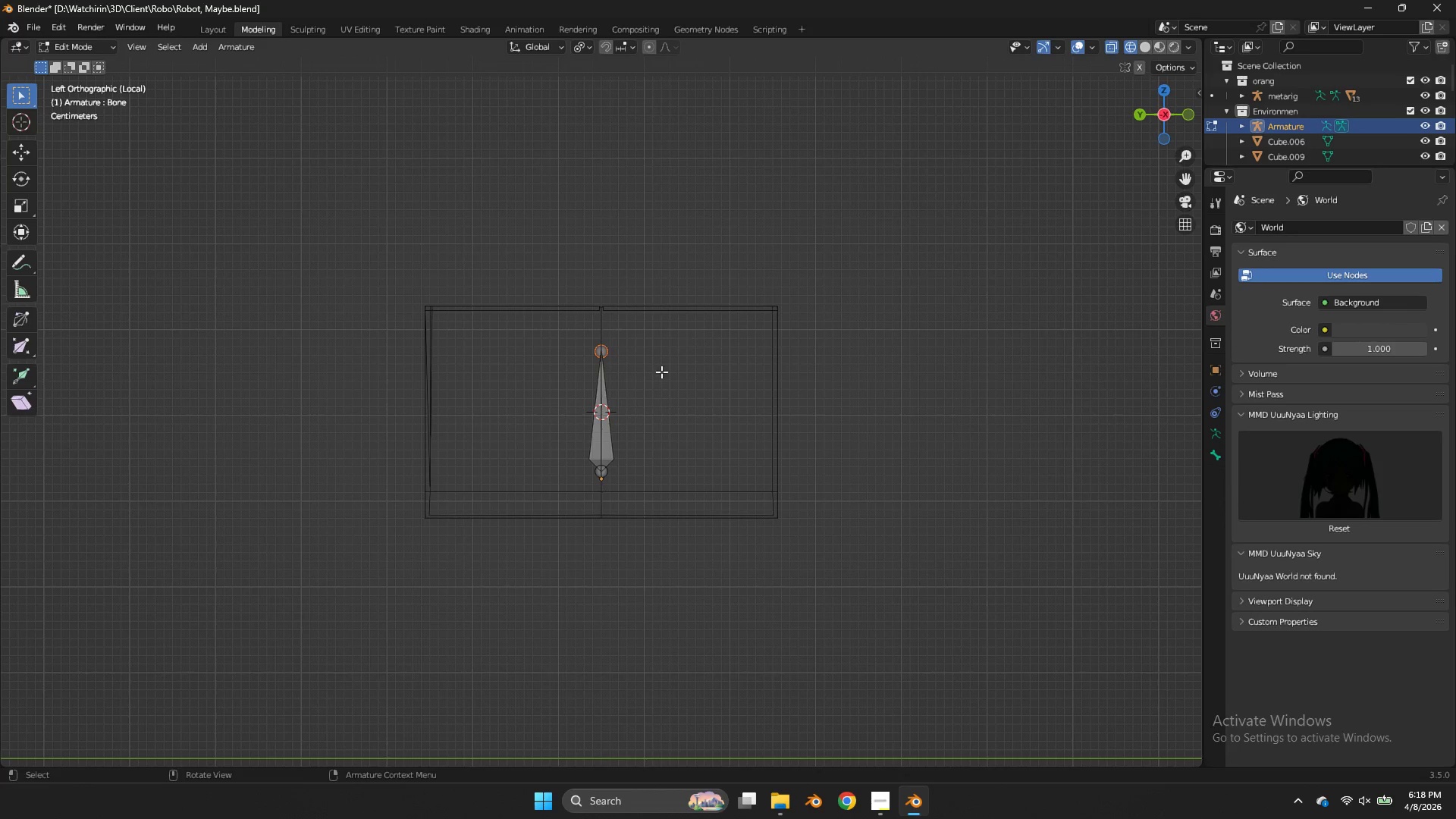 
left_click([602, 412])
 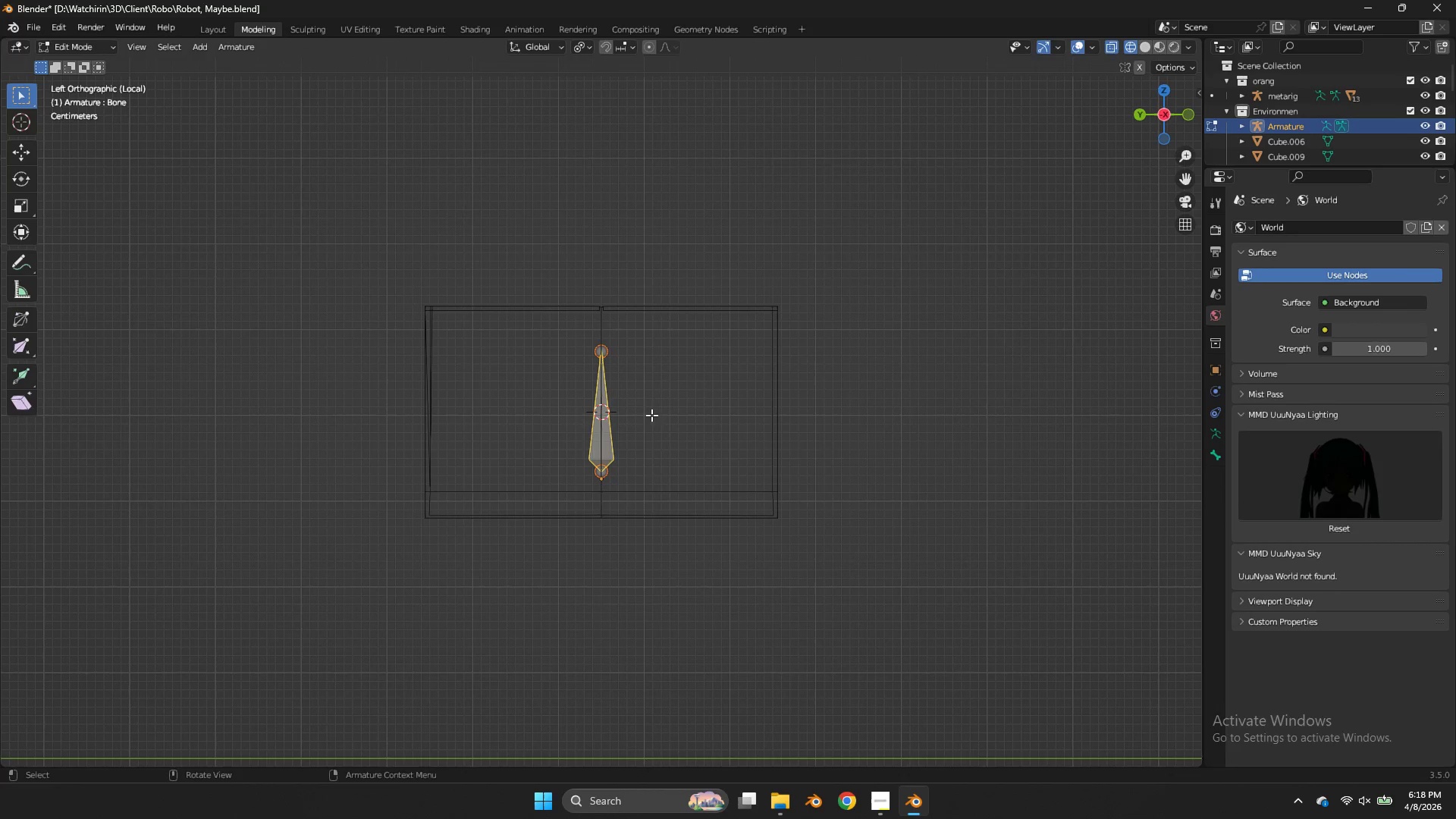 
key(Shift+ShiftLeft)
 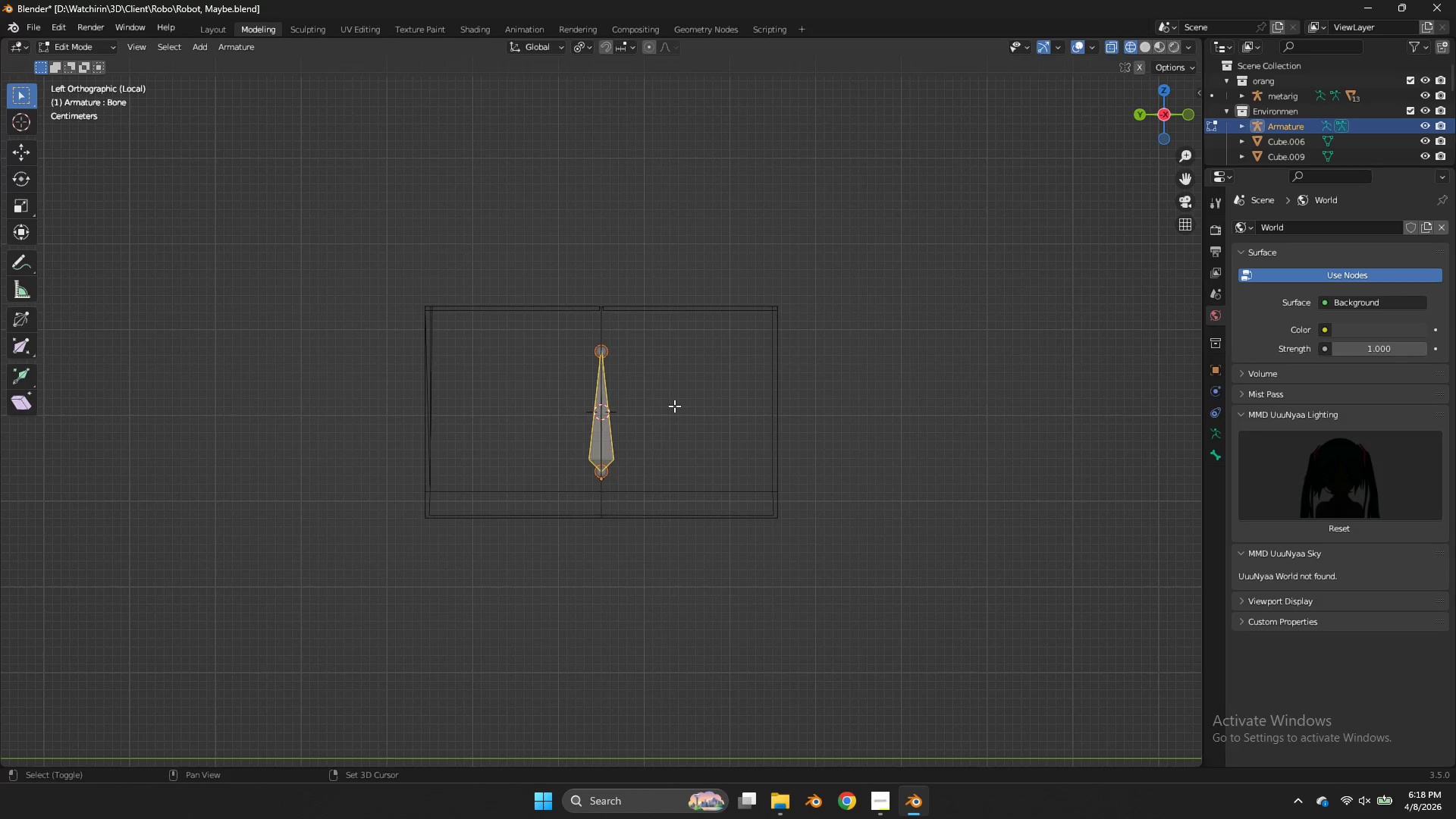 
key(Shift+D)
 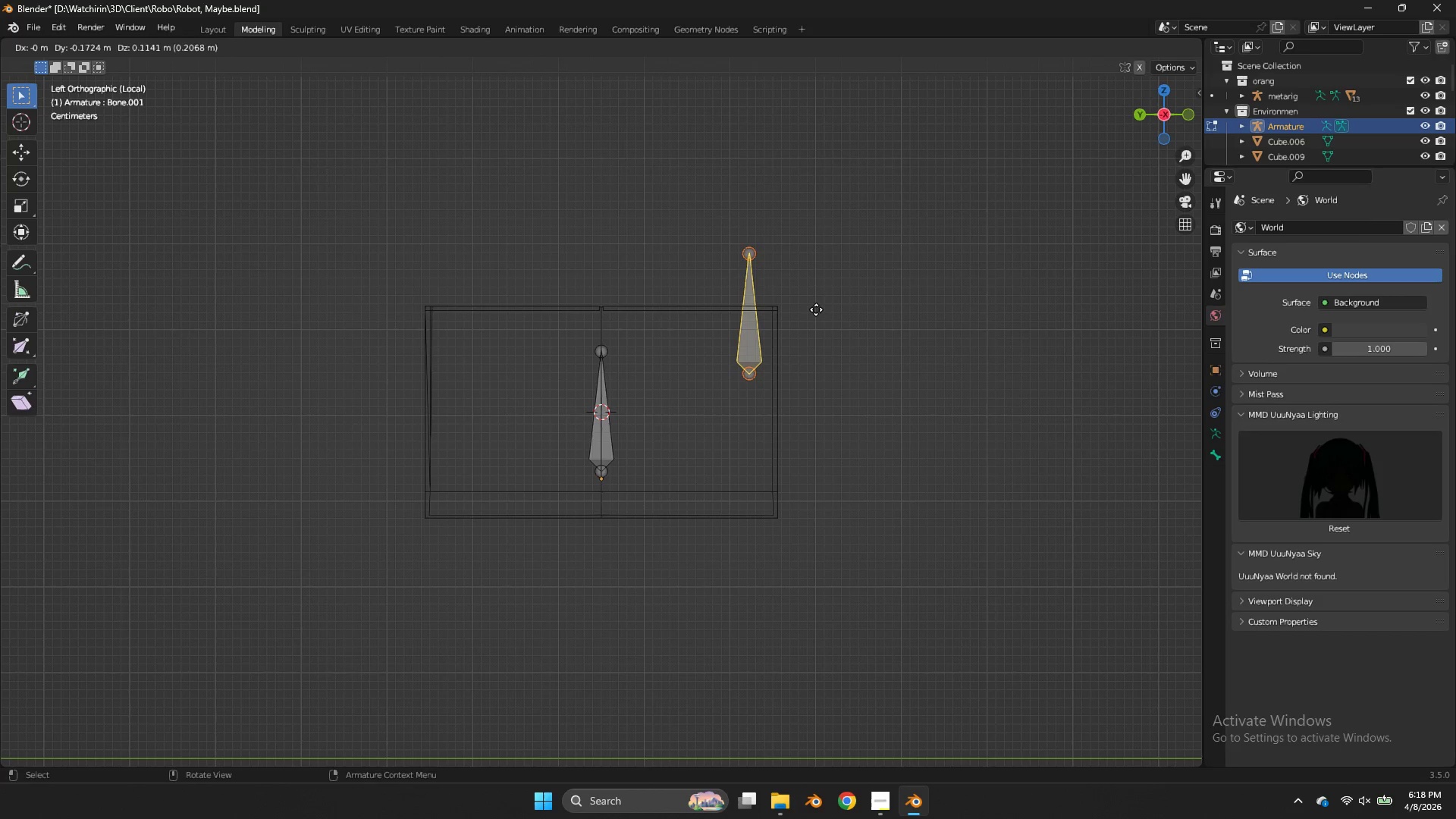 
left_click([816, 309])
 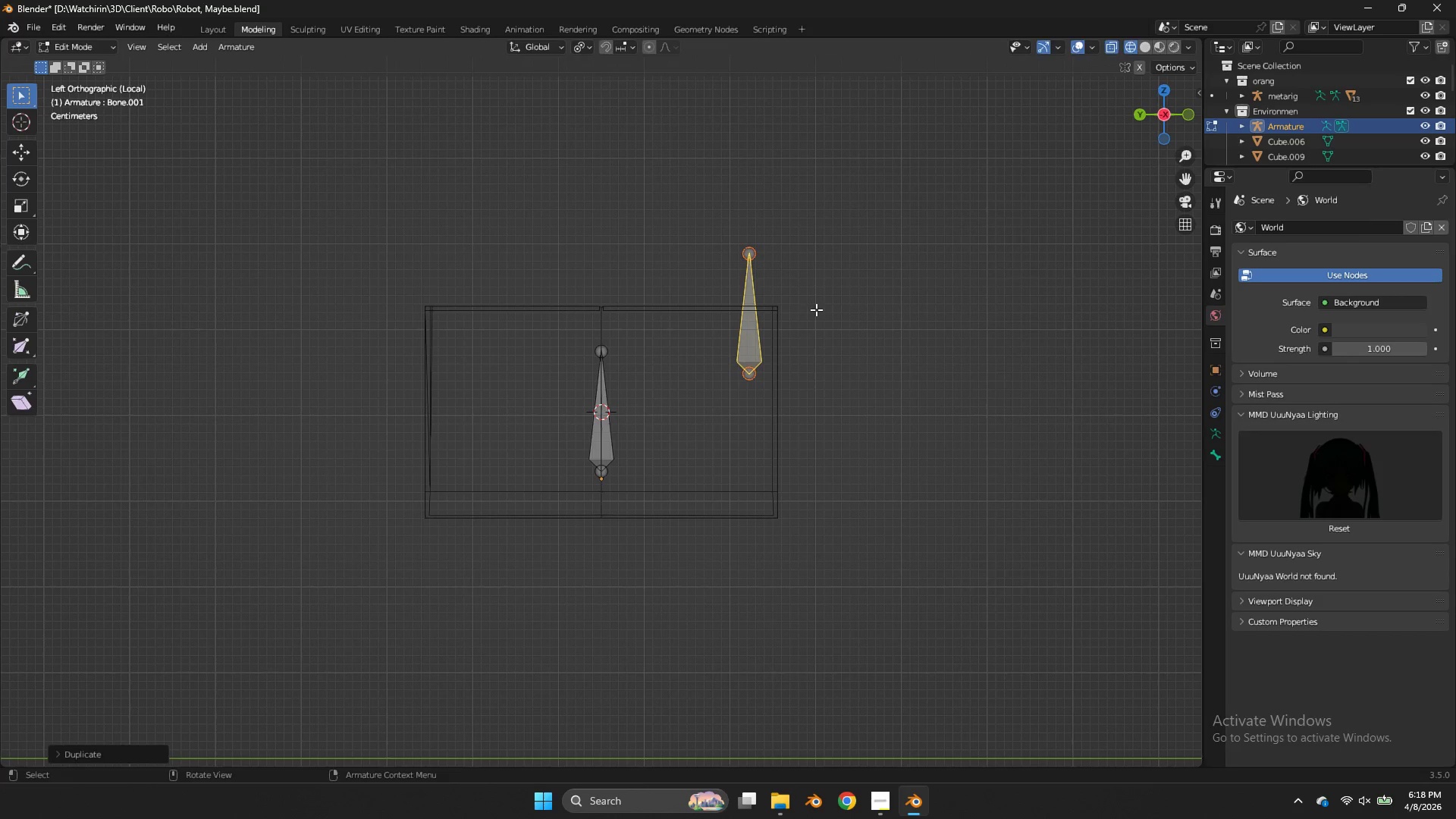 
type(rg)
 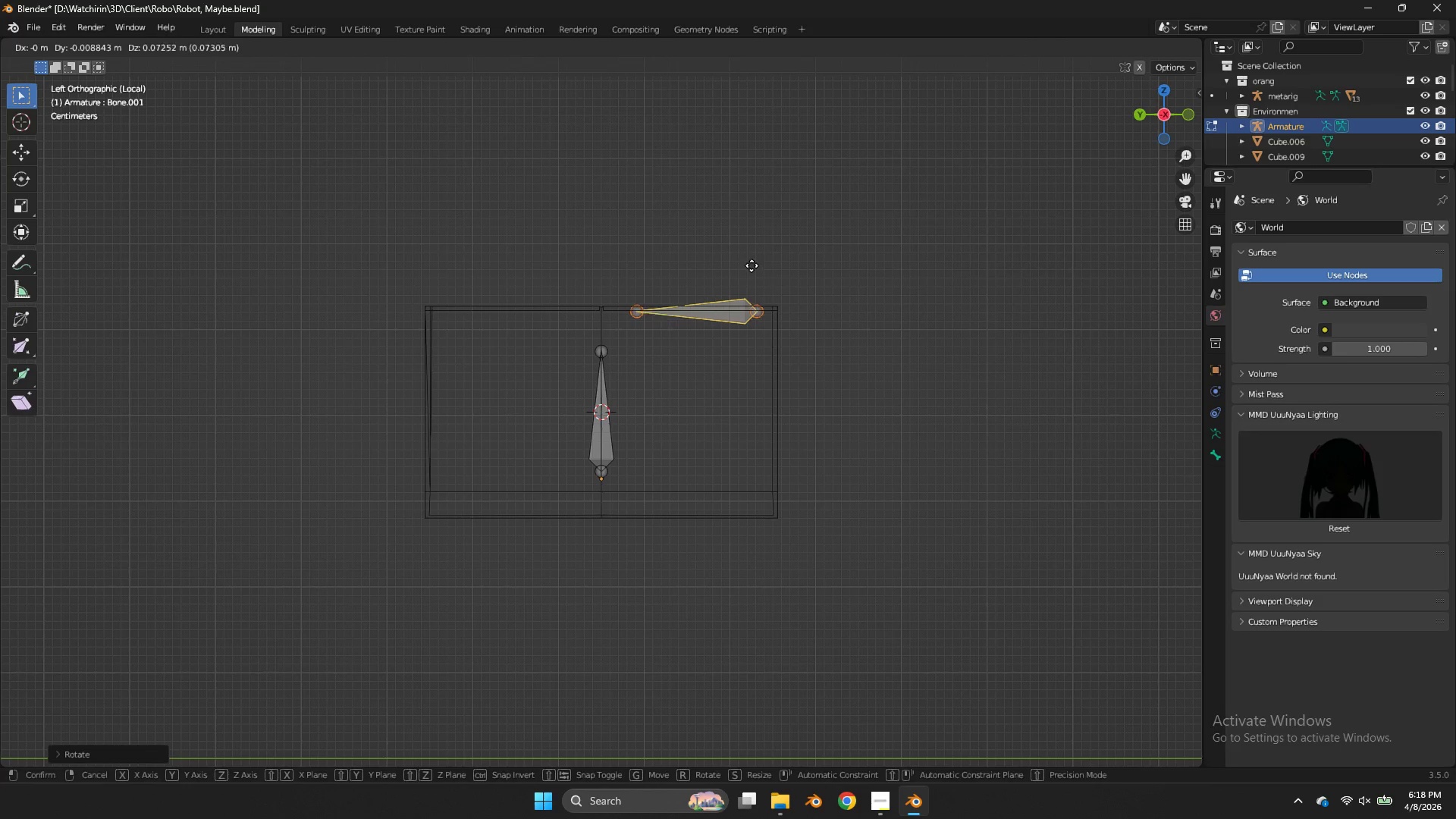 
hold_key(key=ControlLeft, duration=1.58)
 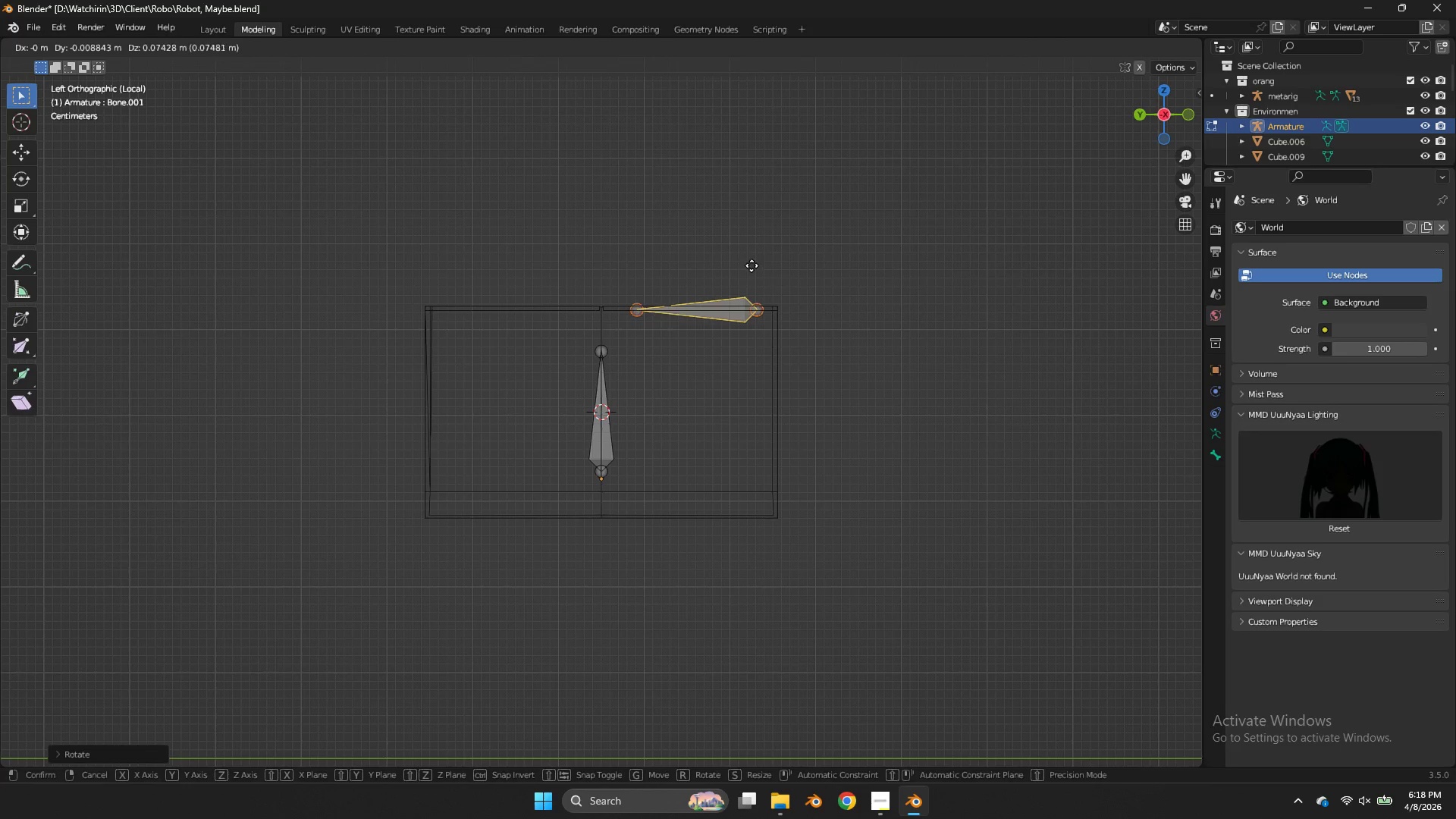 
left_click([752, 265])
 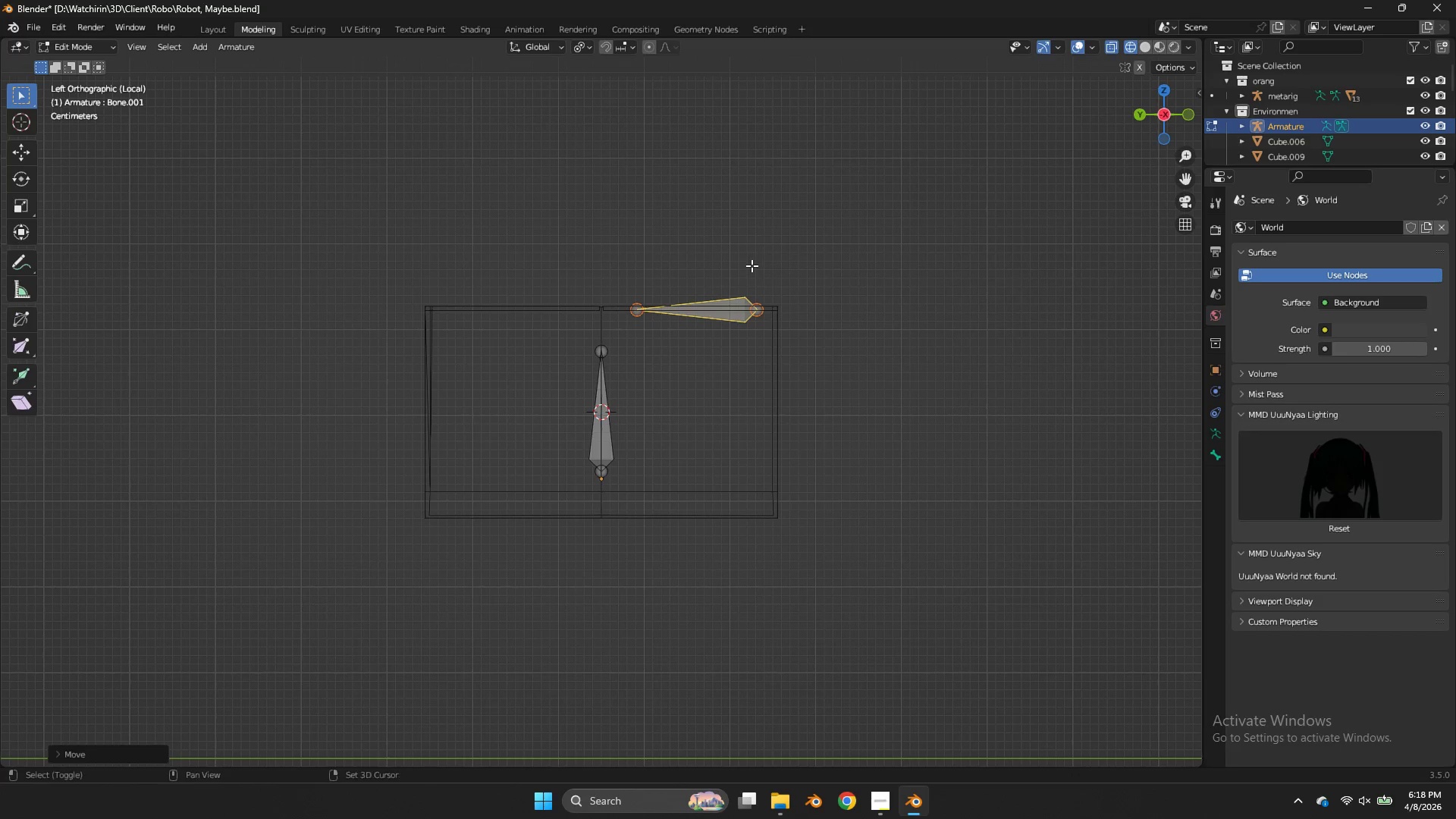 
key(Shift+ShiftLeft)
 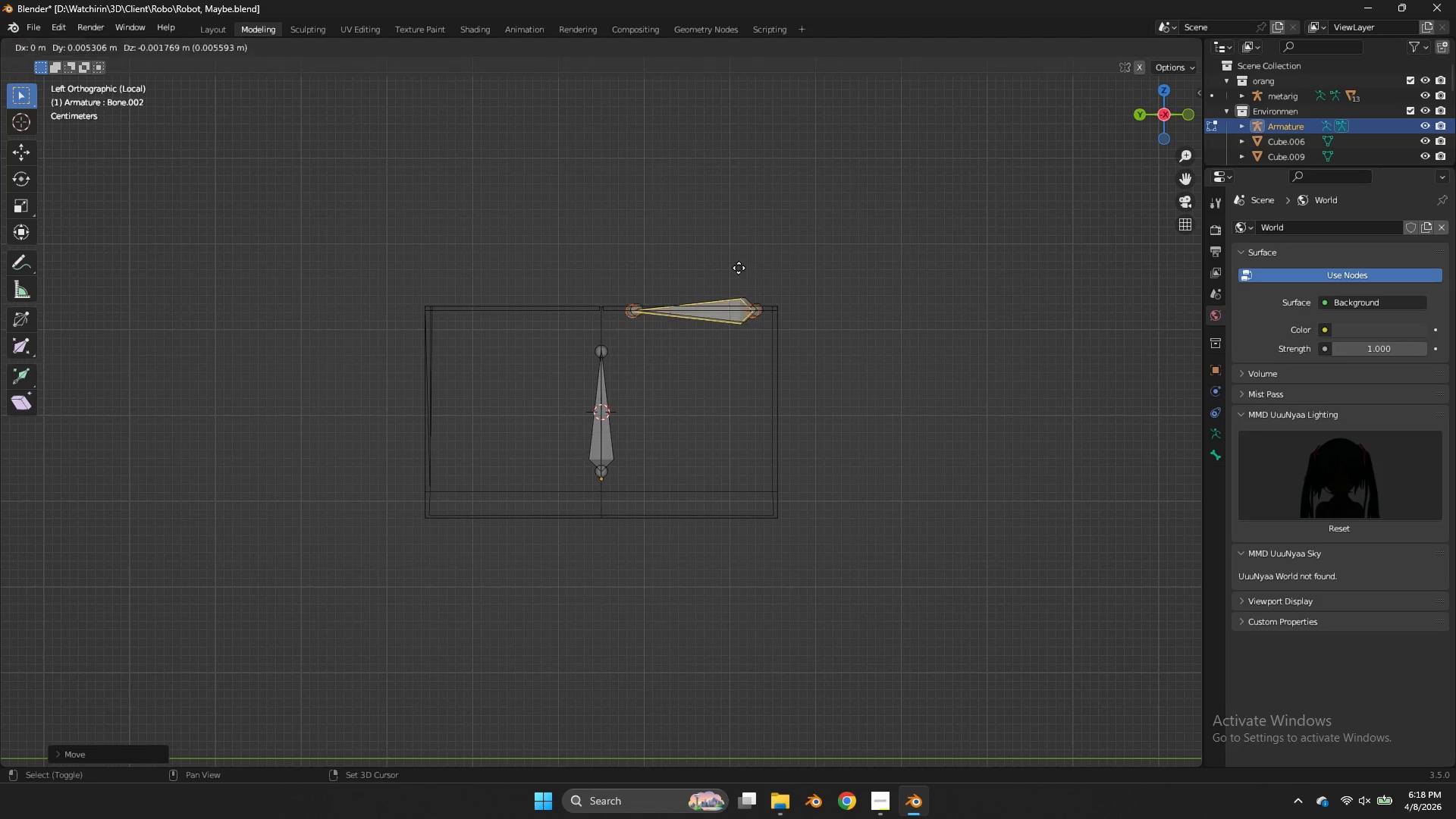 
key(Shift+D)
 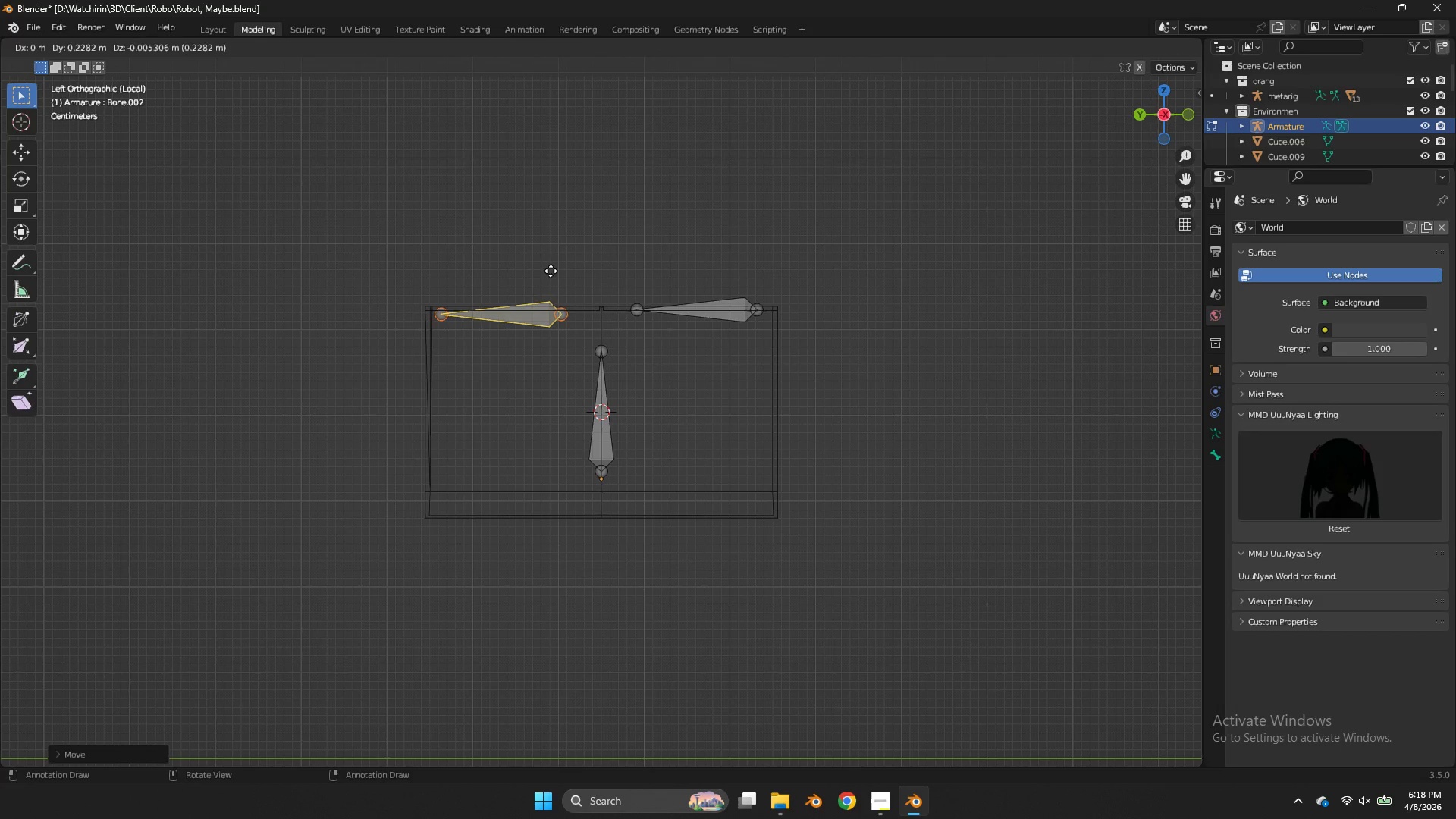 
left_click([551, 271])
 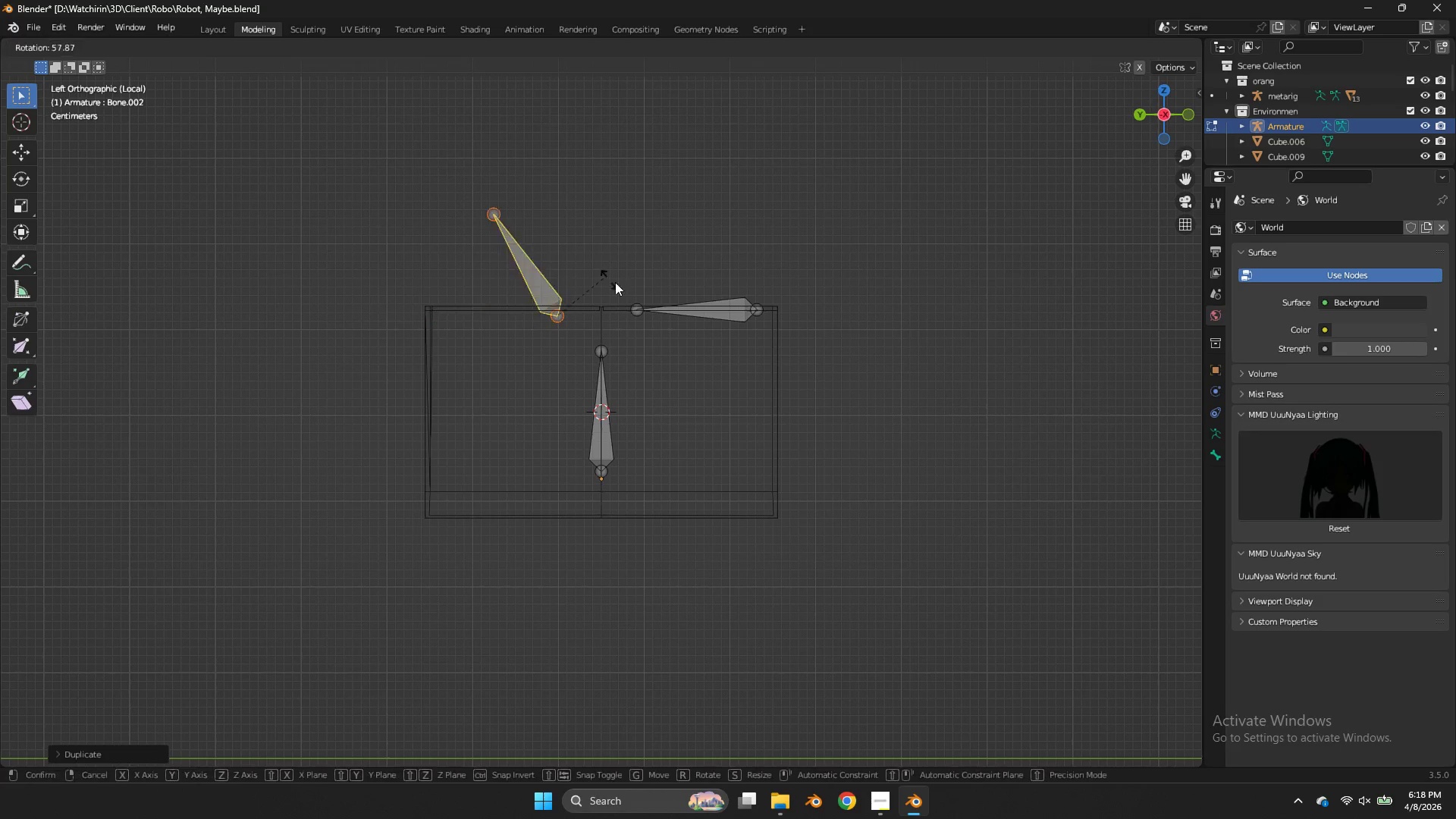 
key(R)
 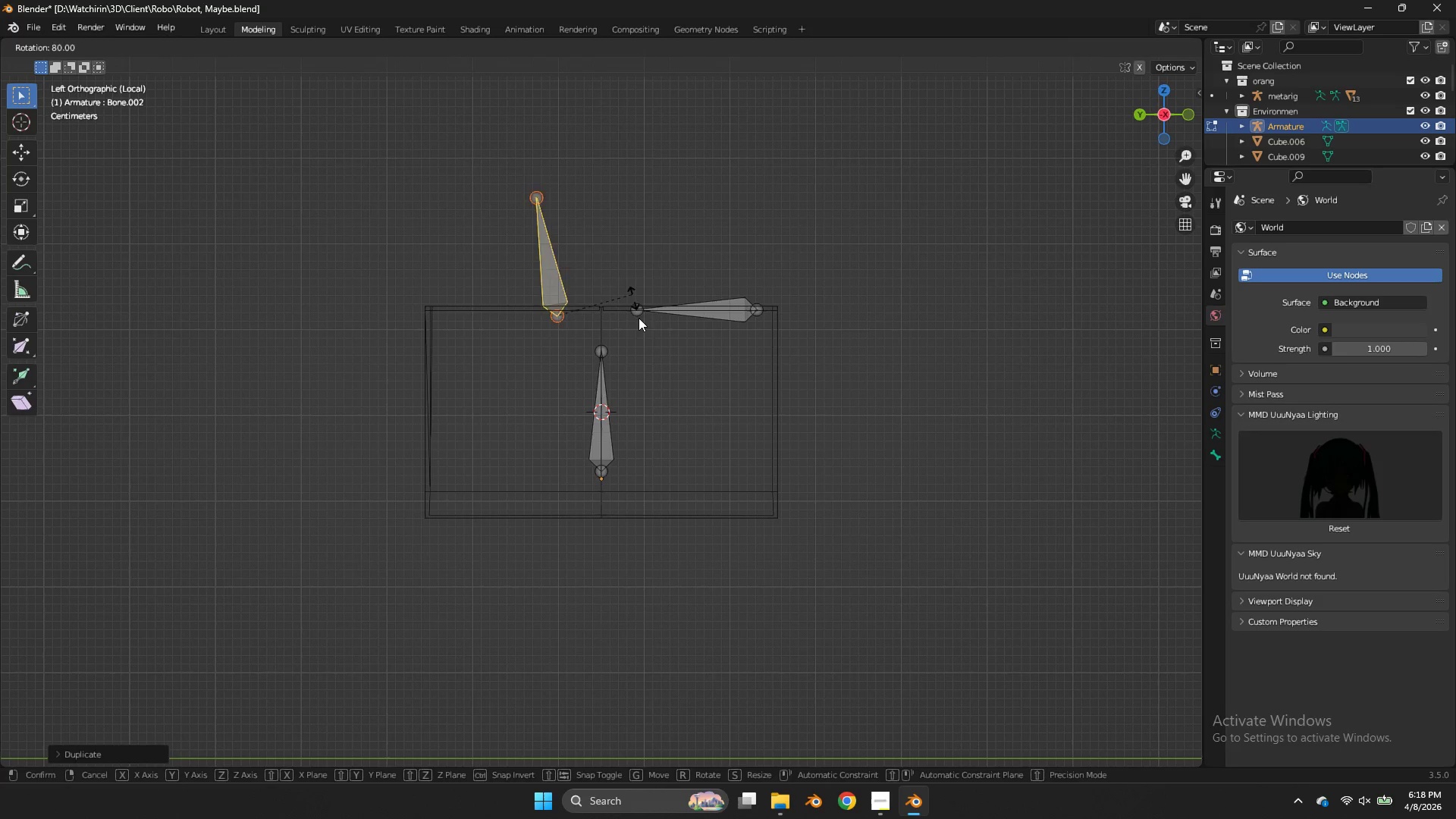 
hold_key(key=ControlLeft, duration=2.08)
 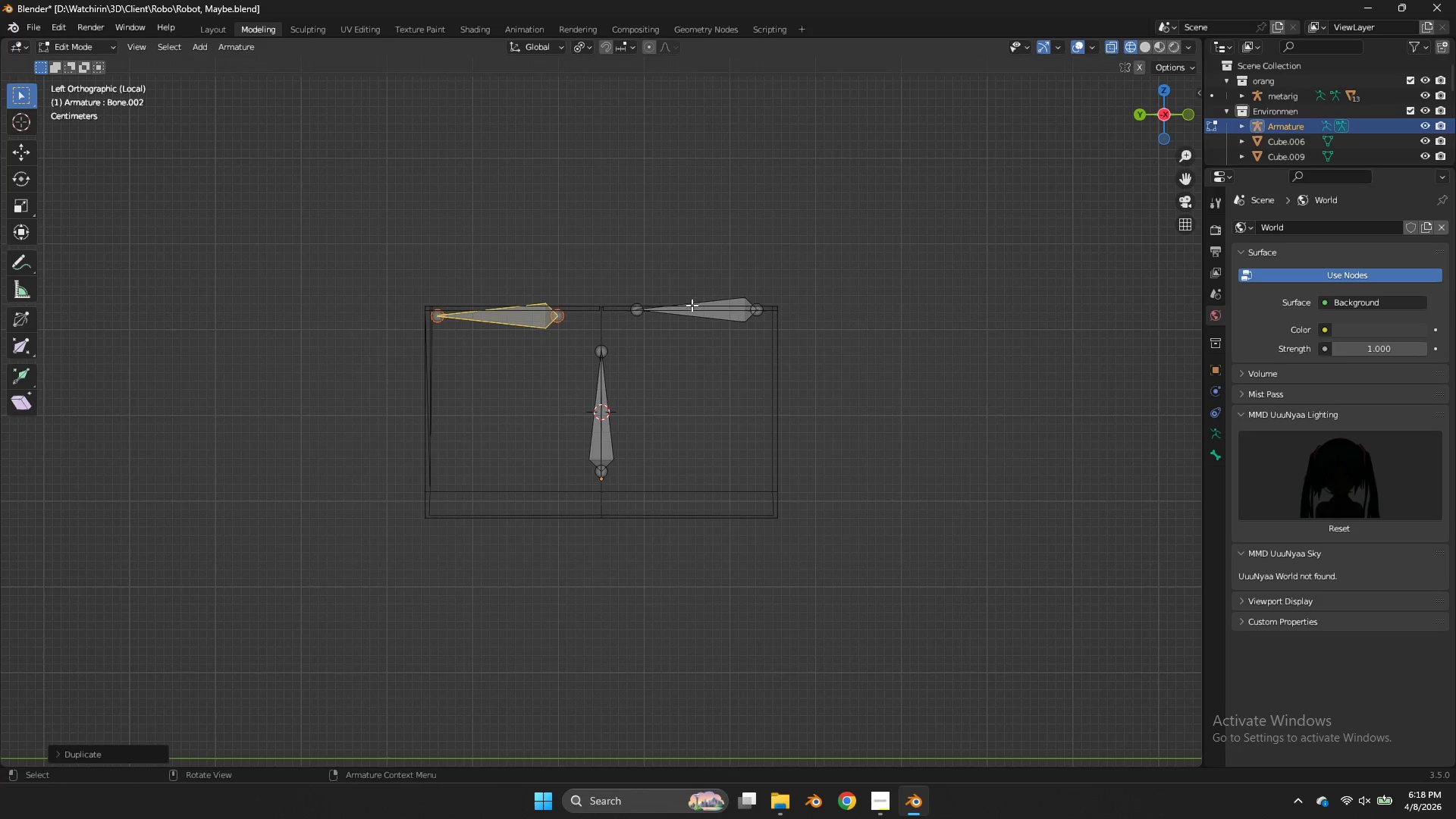 
key(X)
 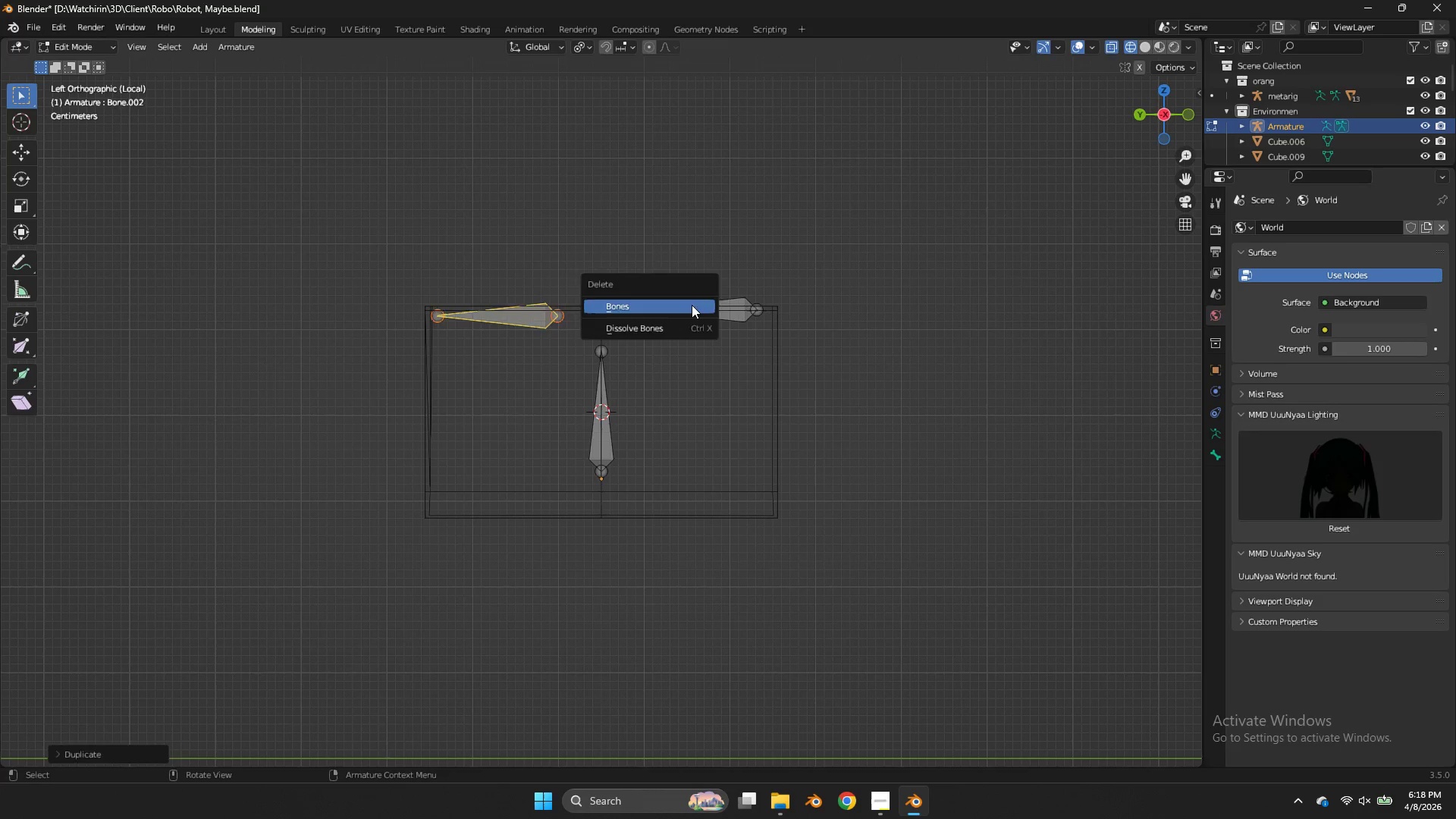 
left_click([692, 305])
 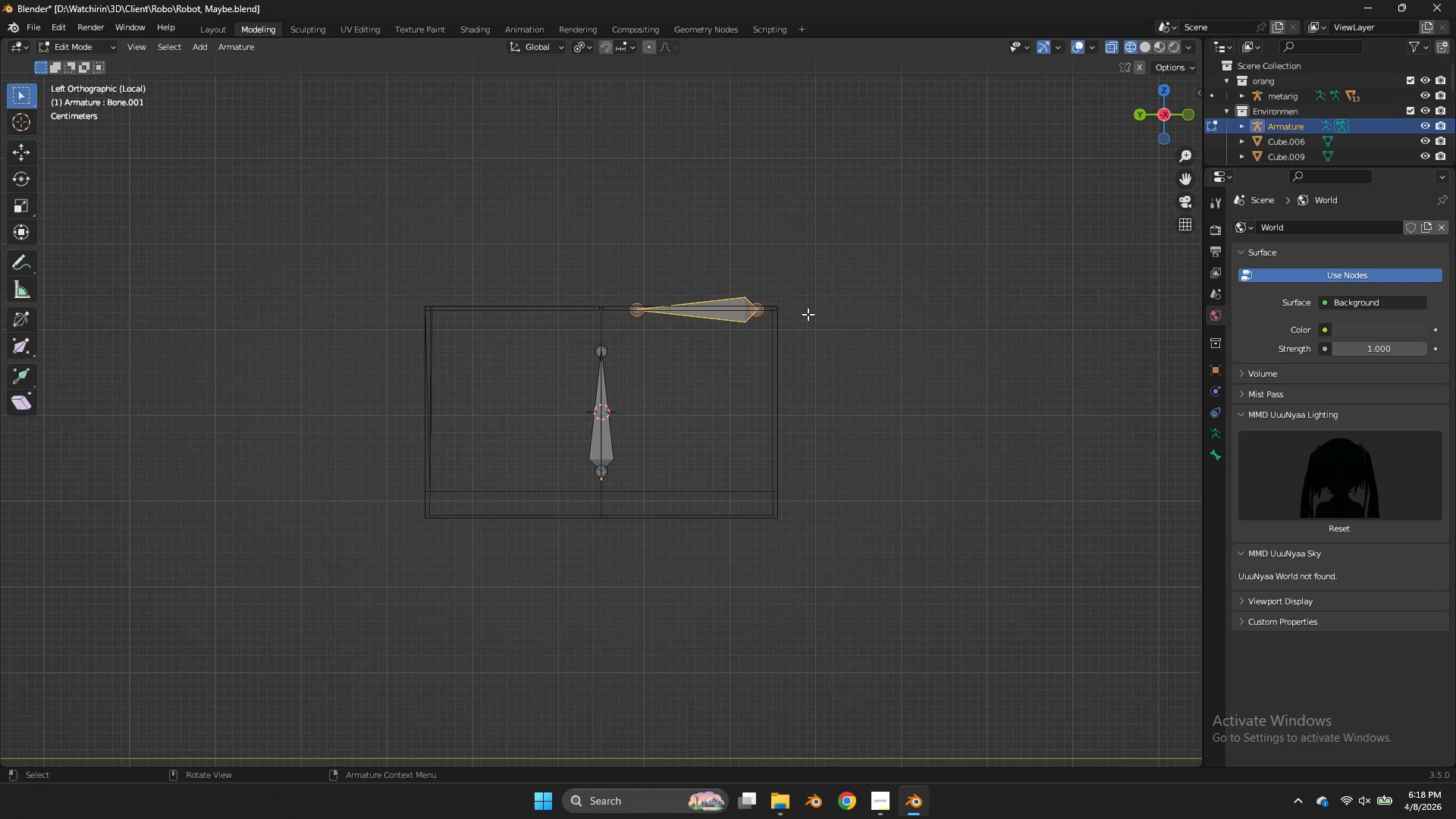 
key(Shift+ShiftLeft)
 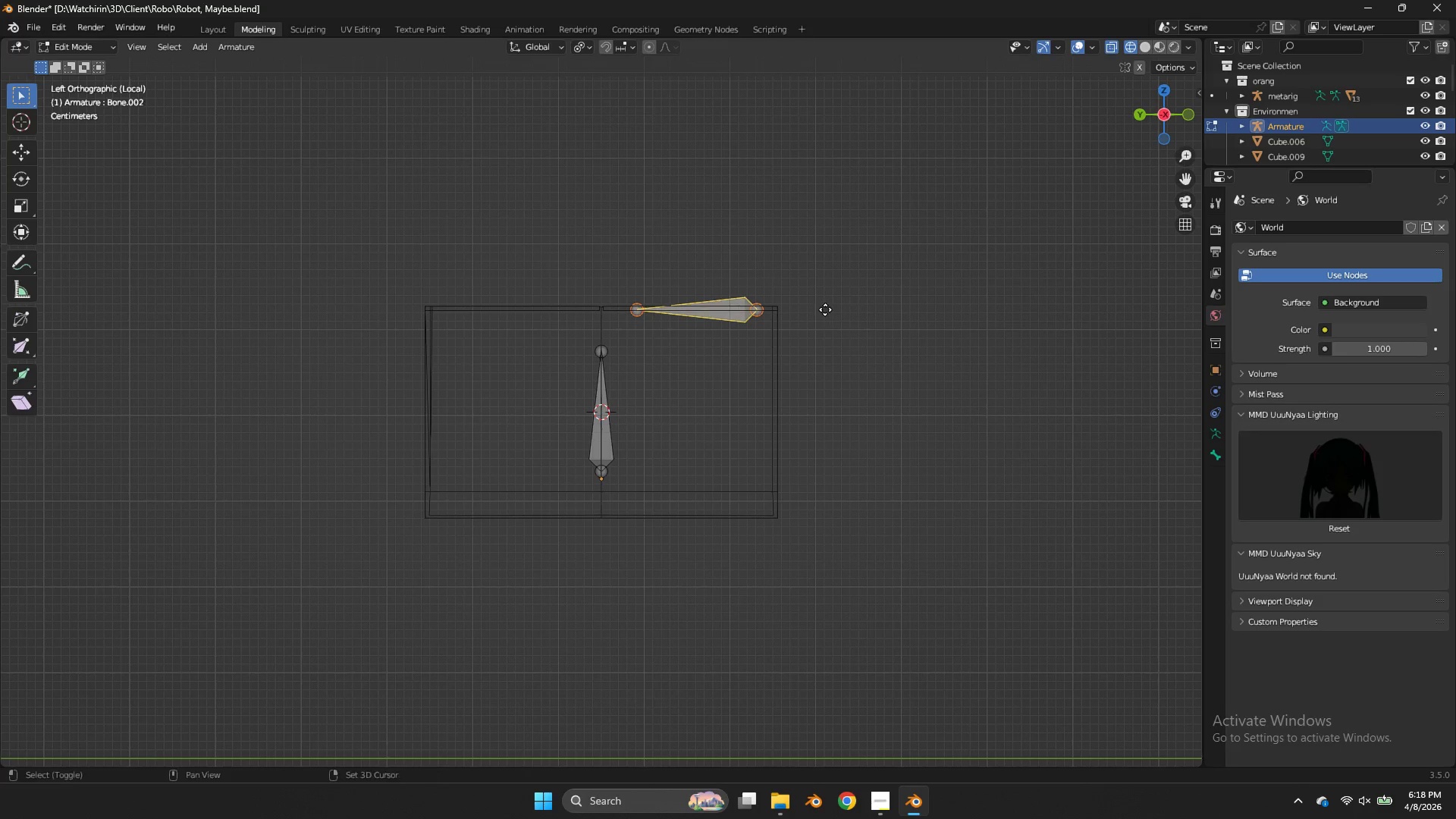 
key(Shift+D)
 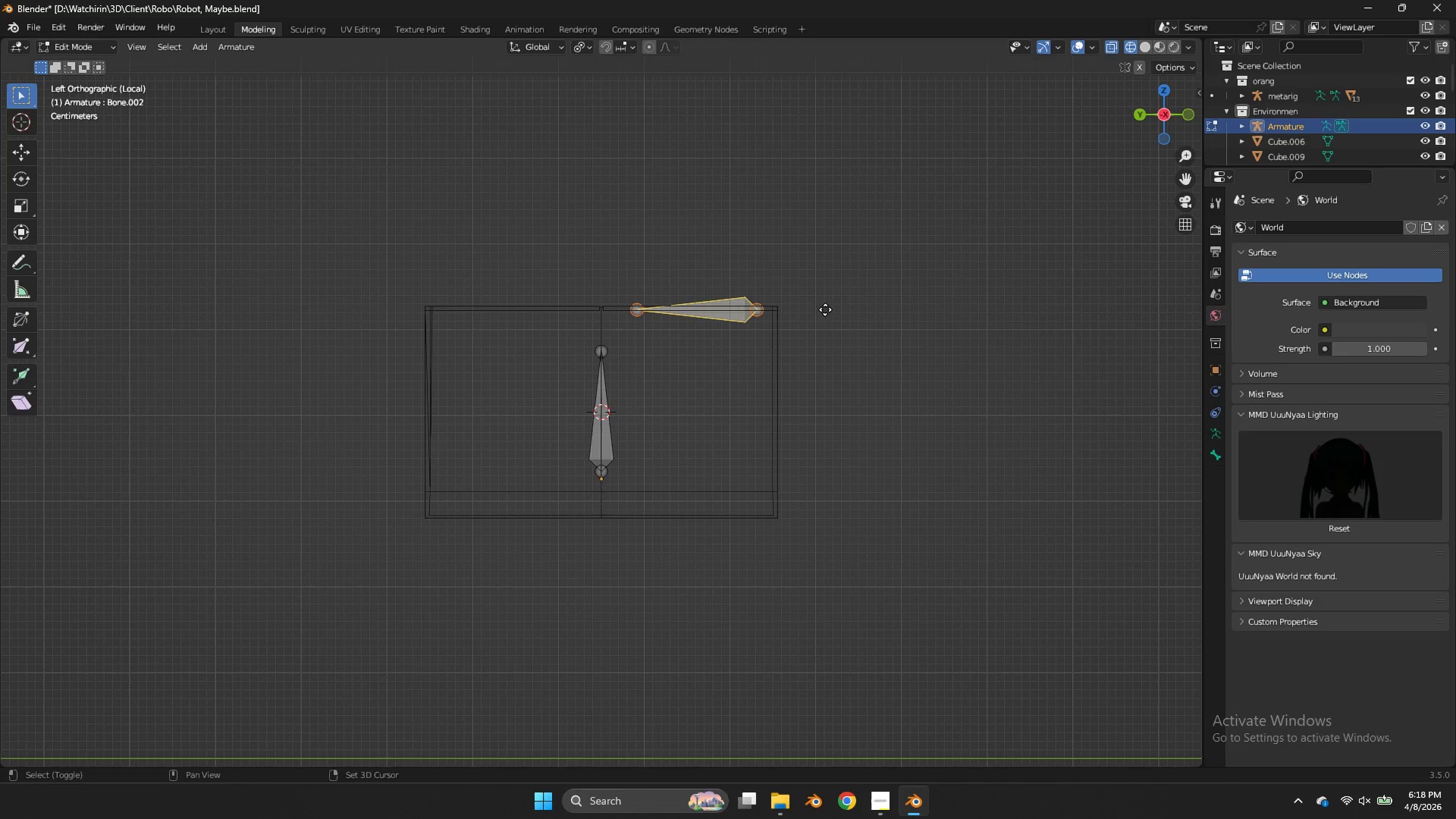 
right_click([825, 309])
 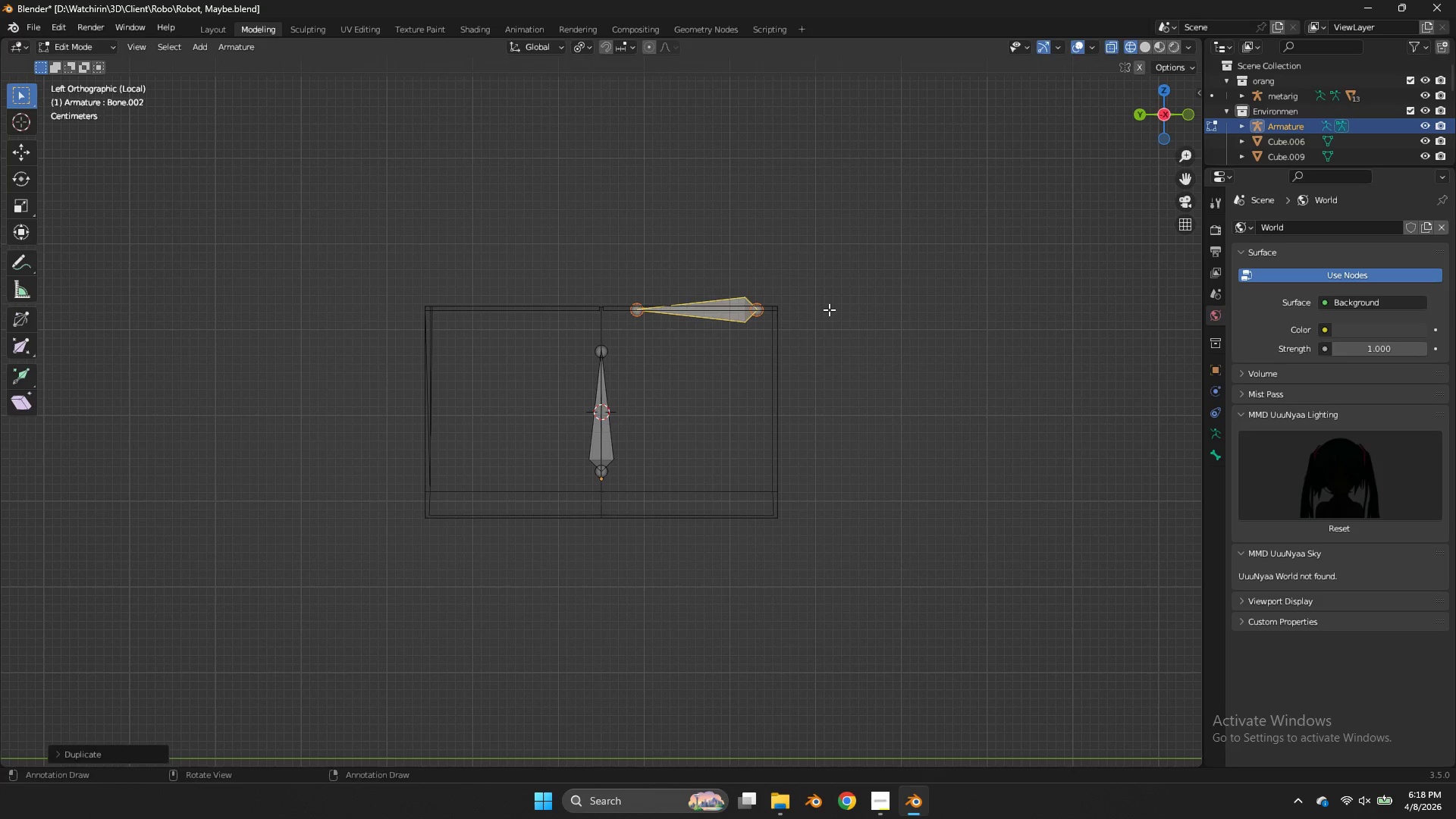 
type(rgy)
 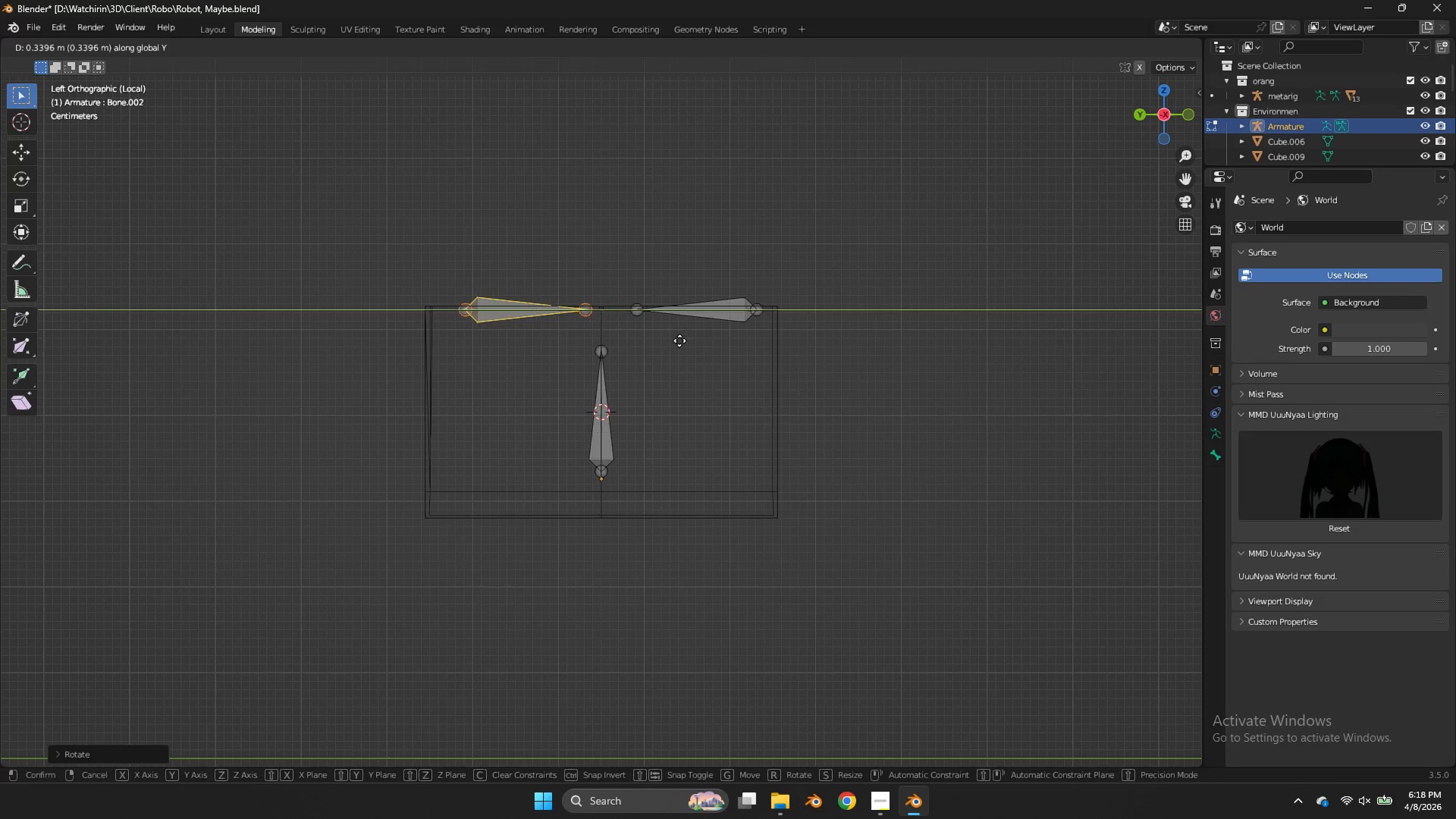 
hold_key(key=ControlLeft, duration=1.72)
 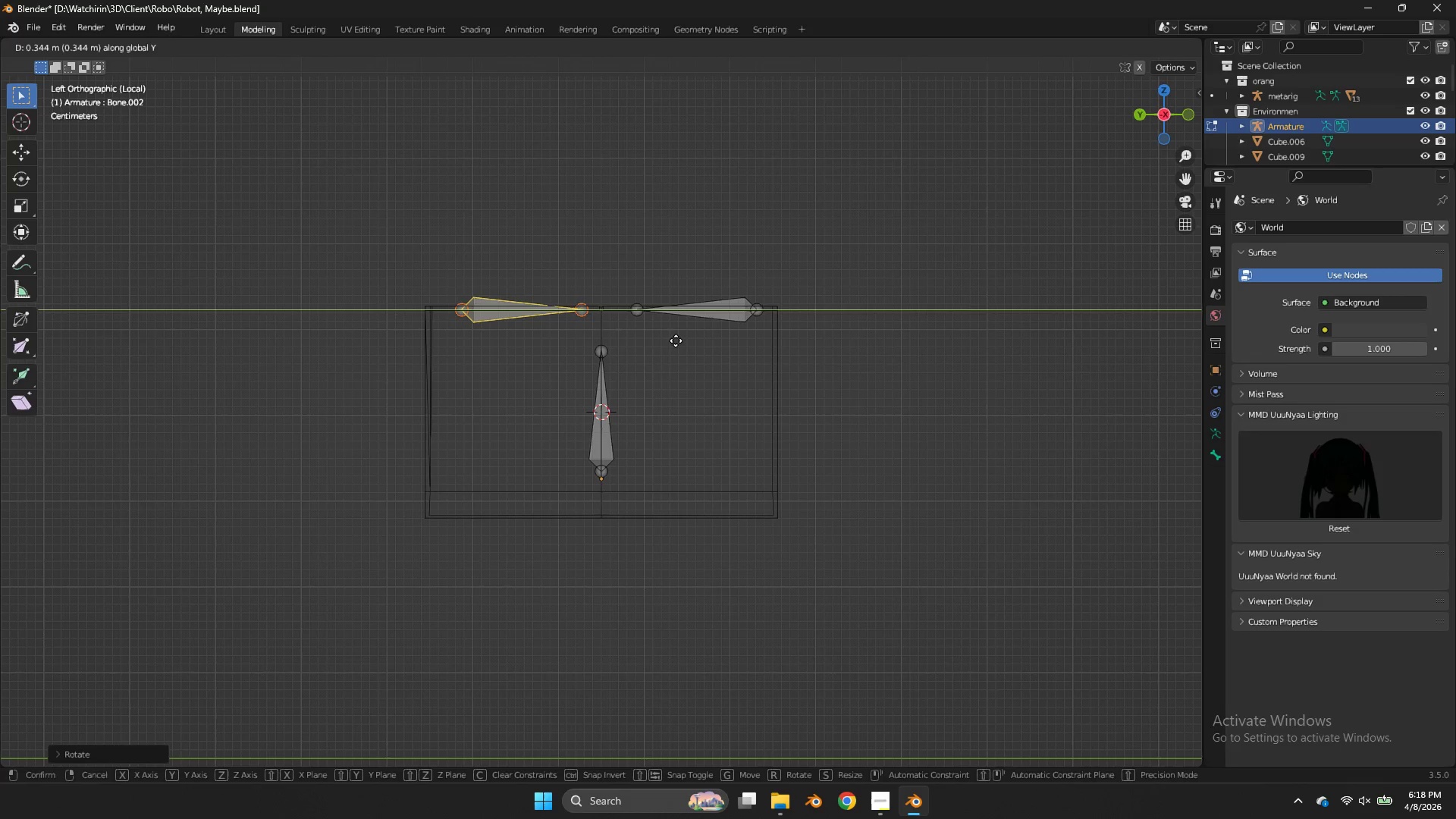 
left_click([664, 340])
 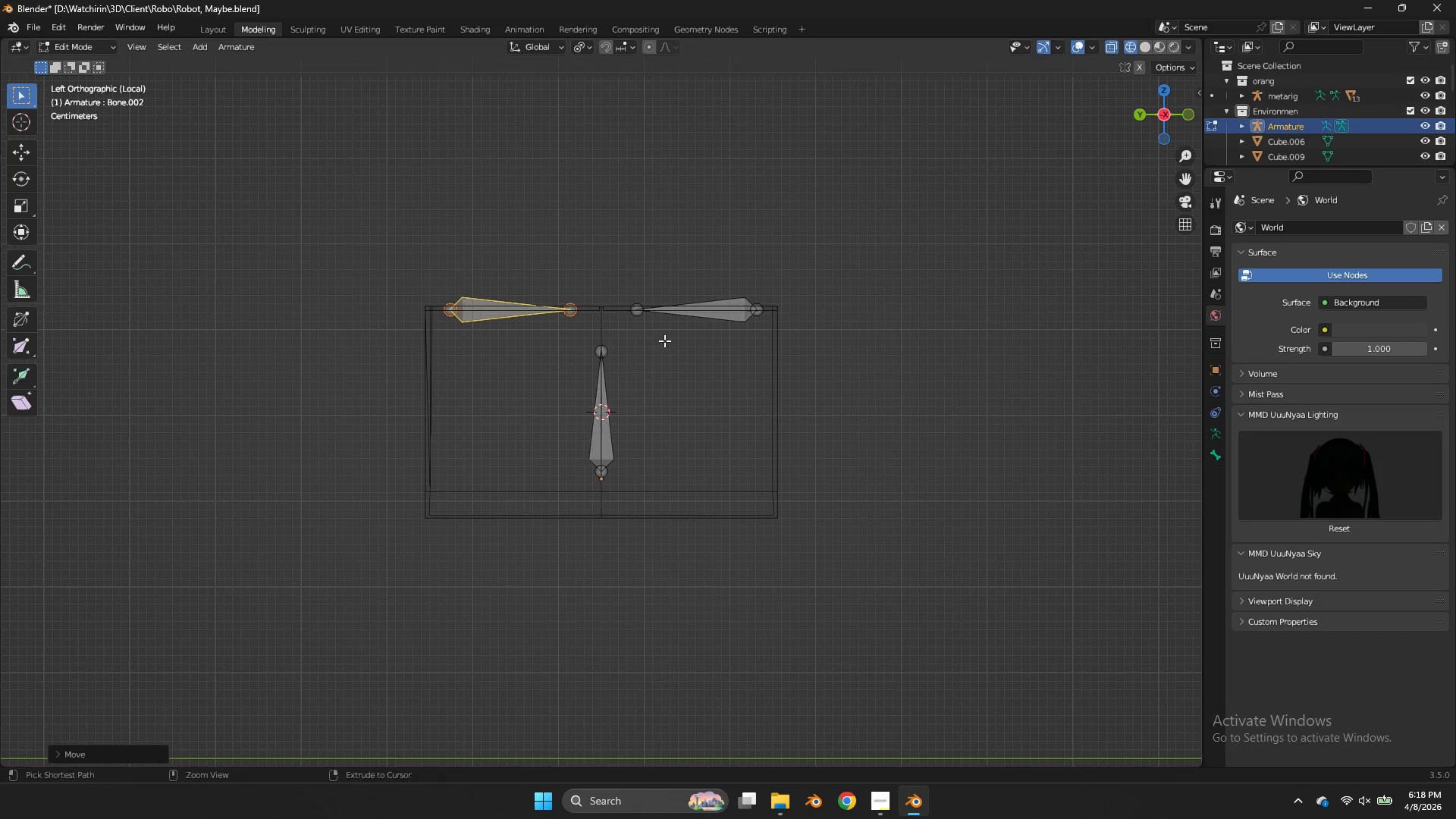 
key(Control+ControlLeft)
 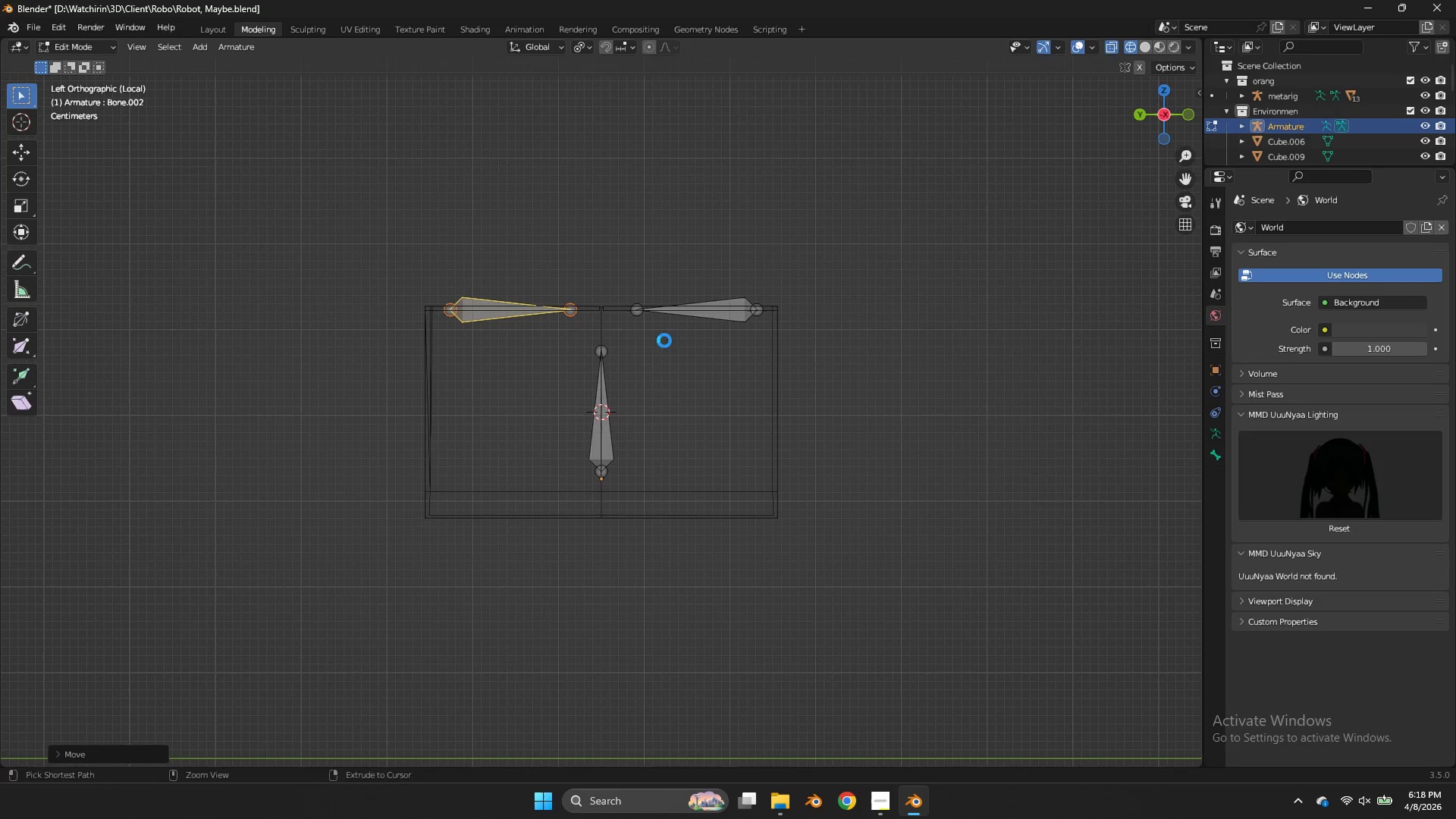 
key(Control+S)
 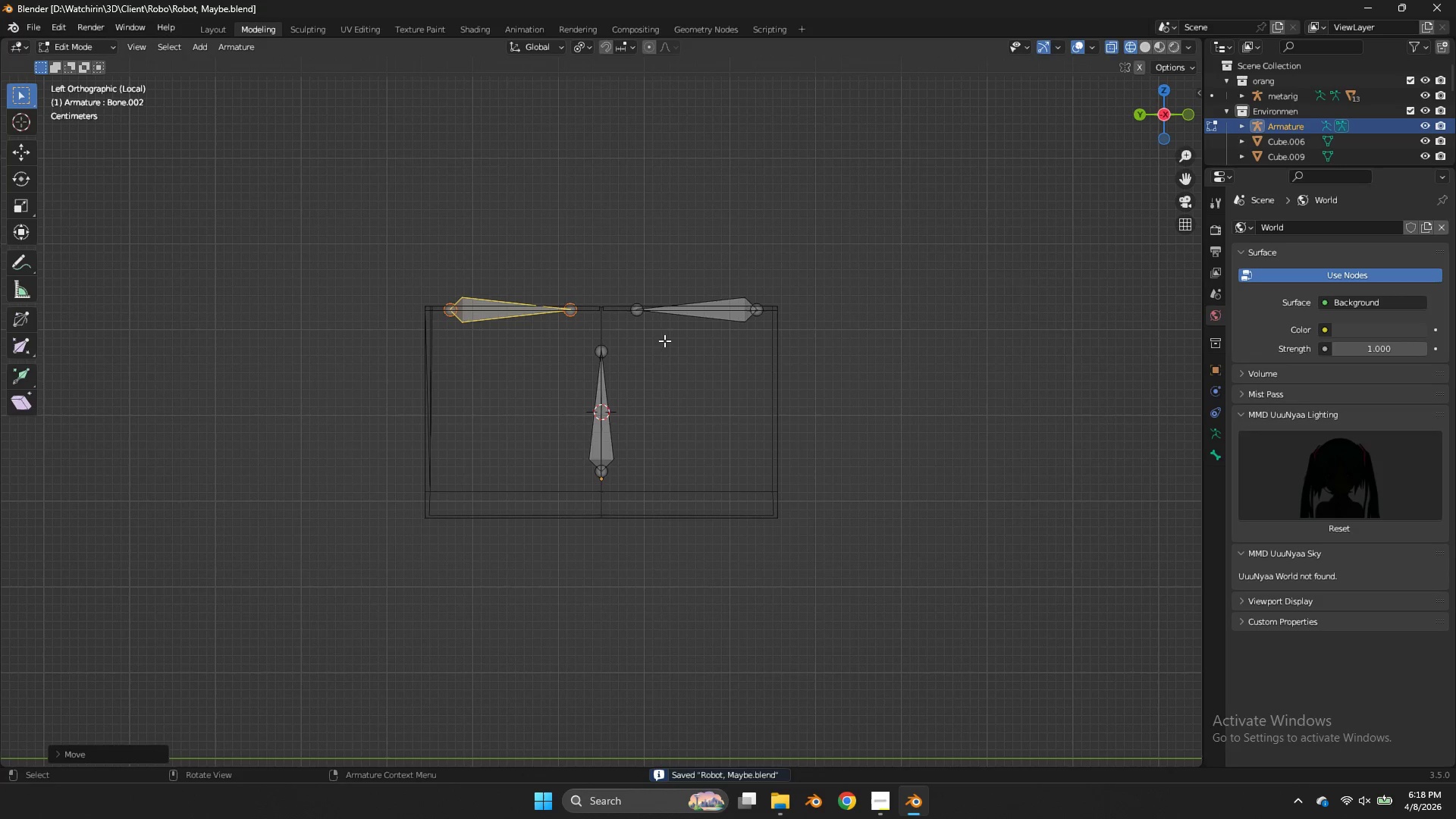 
wait(6.08)
 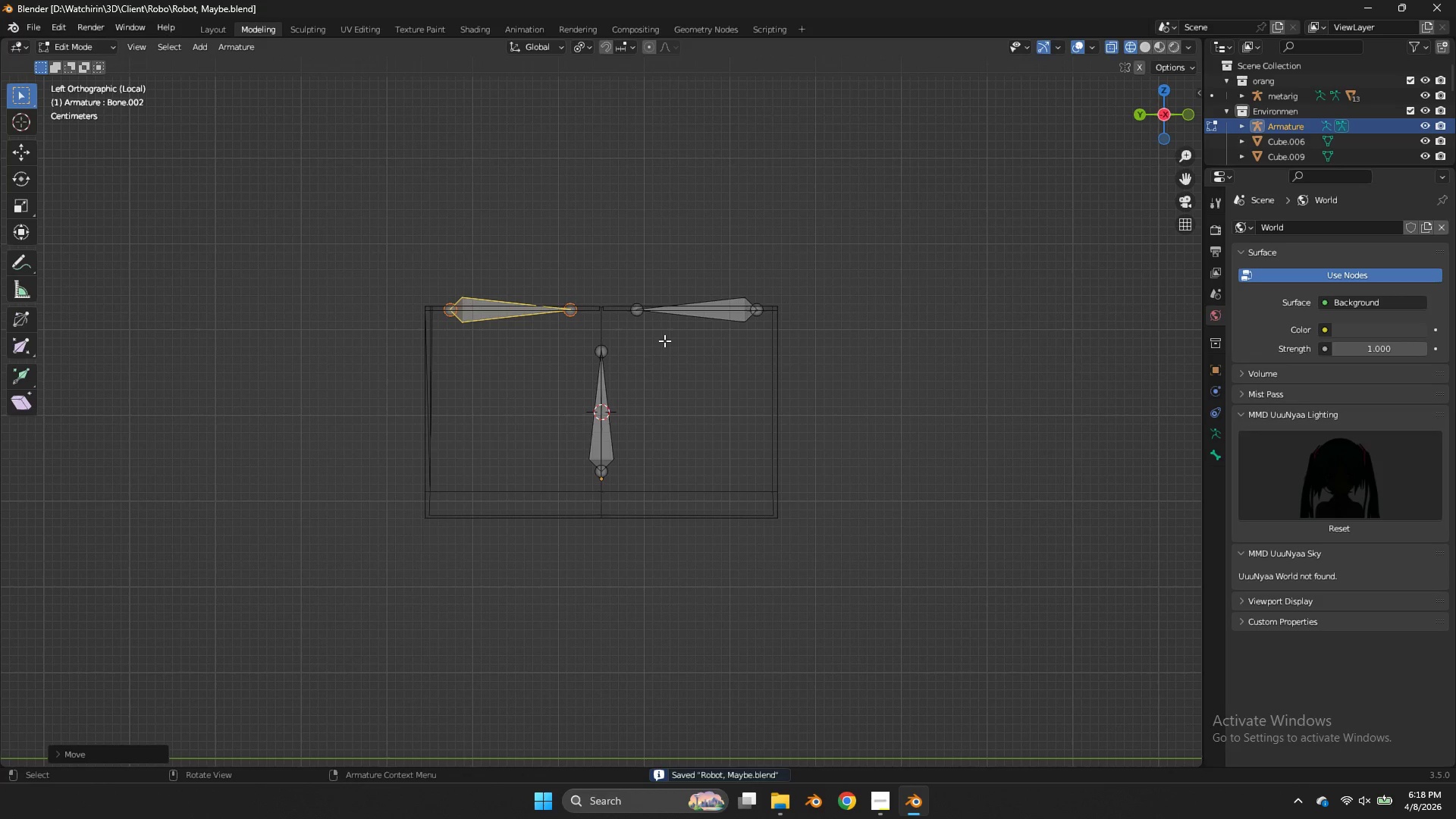 
hold_key(key=ShiftLeft, duration=1.17)
left_click([714, 306])
 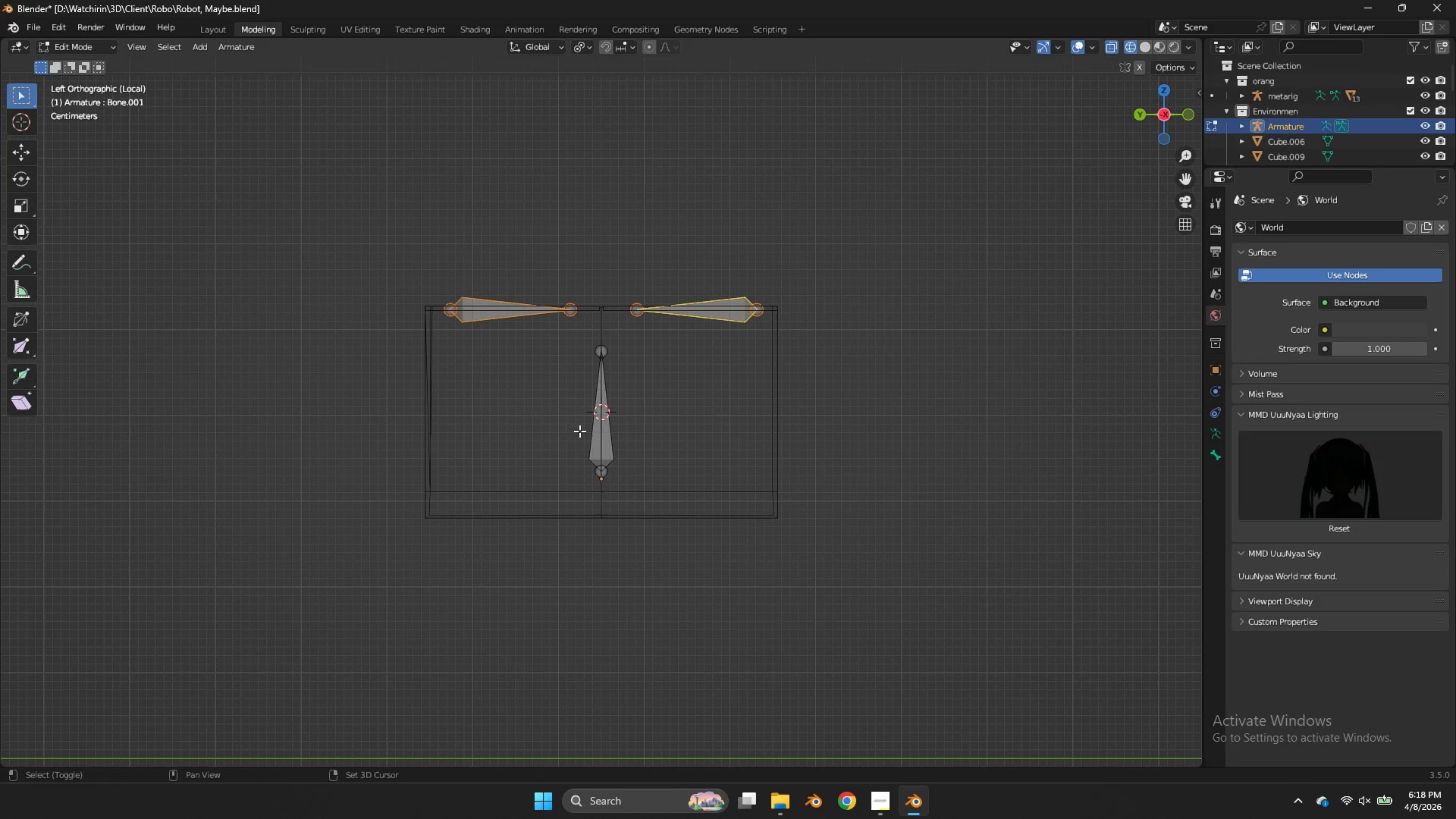 
left_click([585, 429])
 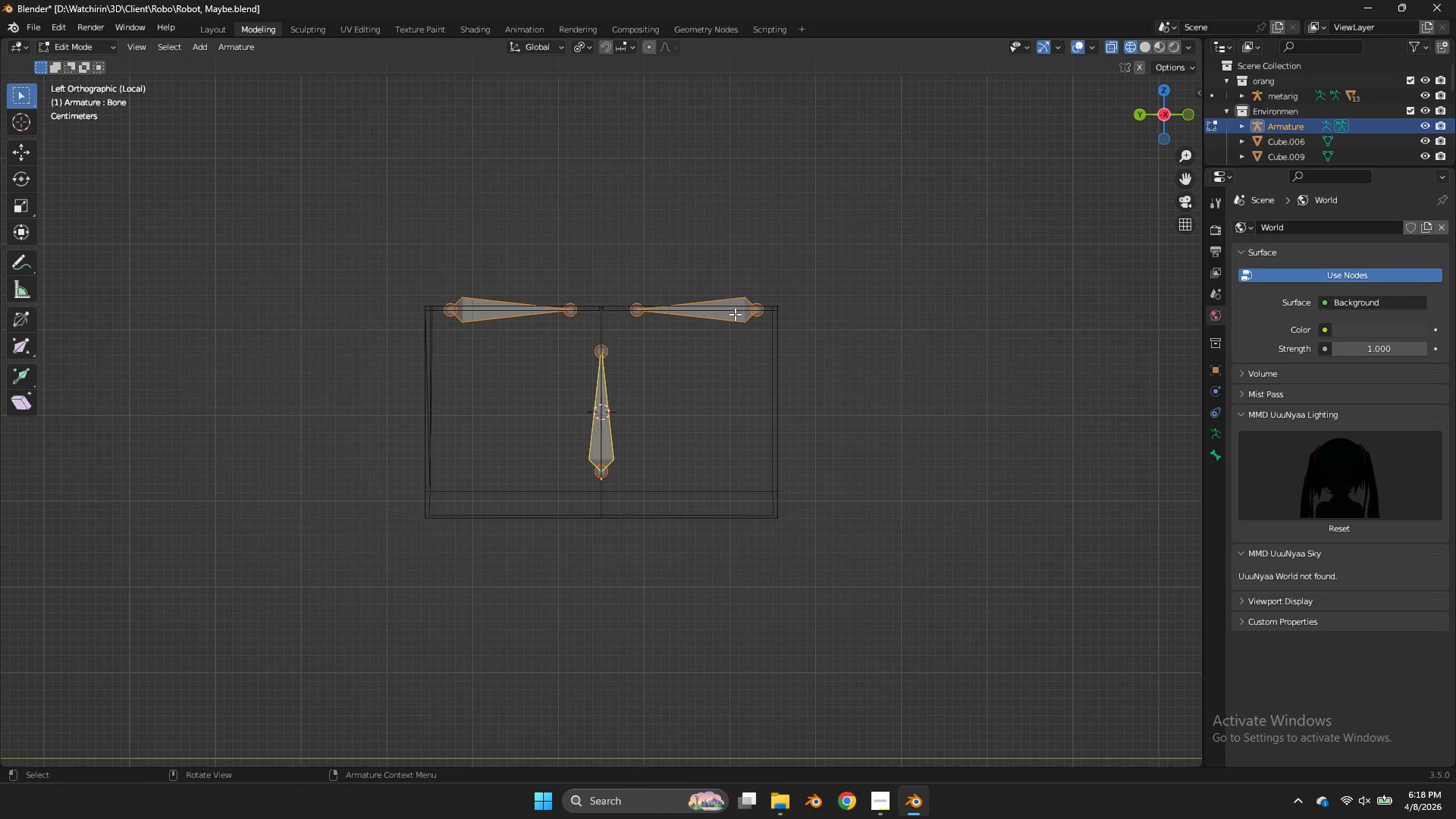 
left_click([736, 312])
 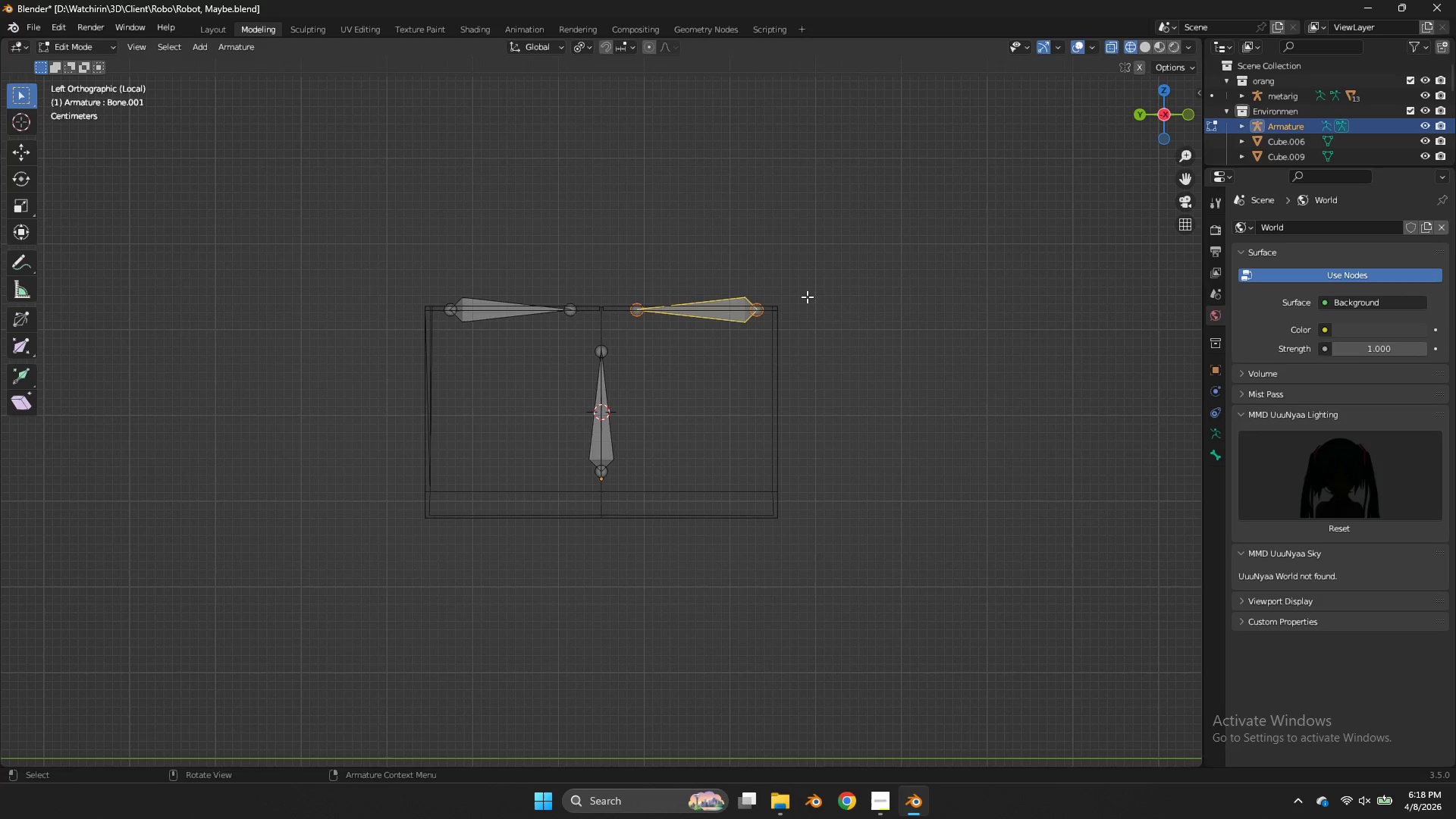 
key(R)
 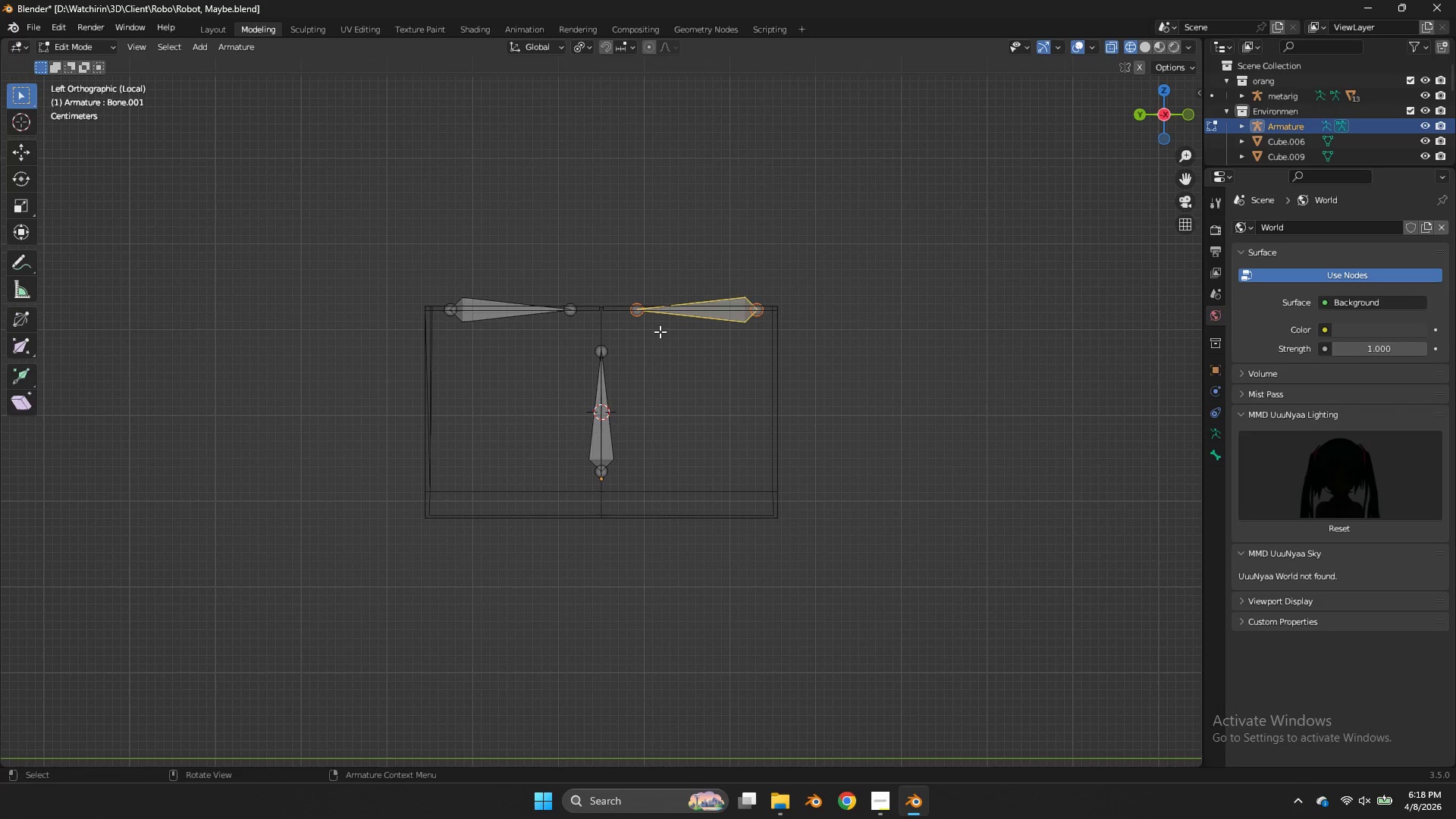 
left_click([601, 375])
 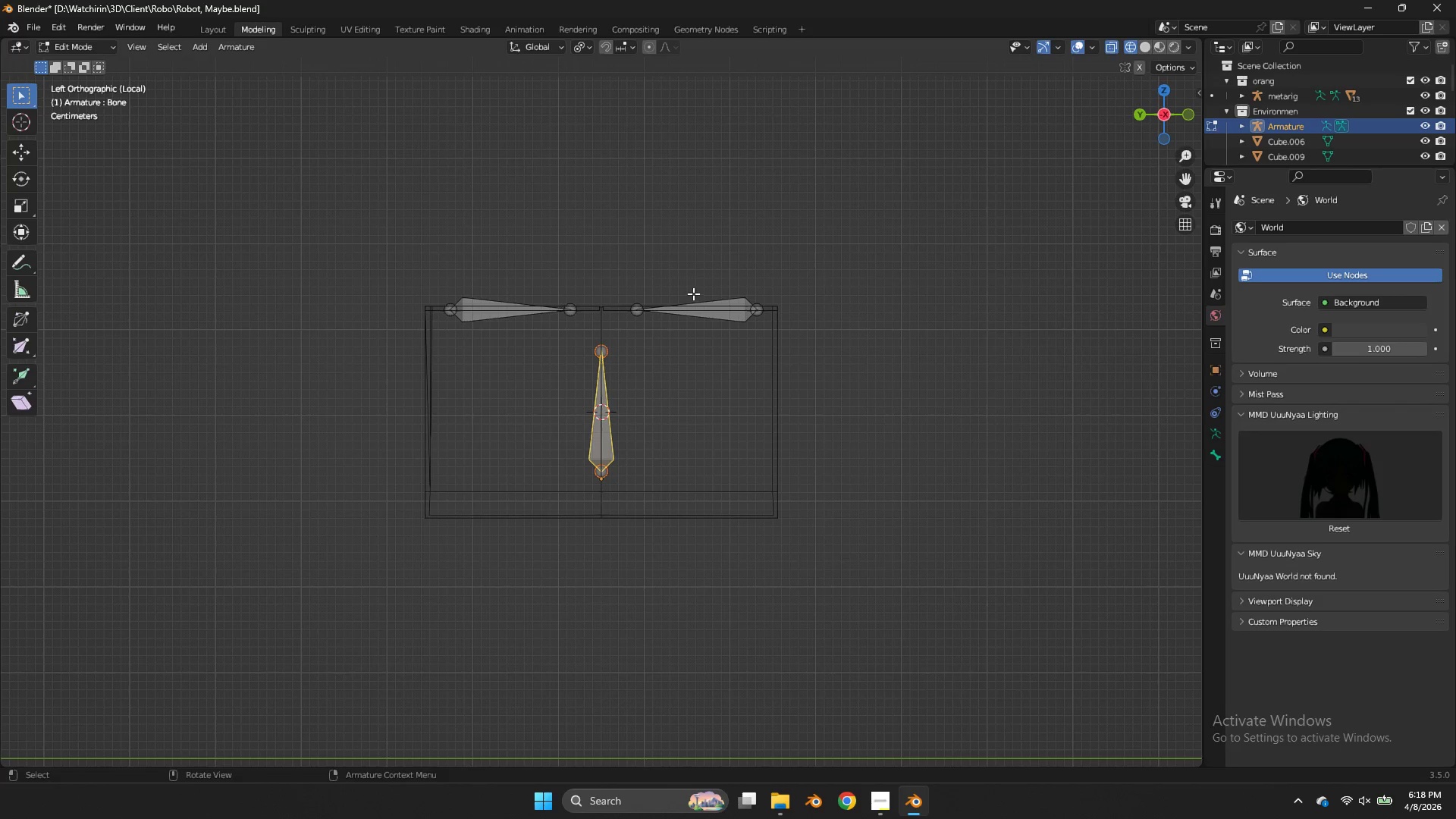 
hold_key(key=ShiftLeft, duration=0.62)
left_click([708, 306])
 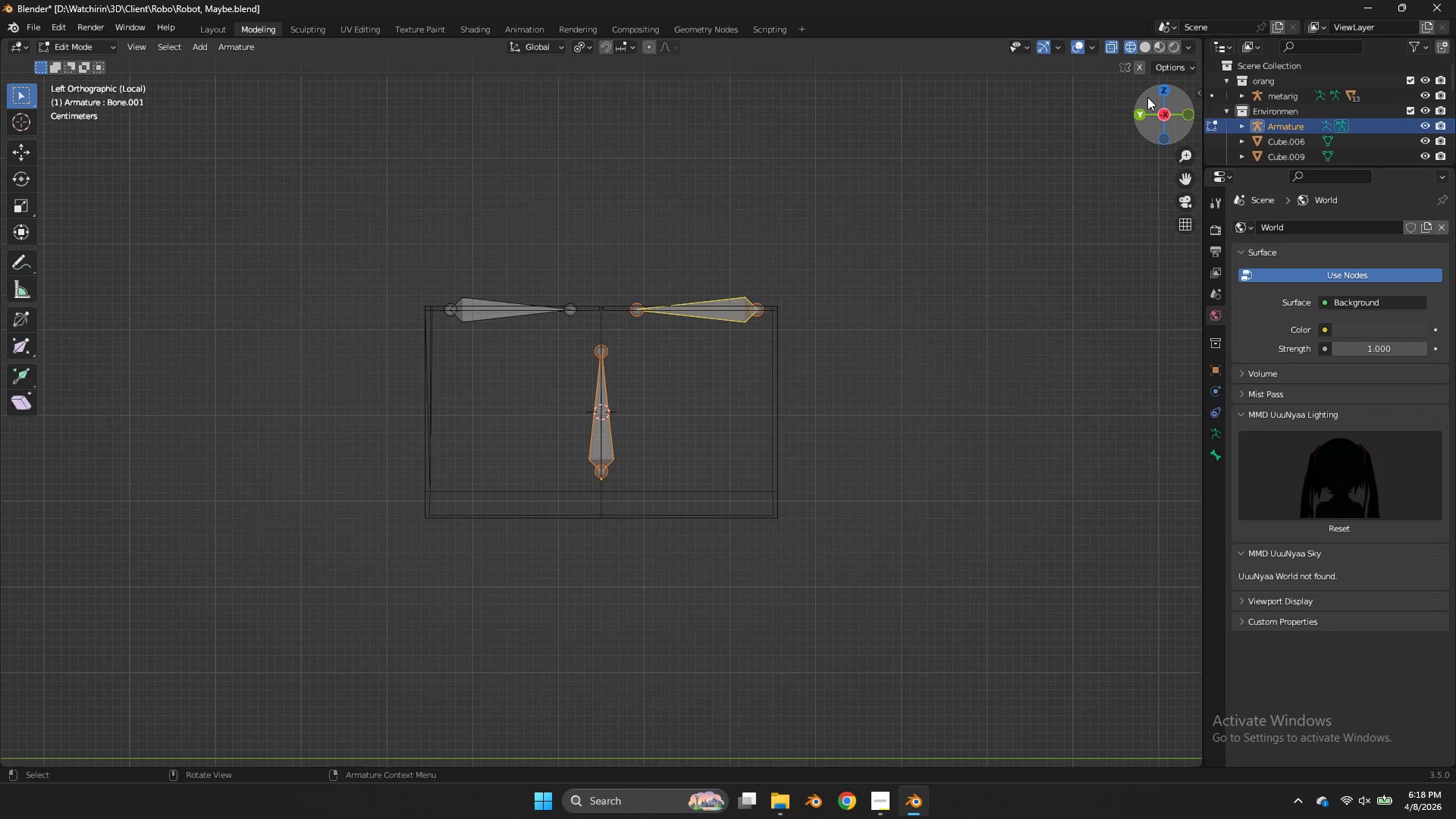 
left_click_drag(start_coordinate=[1153, 101], to_coordinate=[21, 113])
 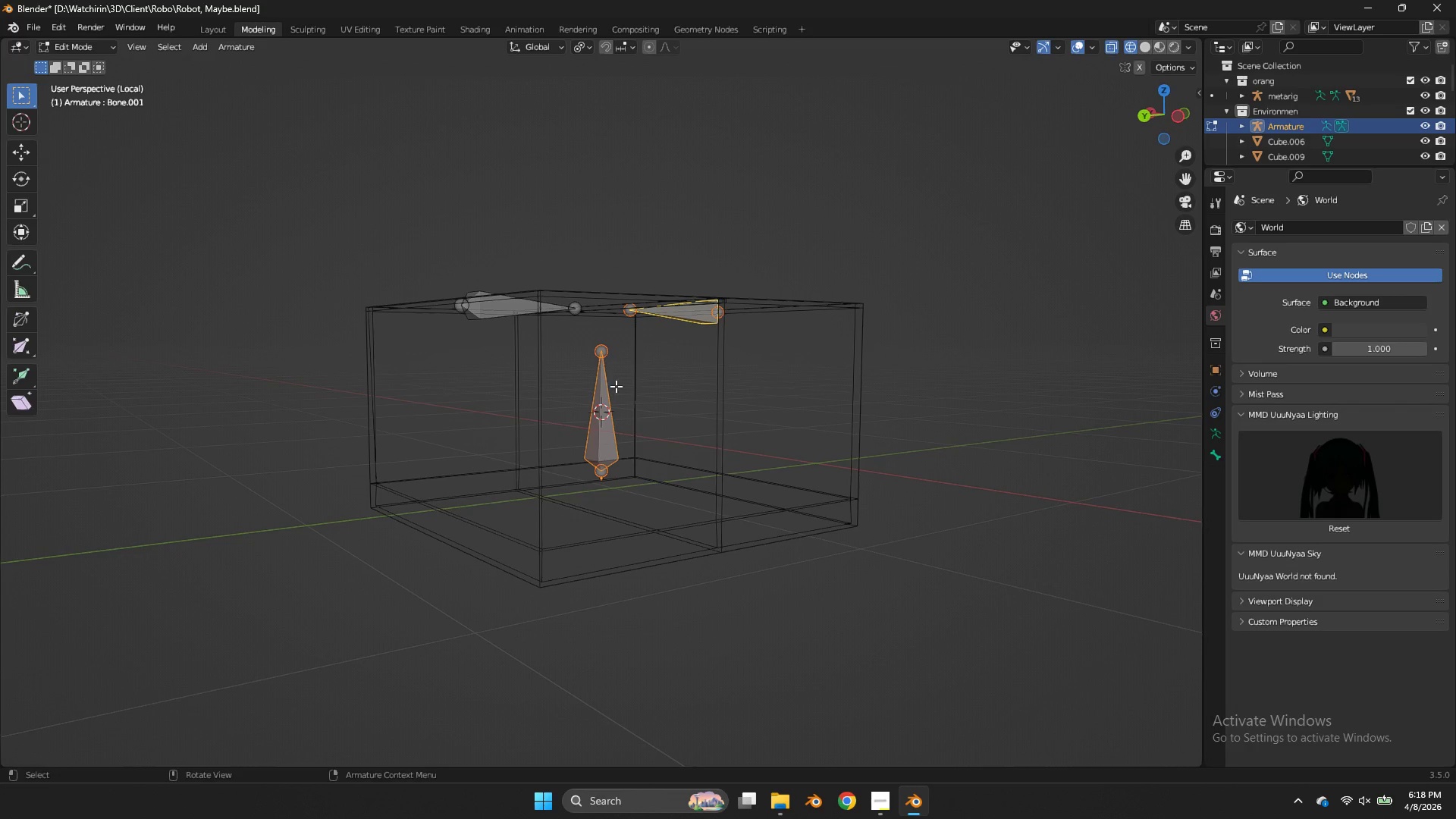 
key(Control+P)
 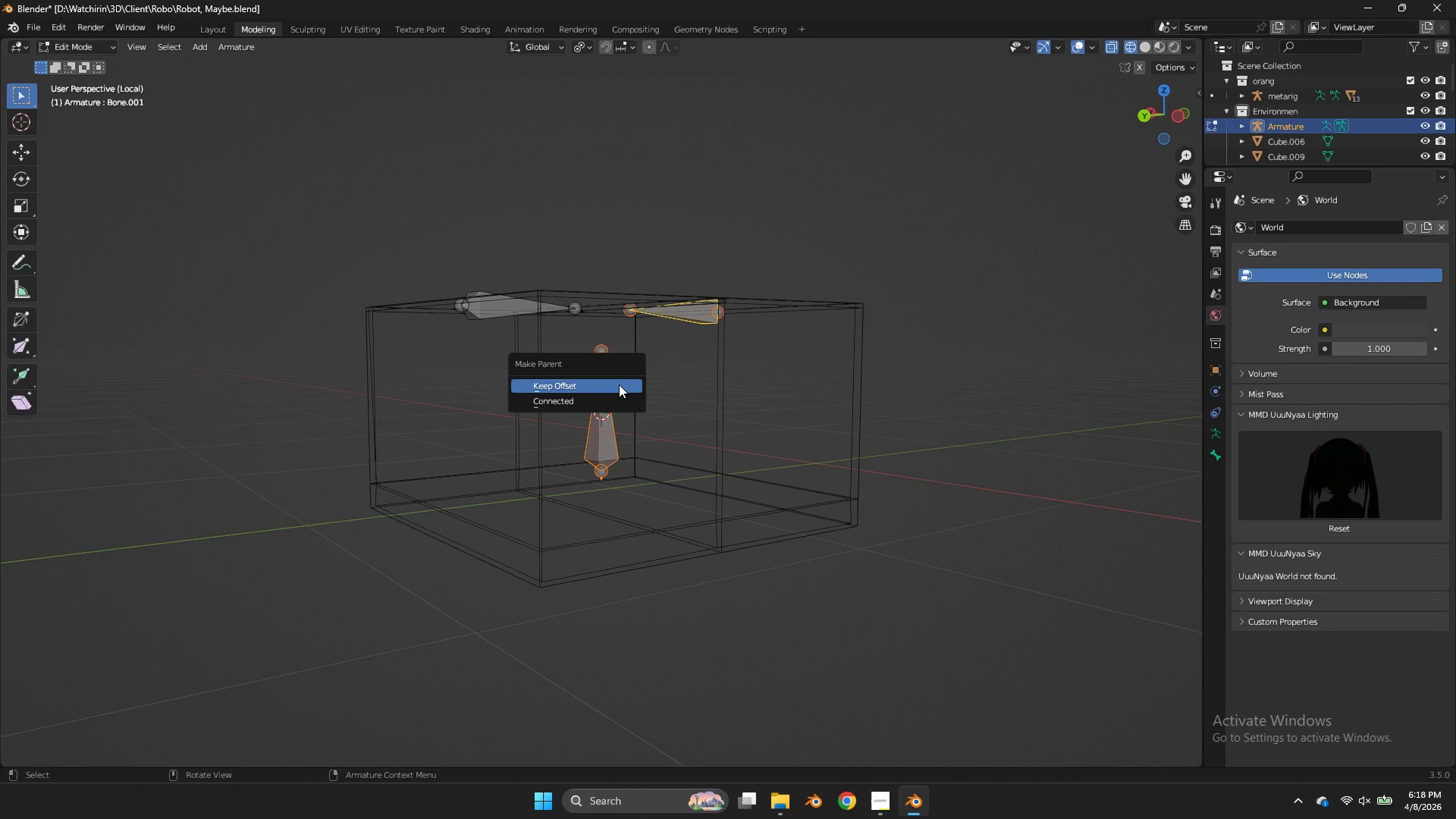 
left_click([619, 384])
 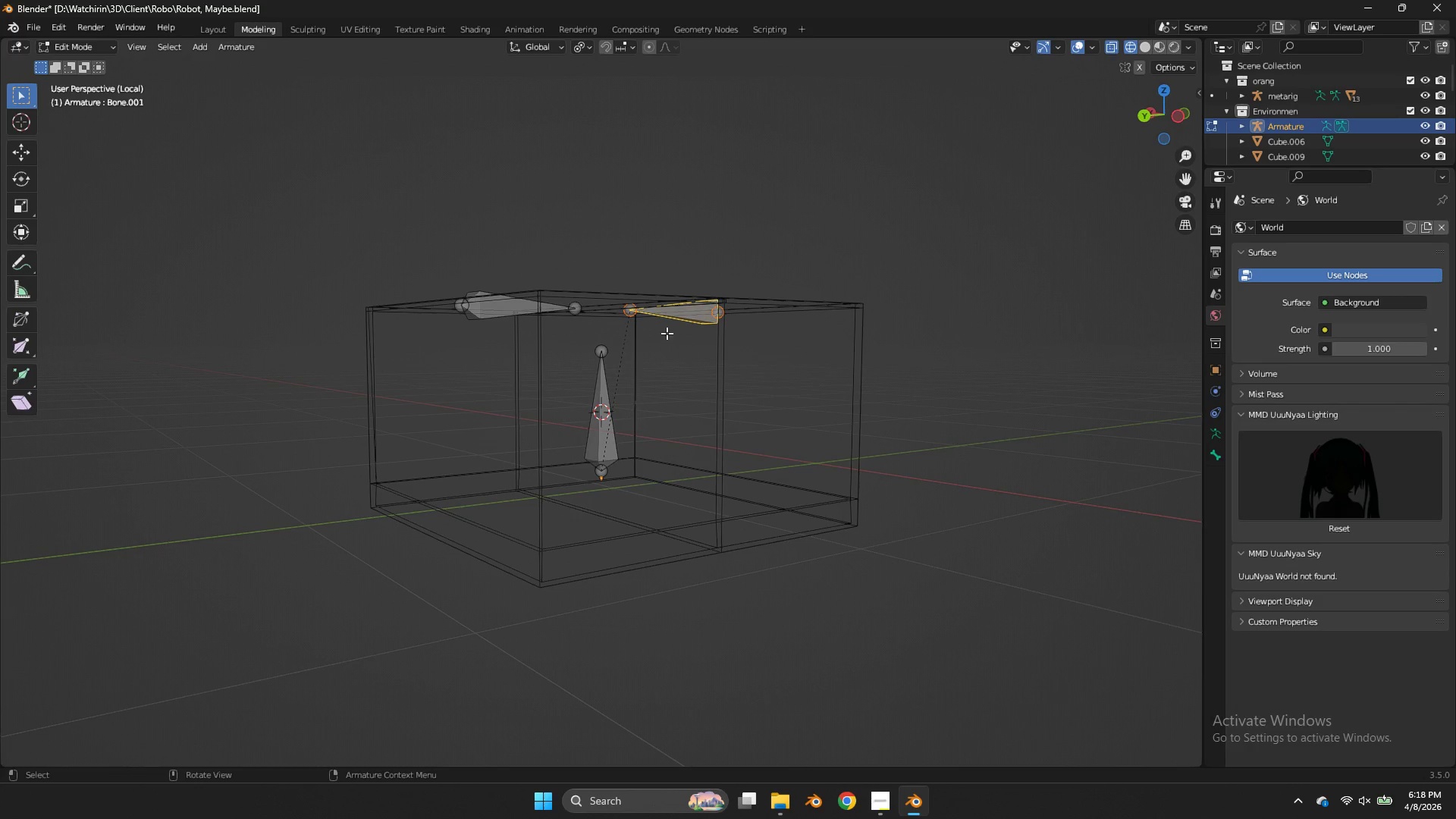 
double_click([613, 393])
 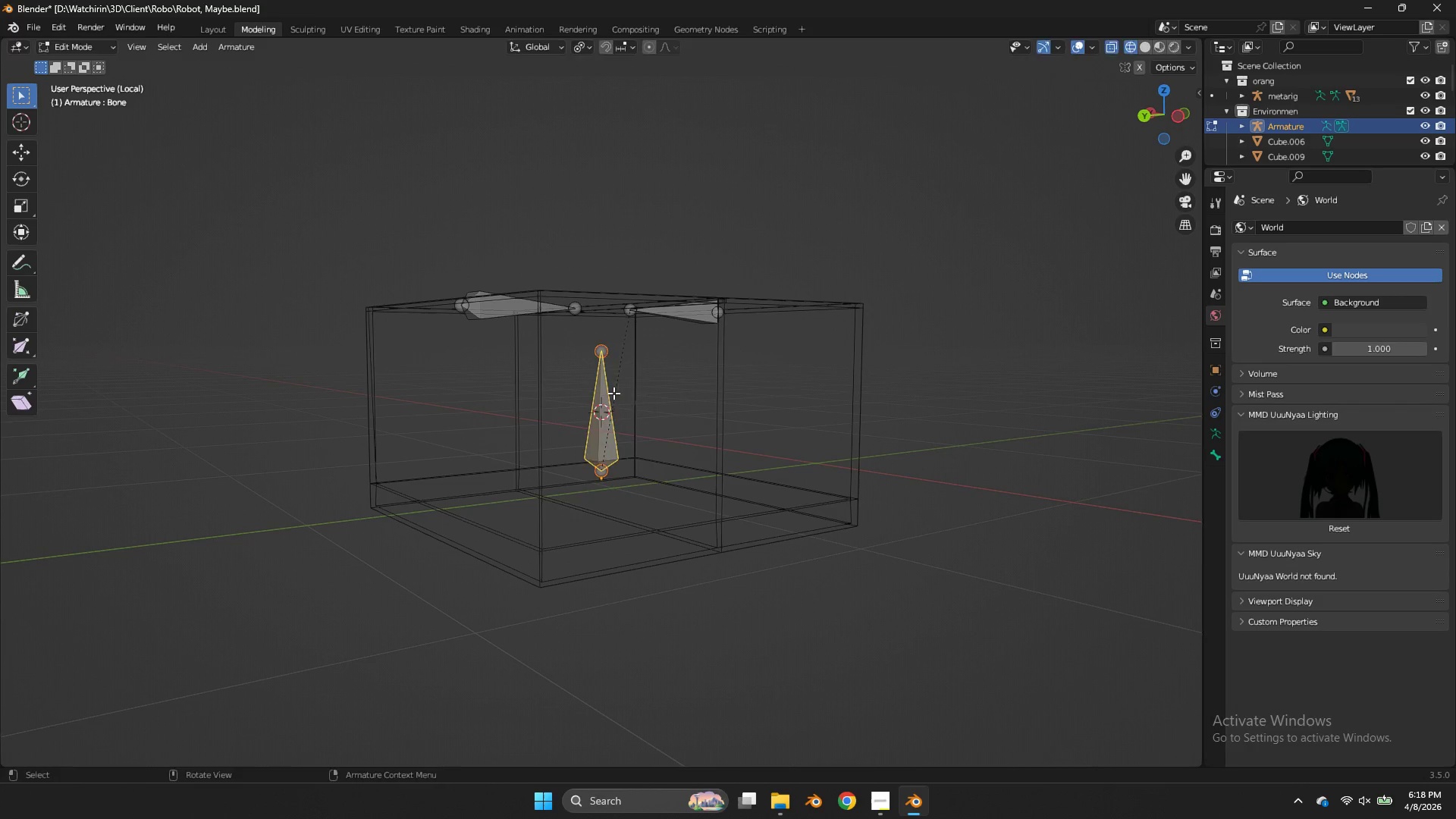 
key(G)
 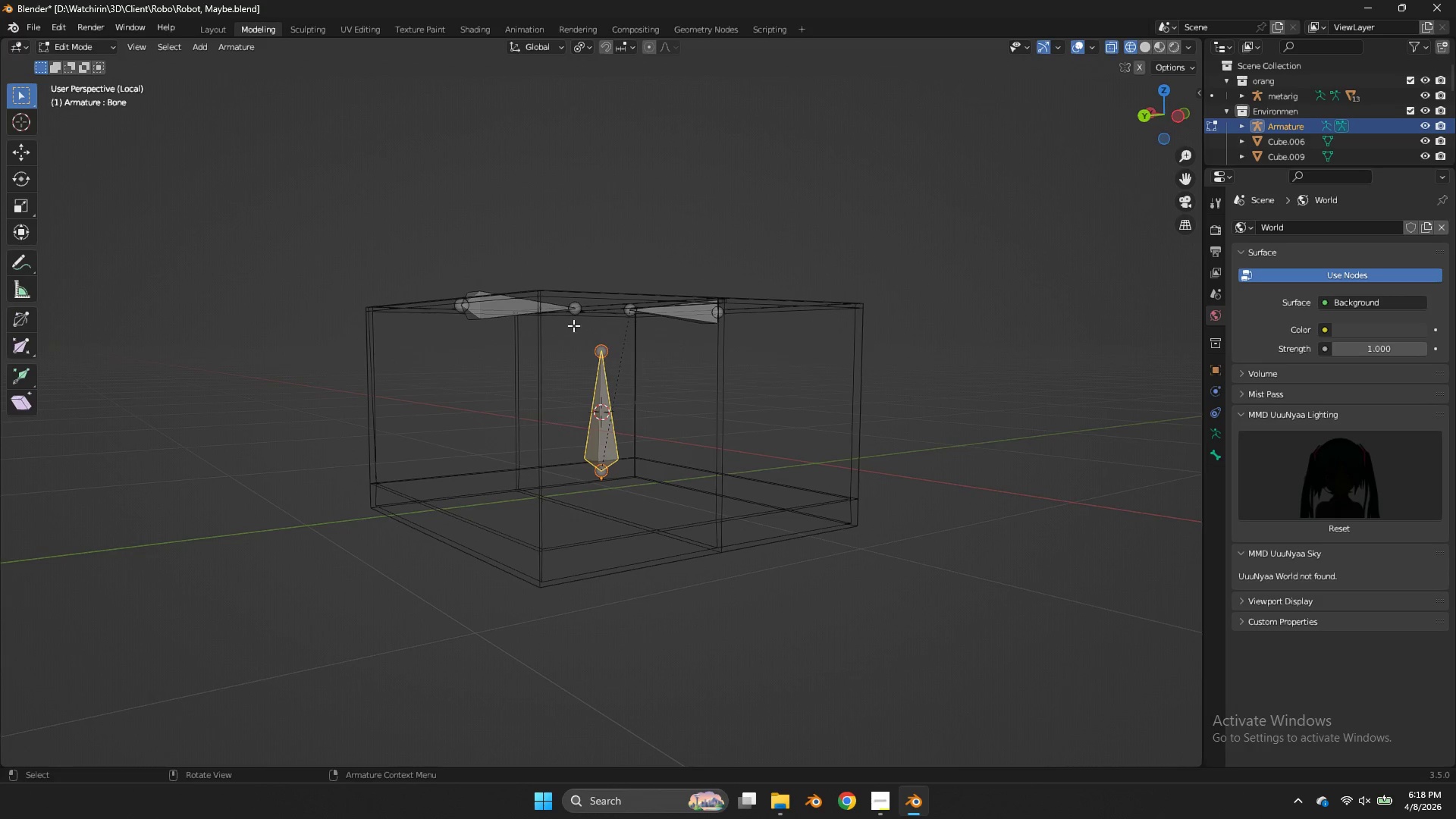 
left_click([551, 315])
 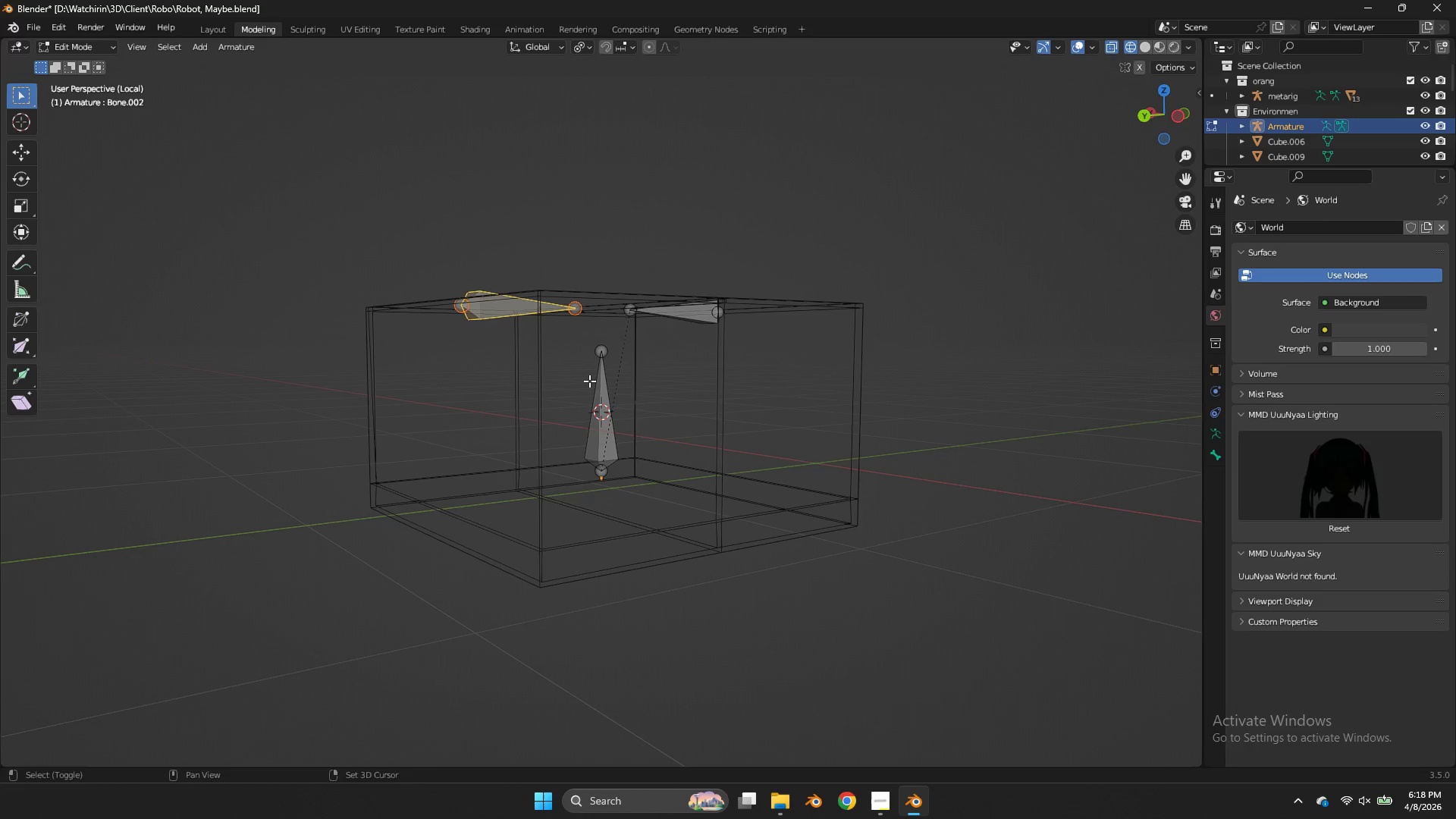 
hold_key(key=ShiftLeft, duration=0.33)
double_click([592, 382])
 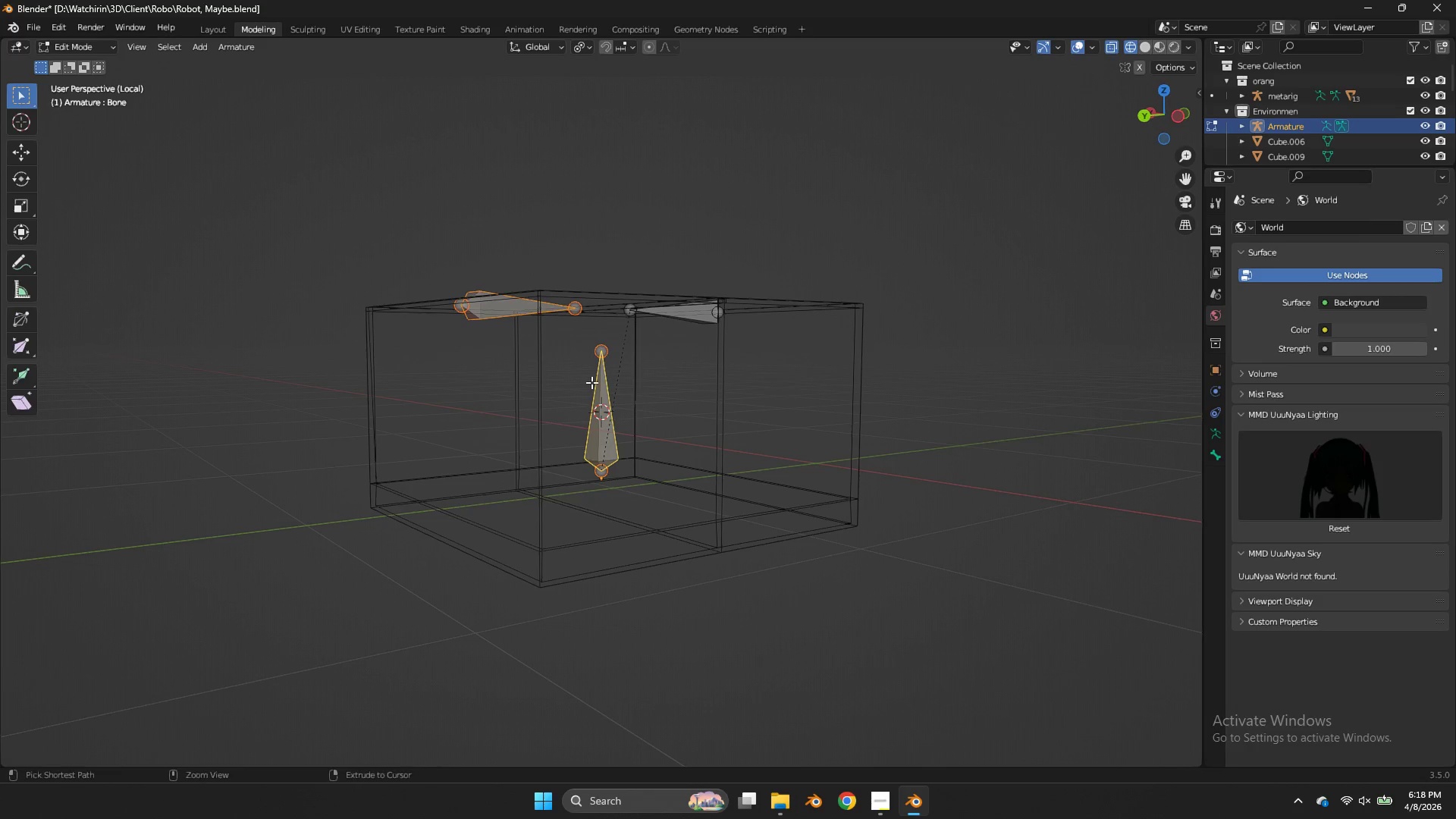 
key(Control+P)
 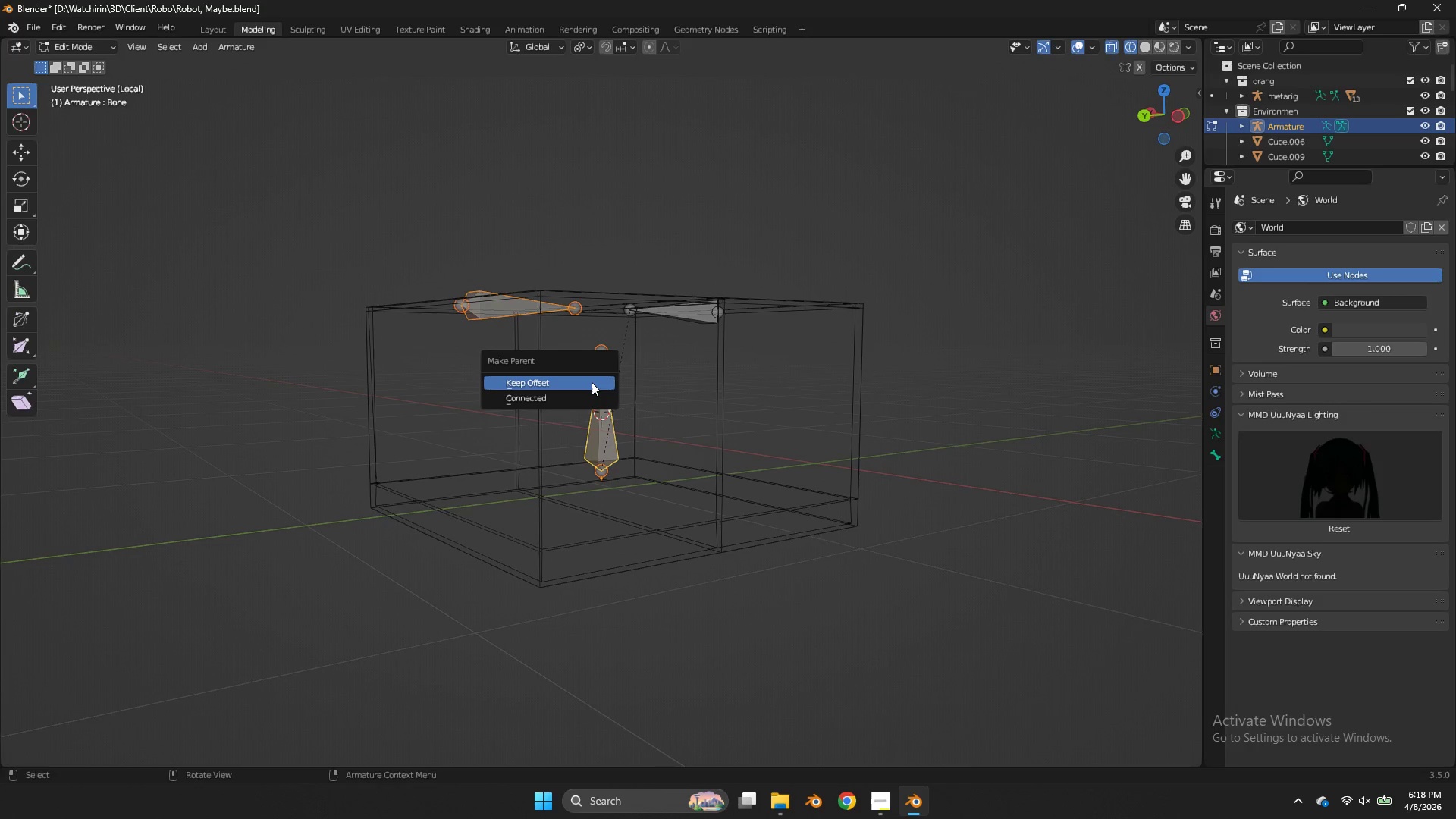 
left_click([592, 382])
 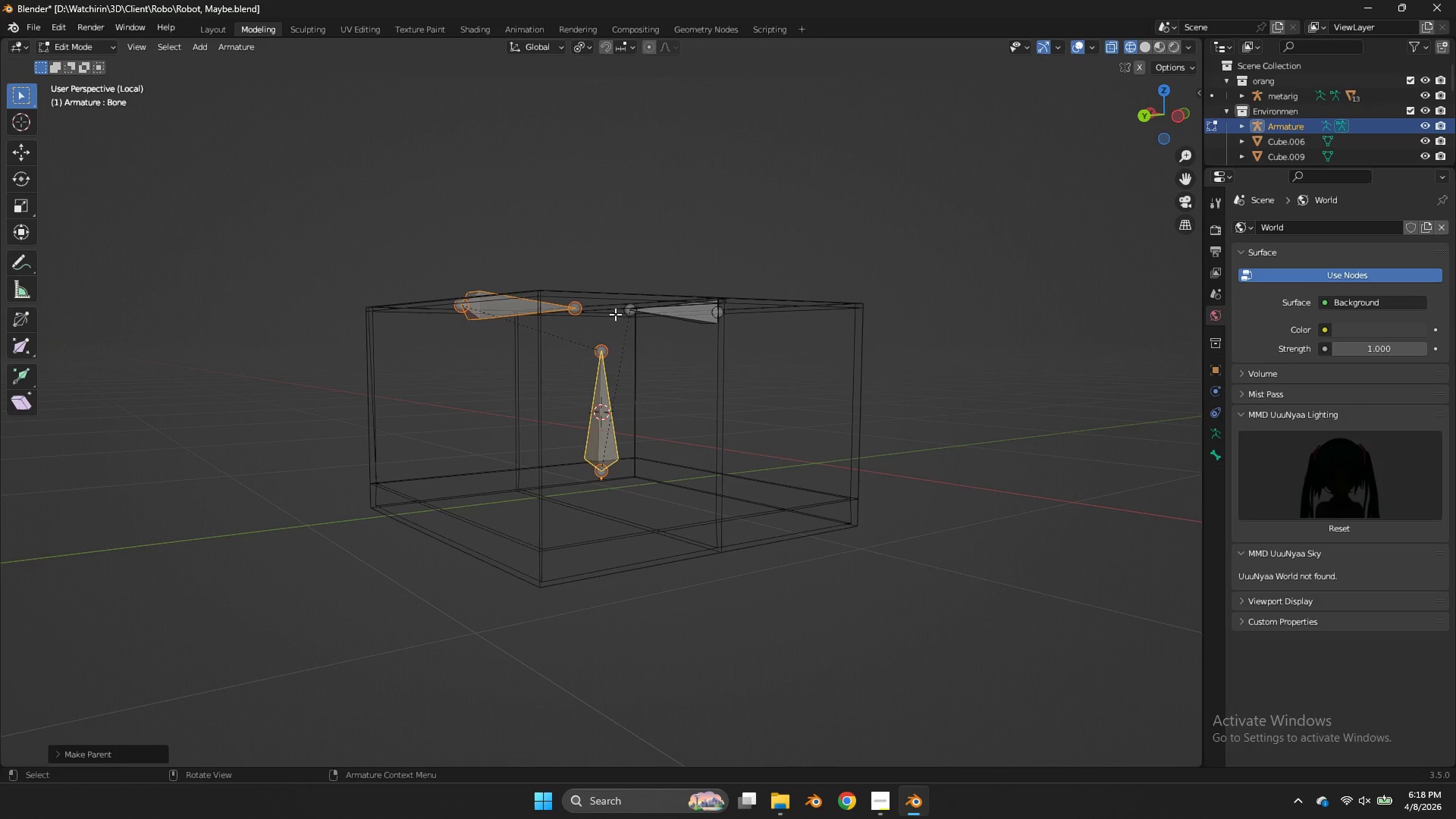 
left_click([563, 303])
 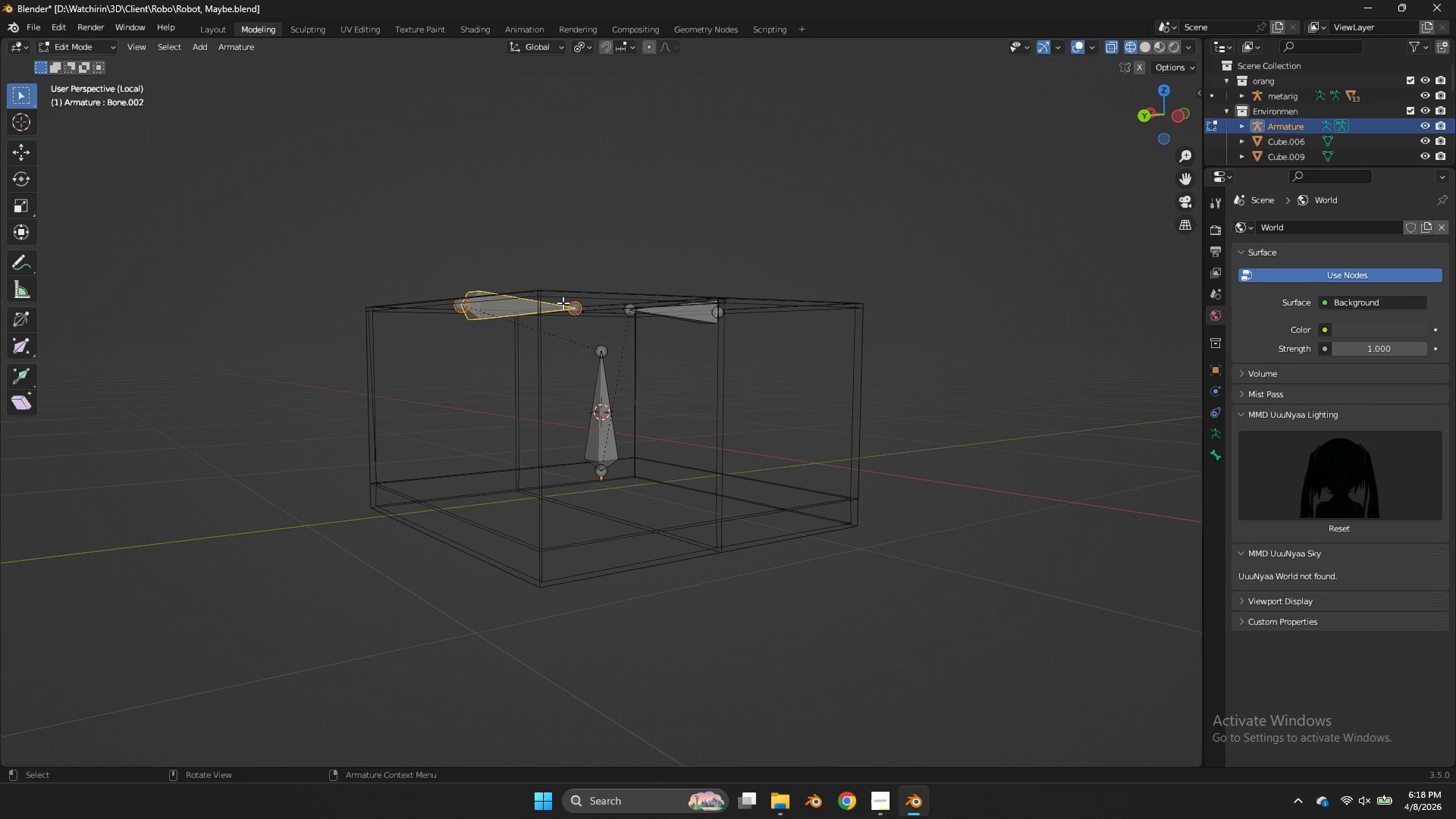 
key(G)
 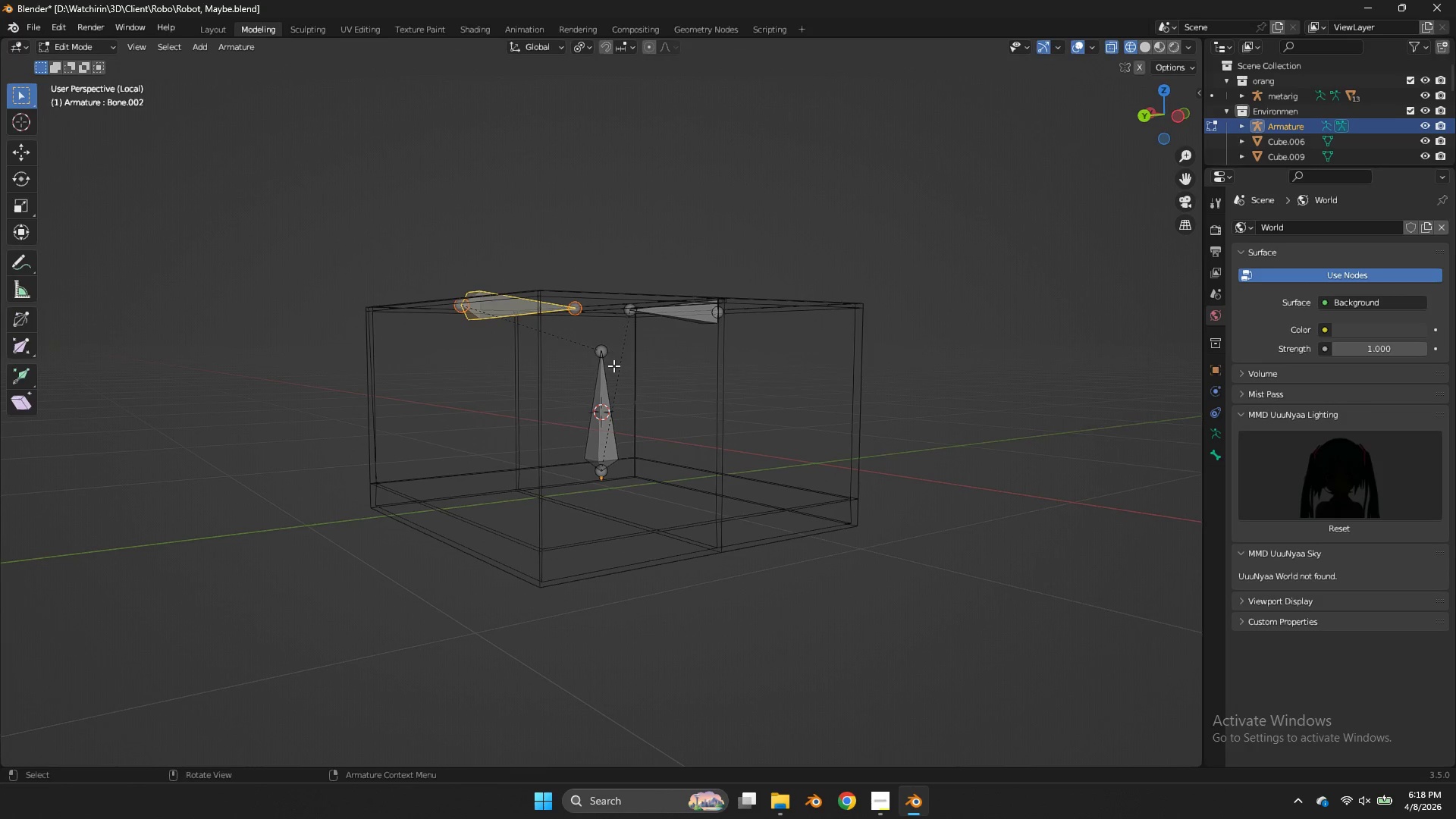 
hold_key(key=Tab, duration=0.33)
 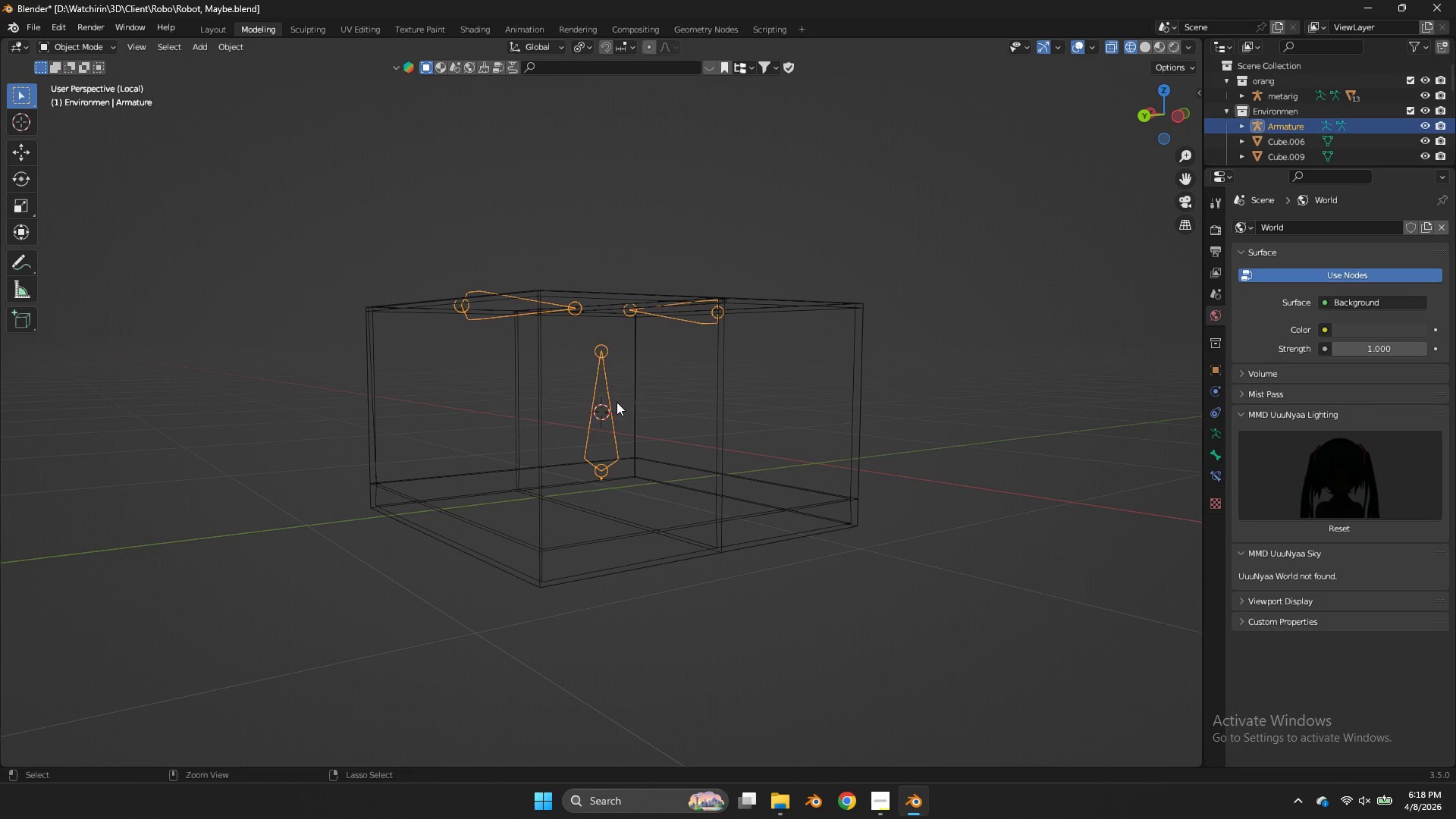 
hold_key(key=ControlLeft, duration=0.64)
 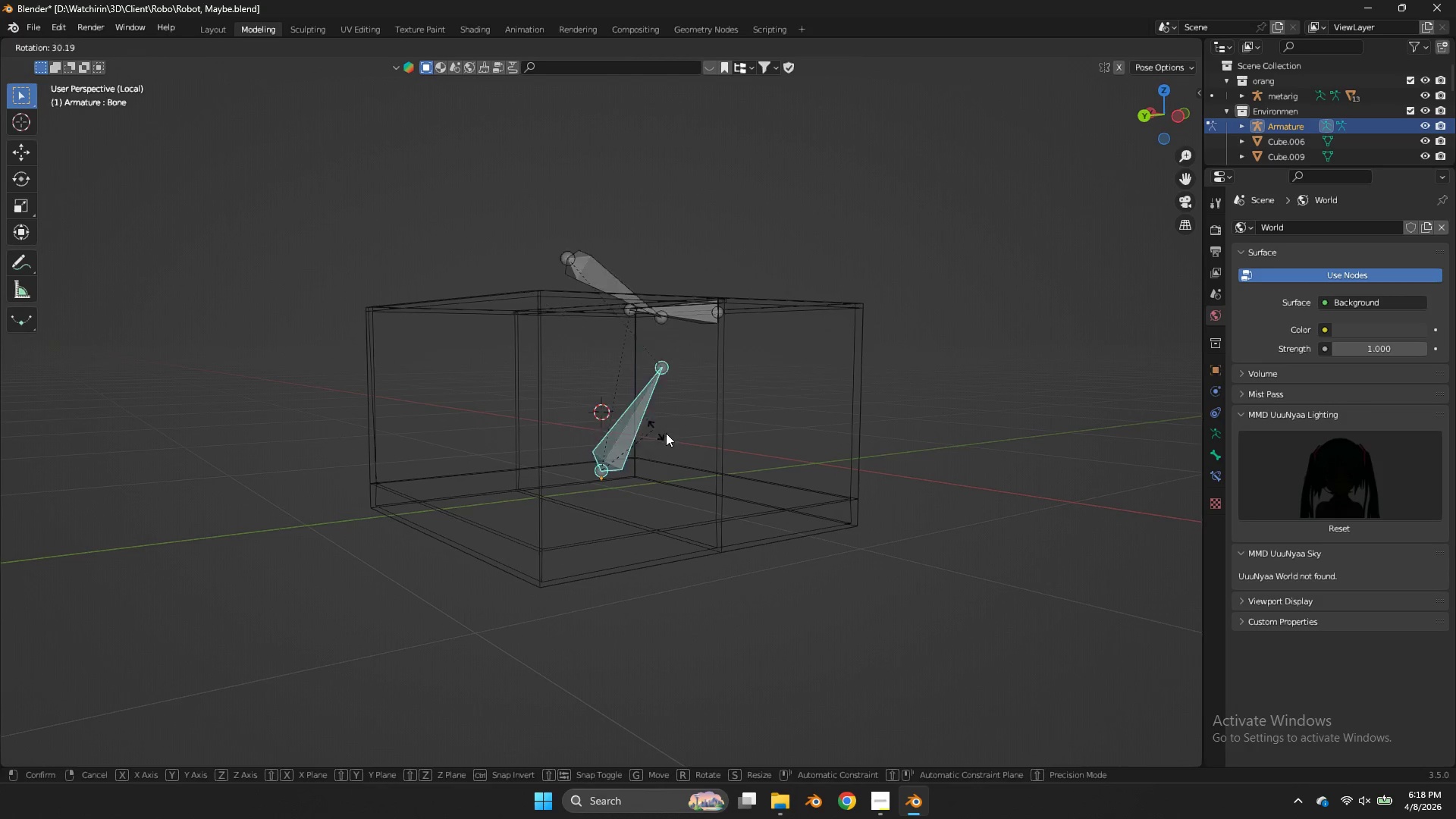 
hold_key(key=Tab, duration=0.42)
 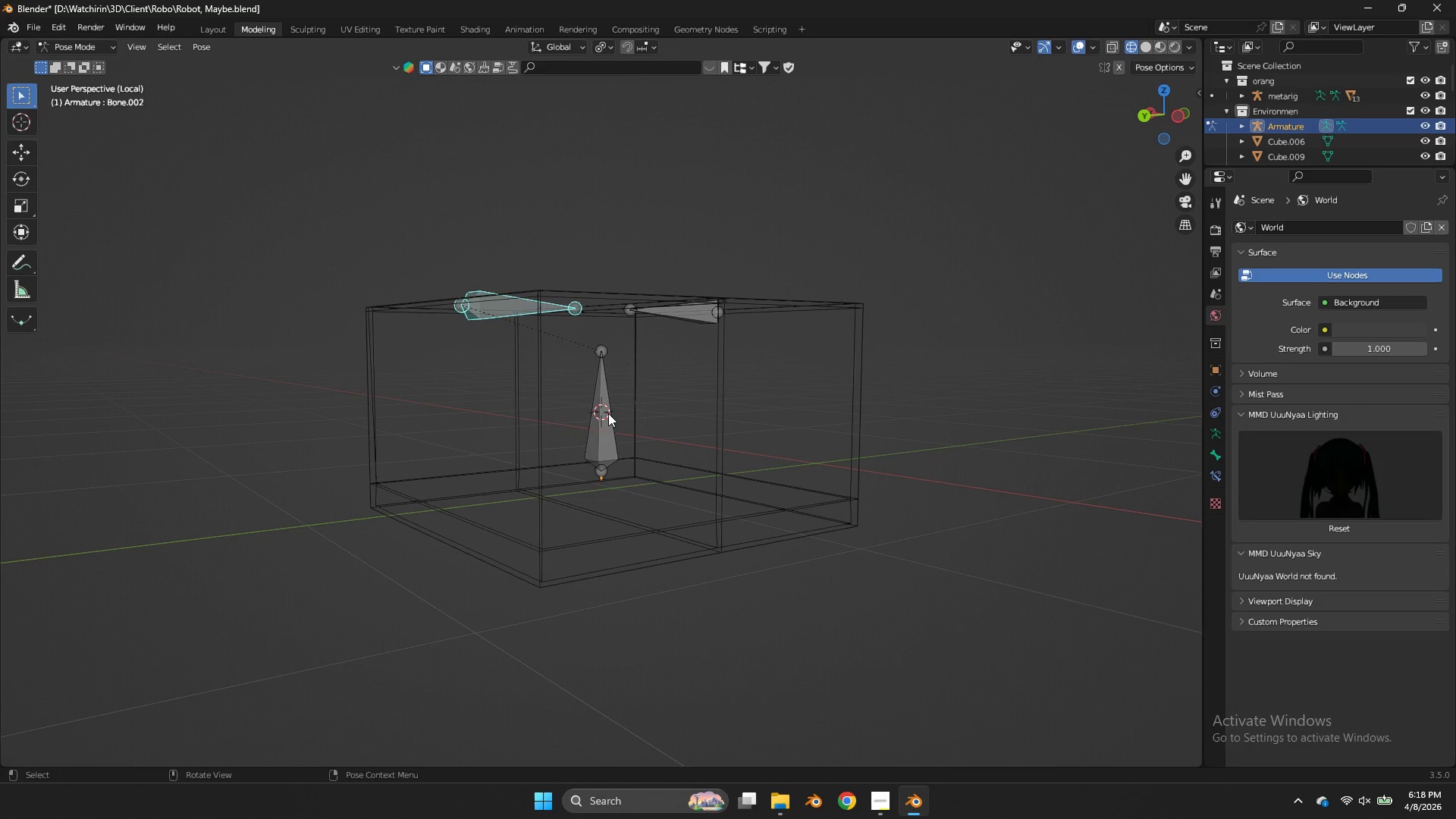 
left_click([608, 413])
 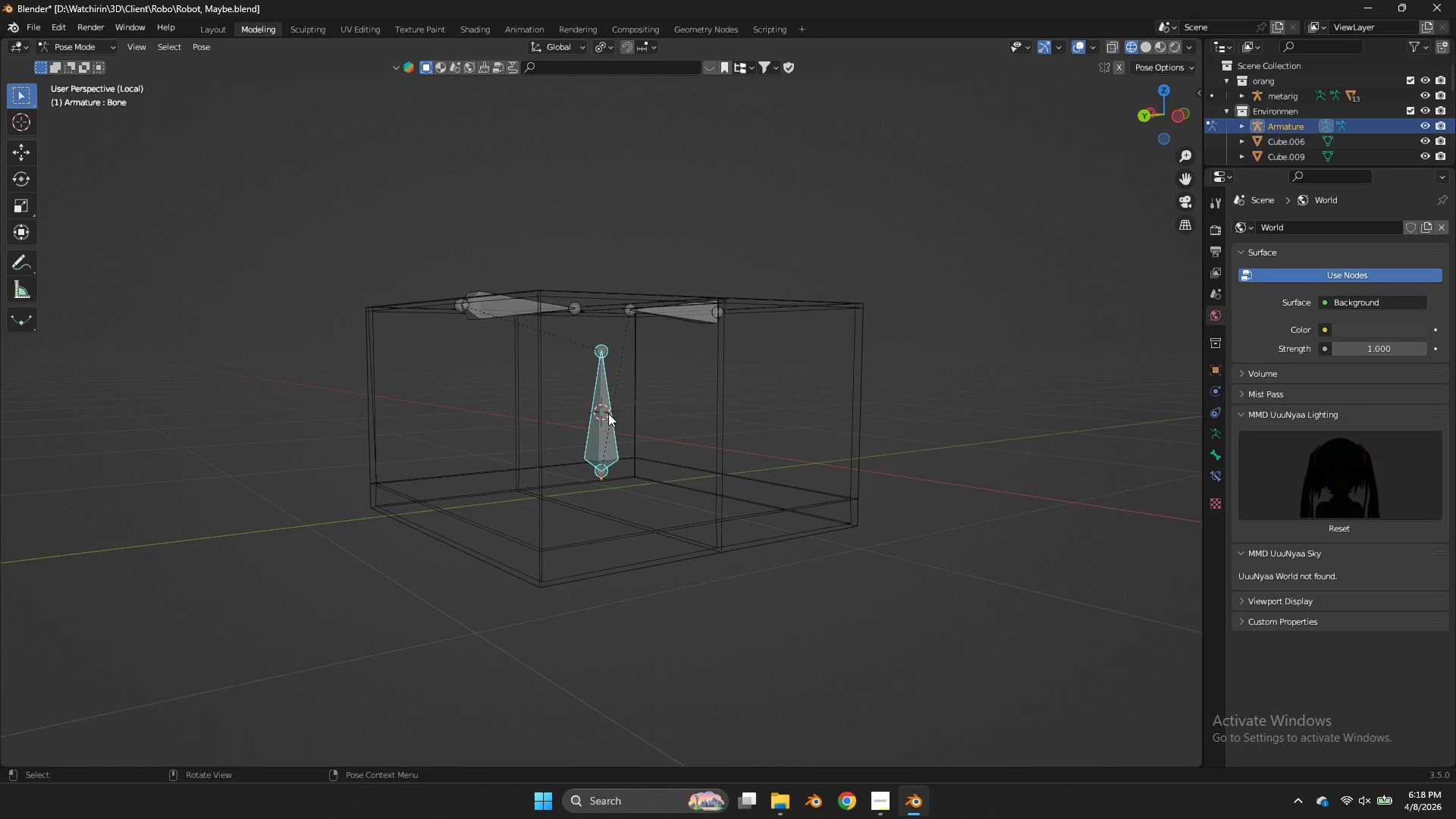 
key(R)
 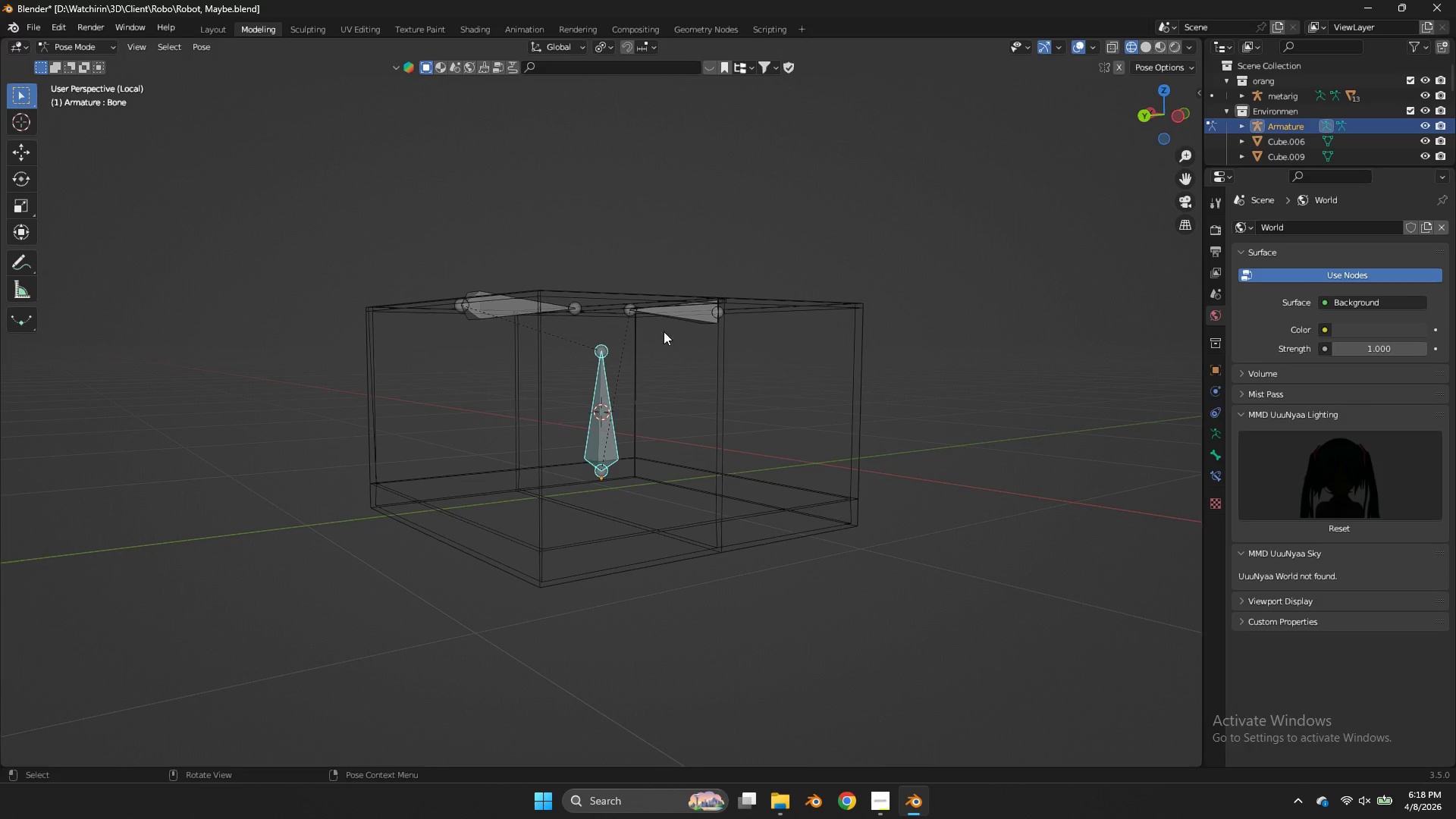 
left_click([682, 312])
 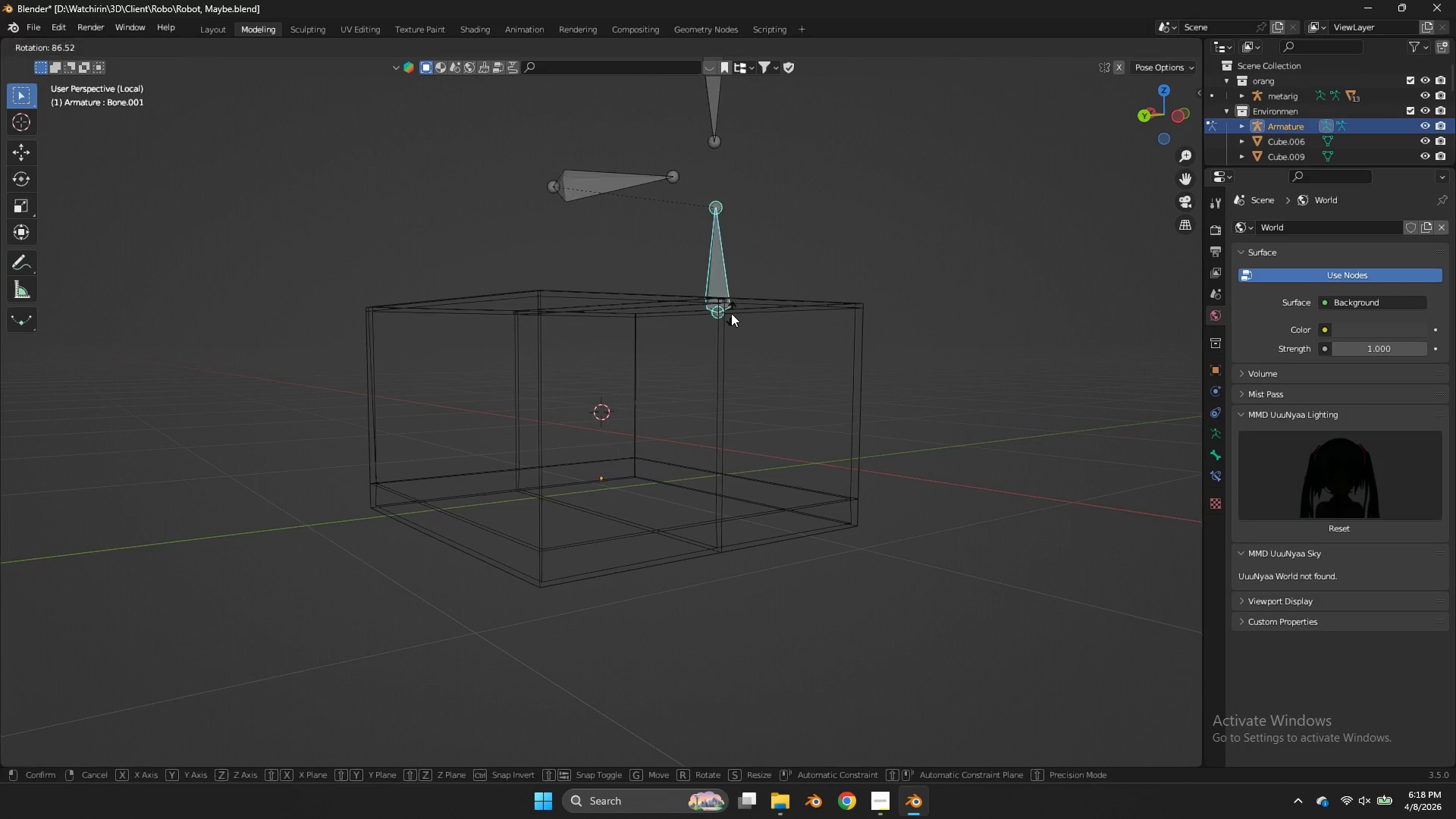 
key(R)
 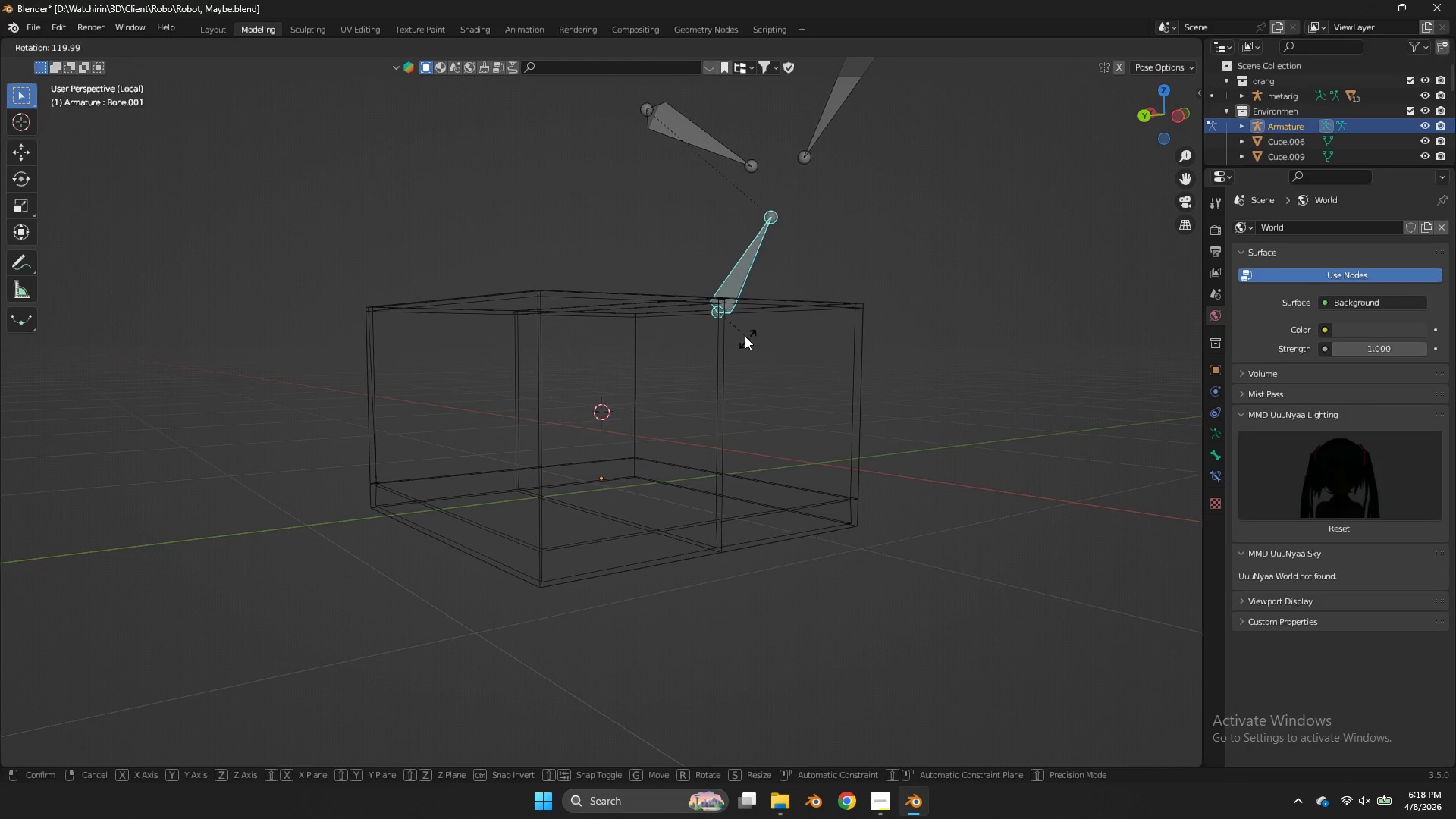 
right_click([743, 335])
 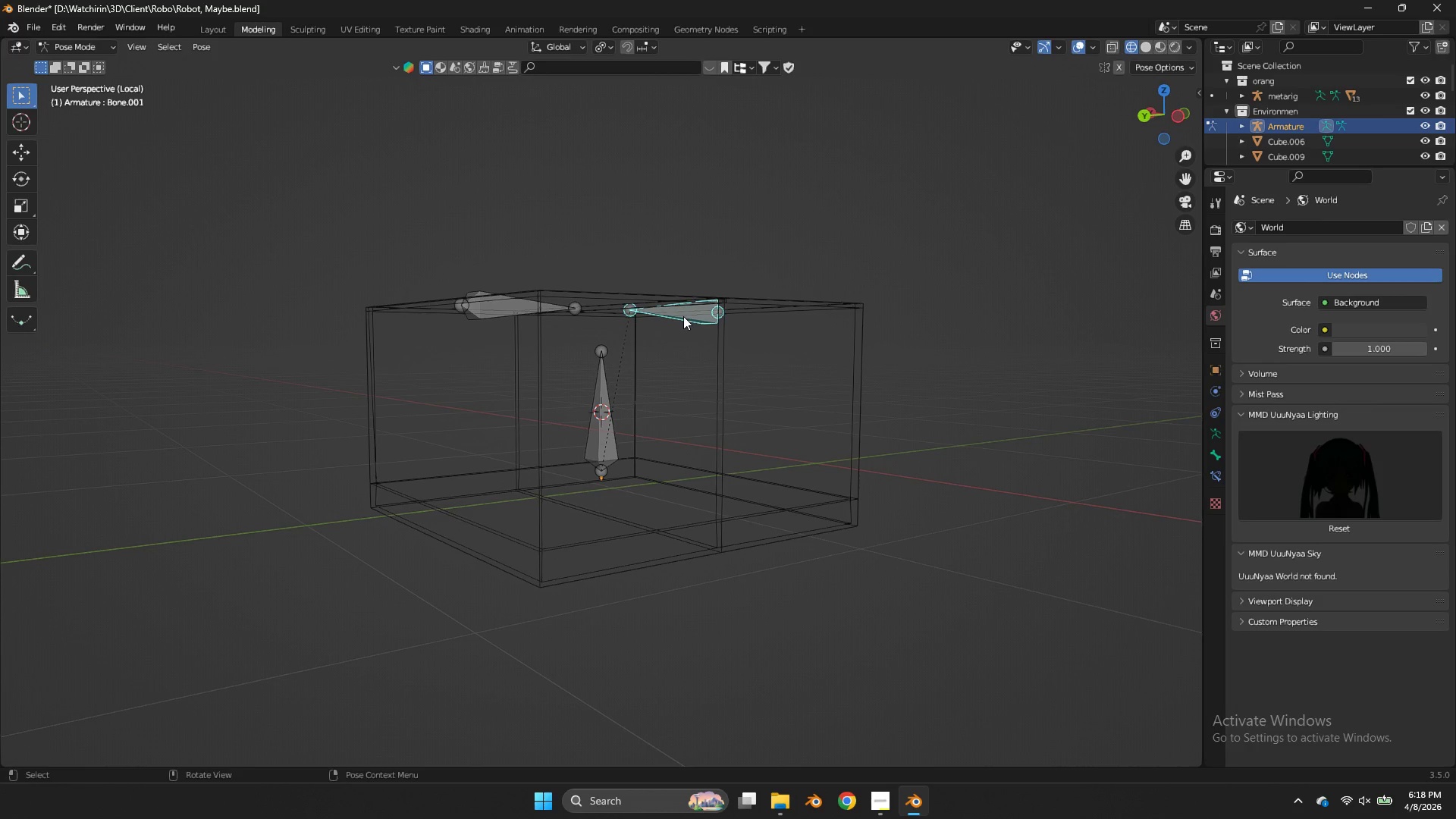 
key(Tab)
 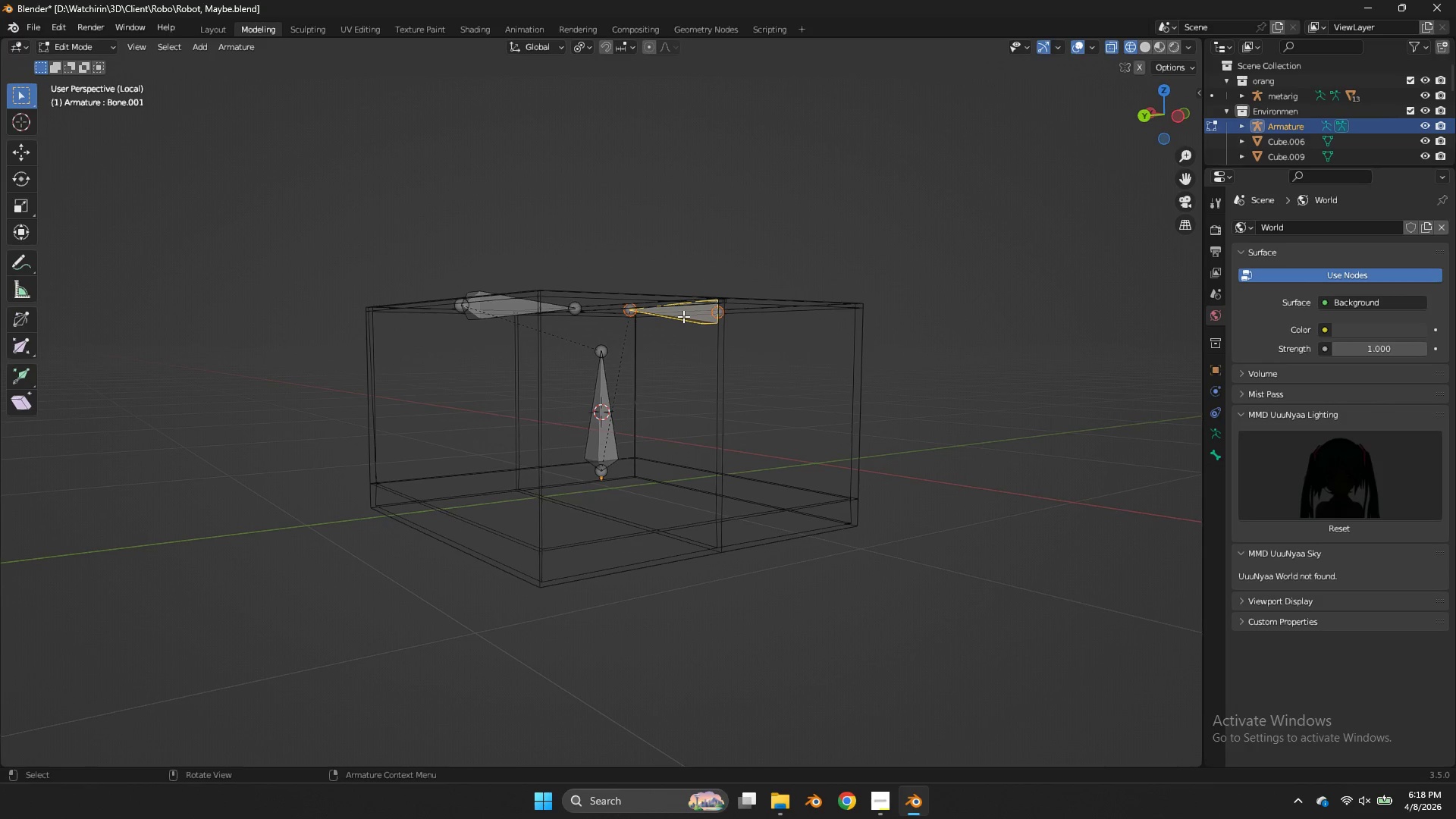 
key(Control+P)
 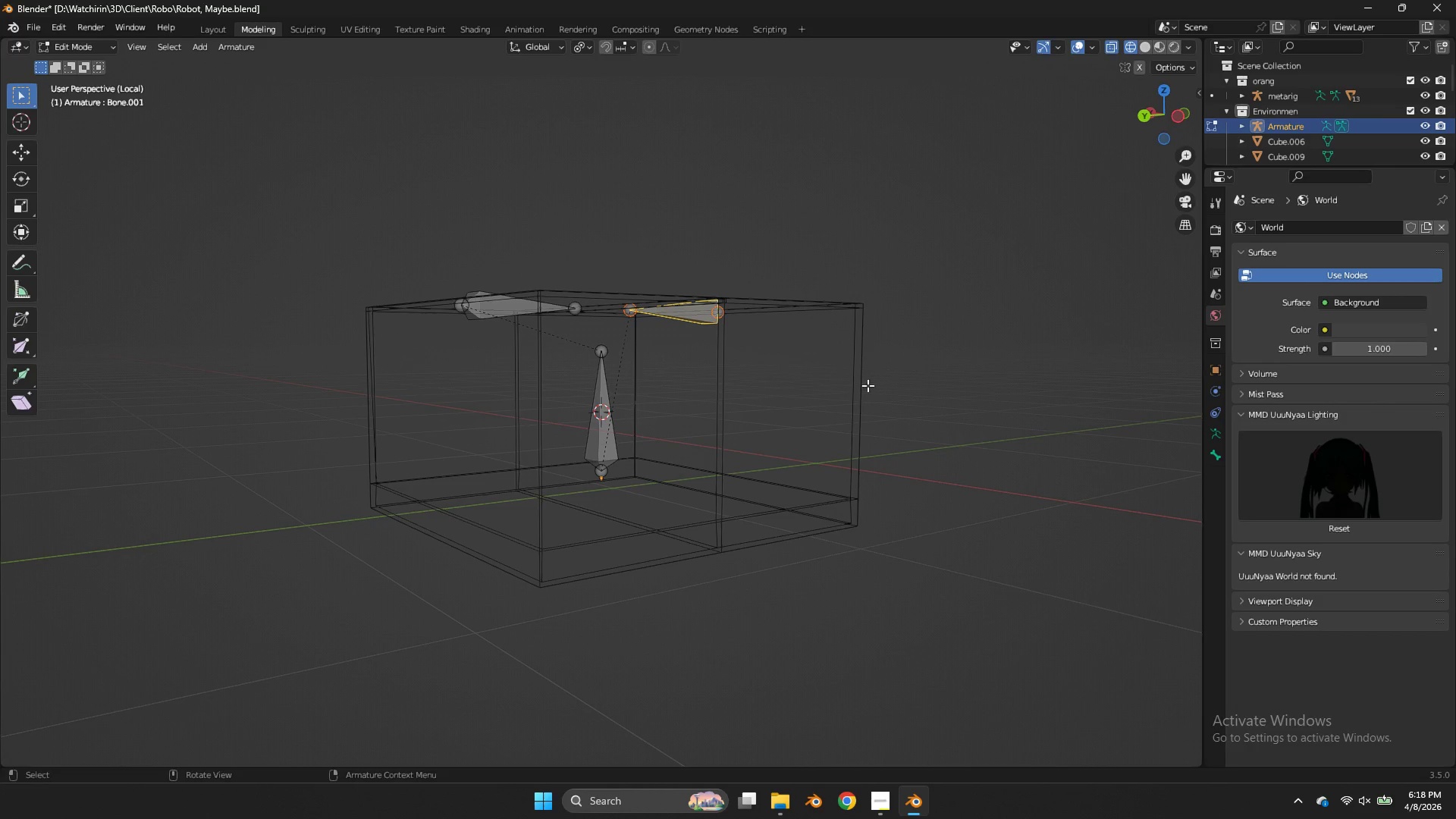 
key(Alt+P)
 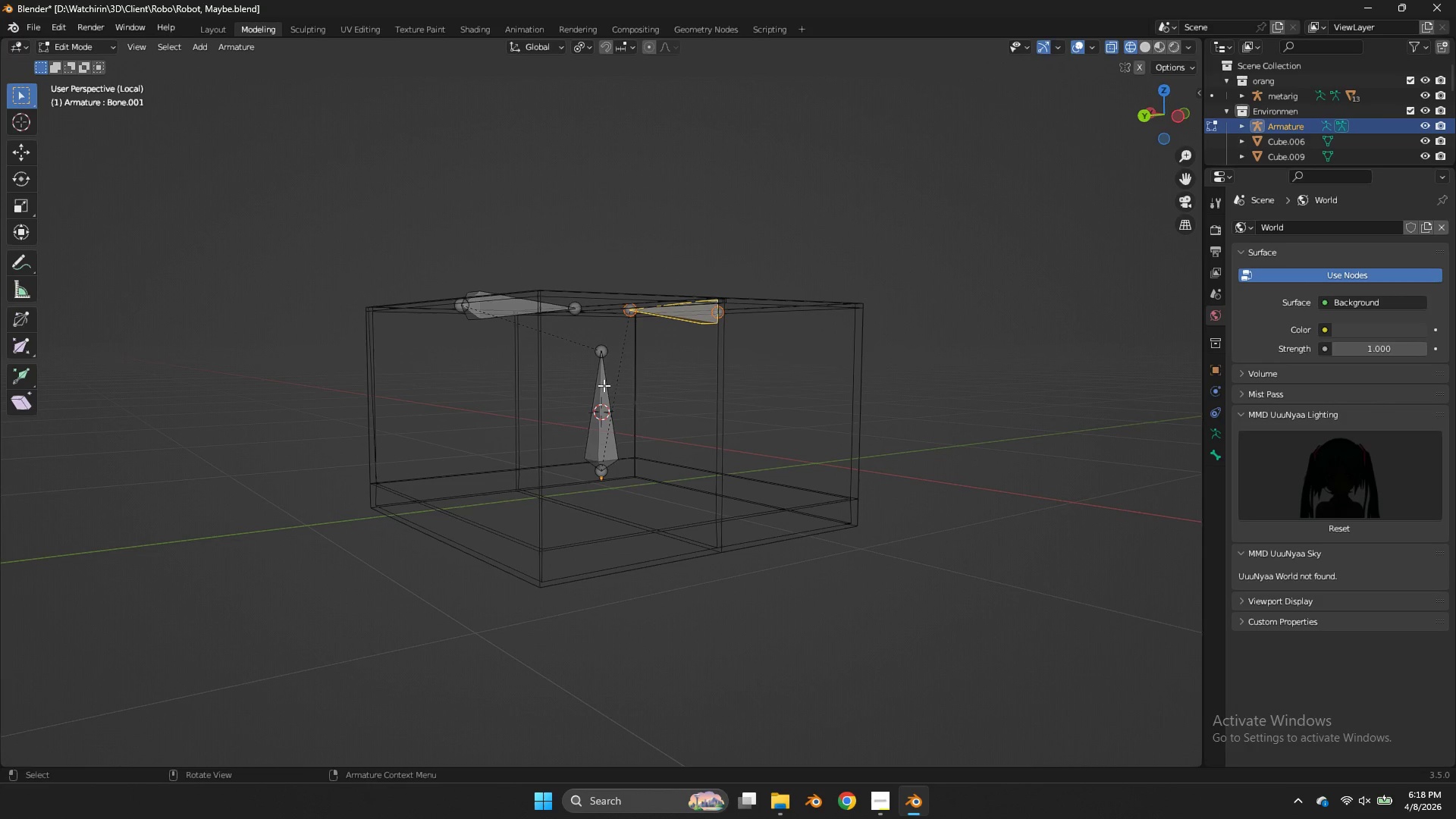 
double_click([604, 385])
 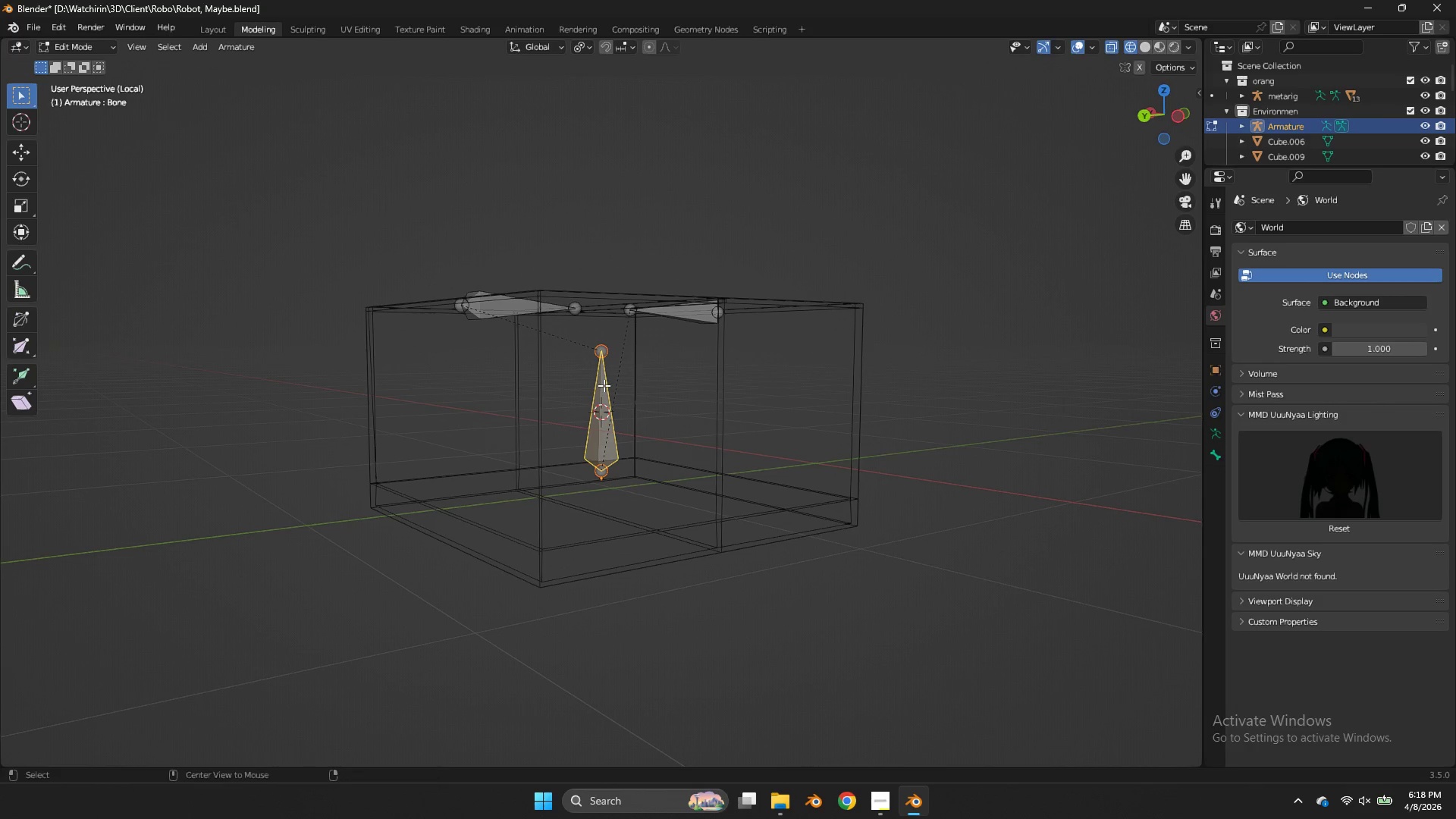 
key(Alt+P)
 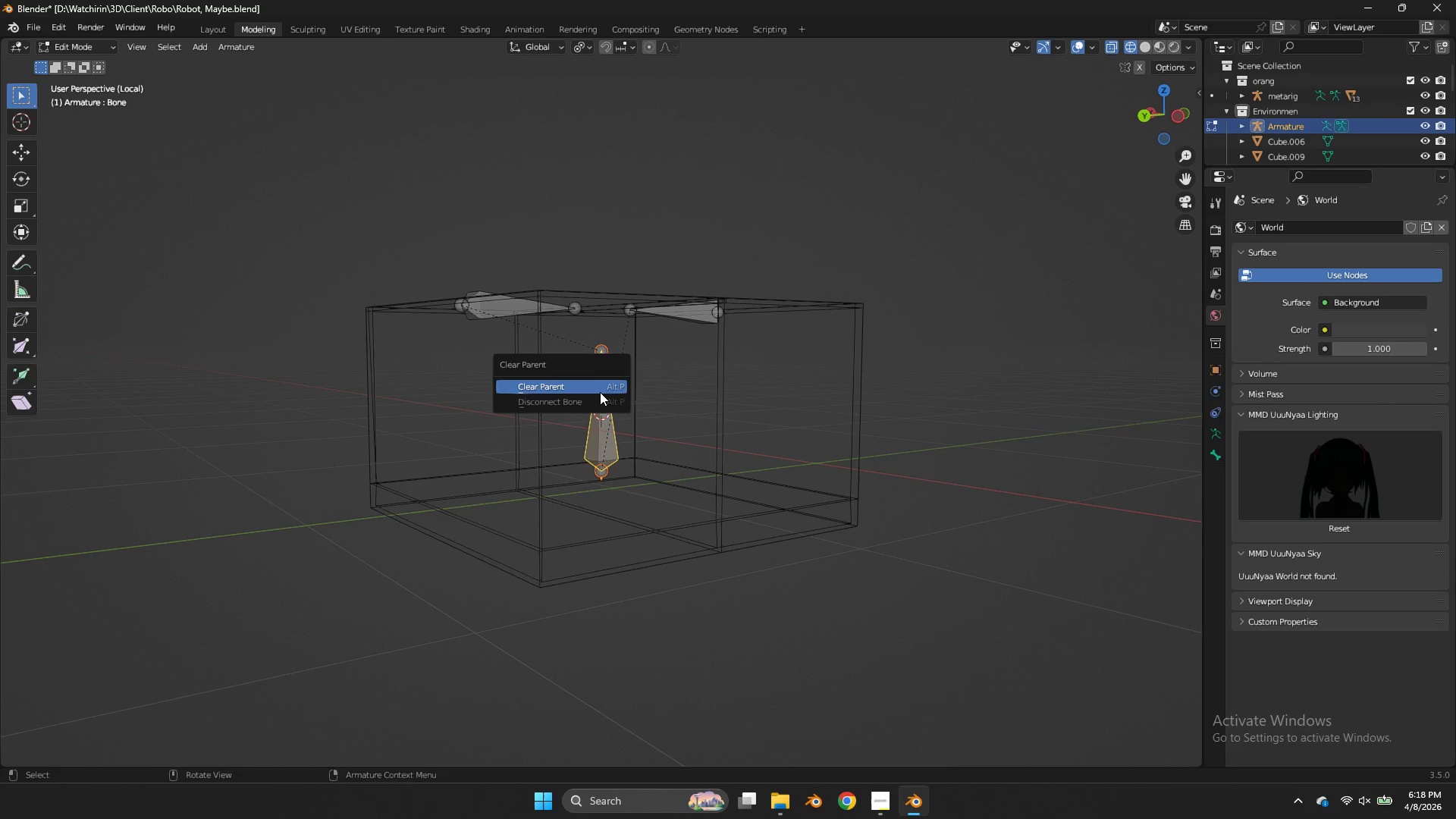 
left_click([600, 392])
 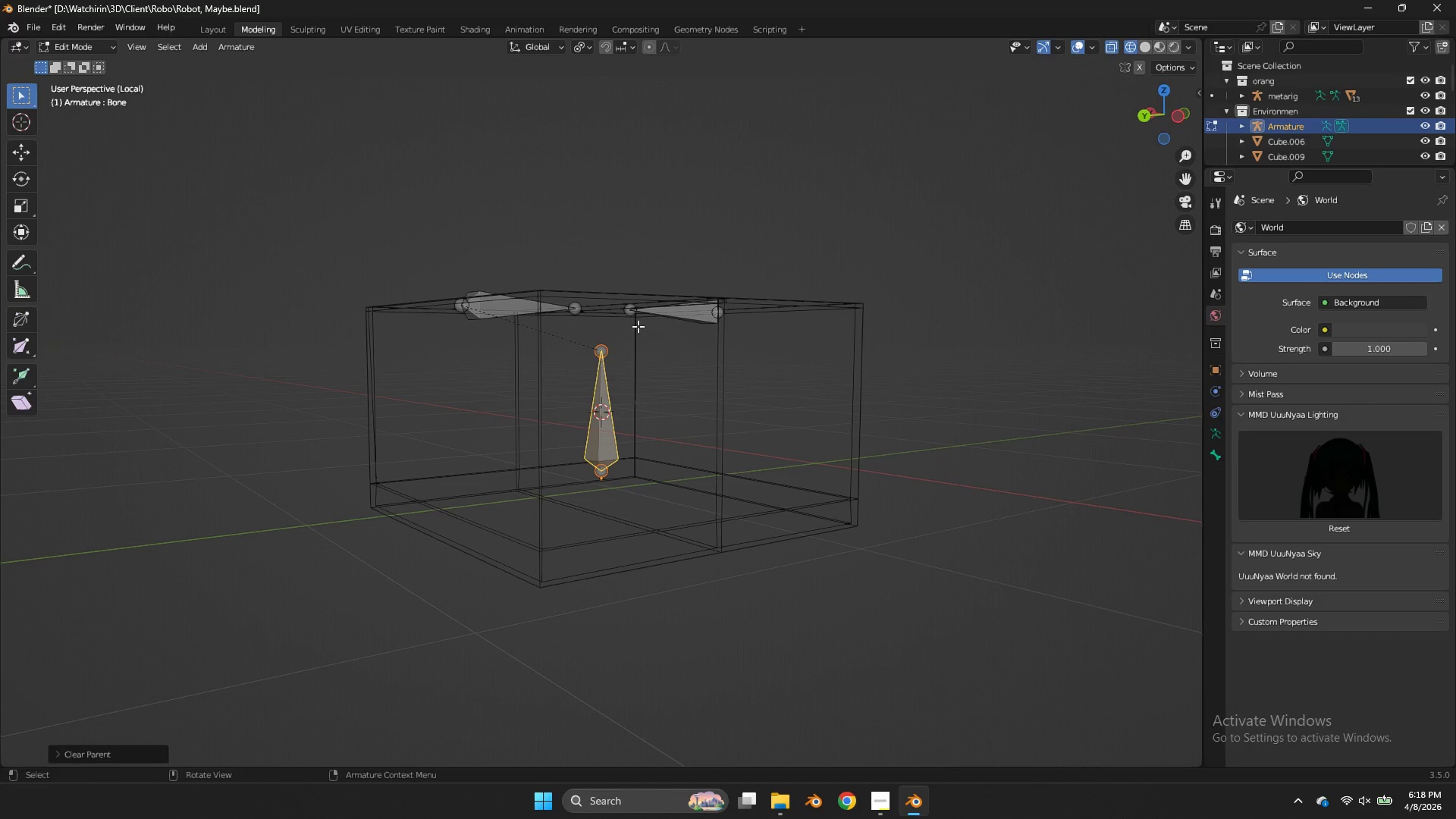 
key(Shift+ShiftLeft)
 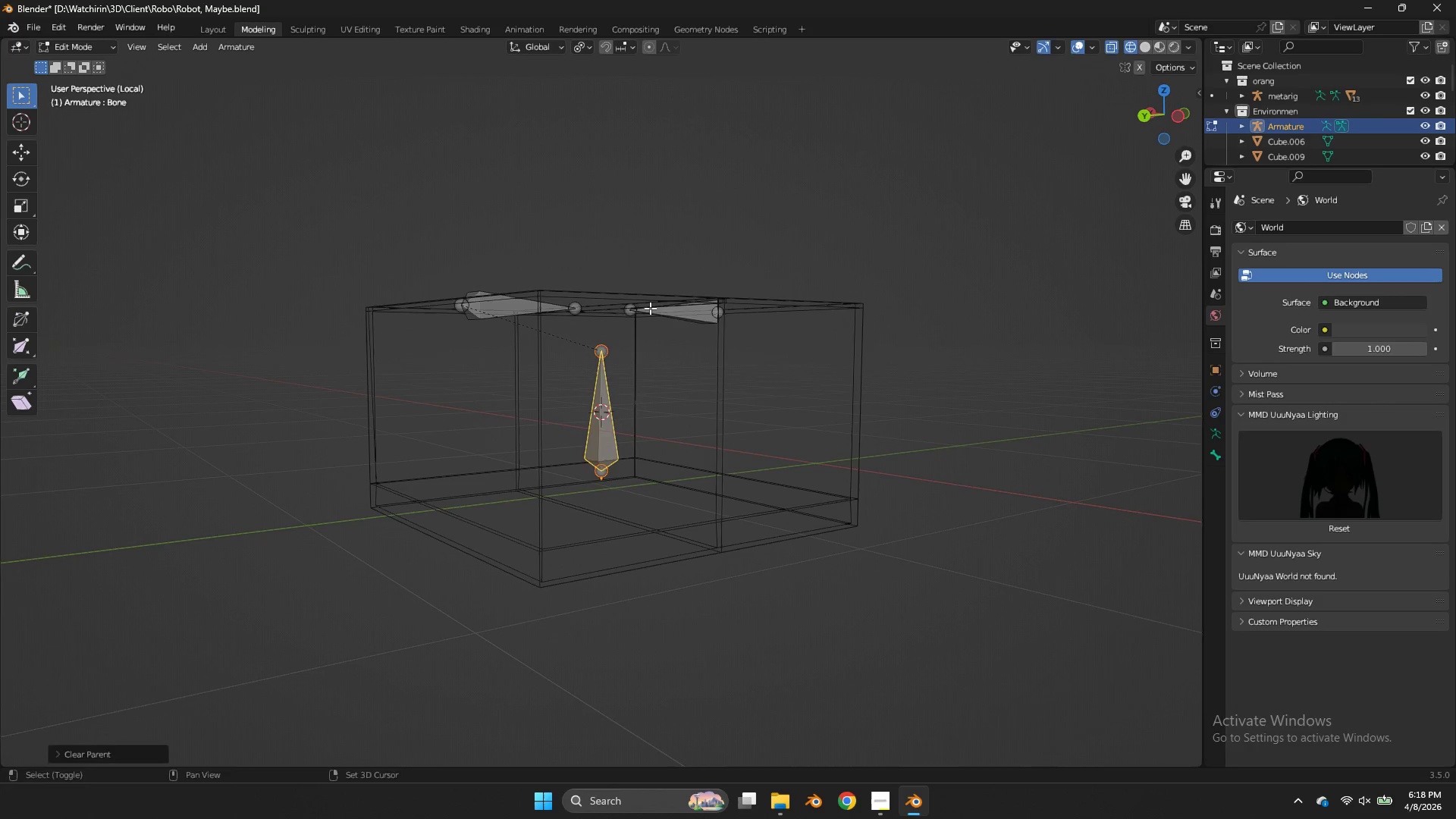 
left_click([650, 308])
 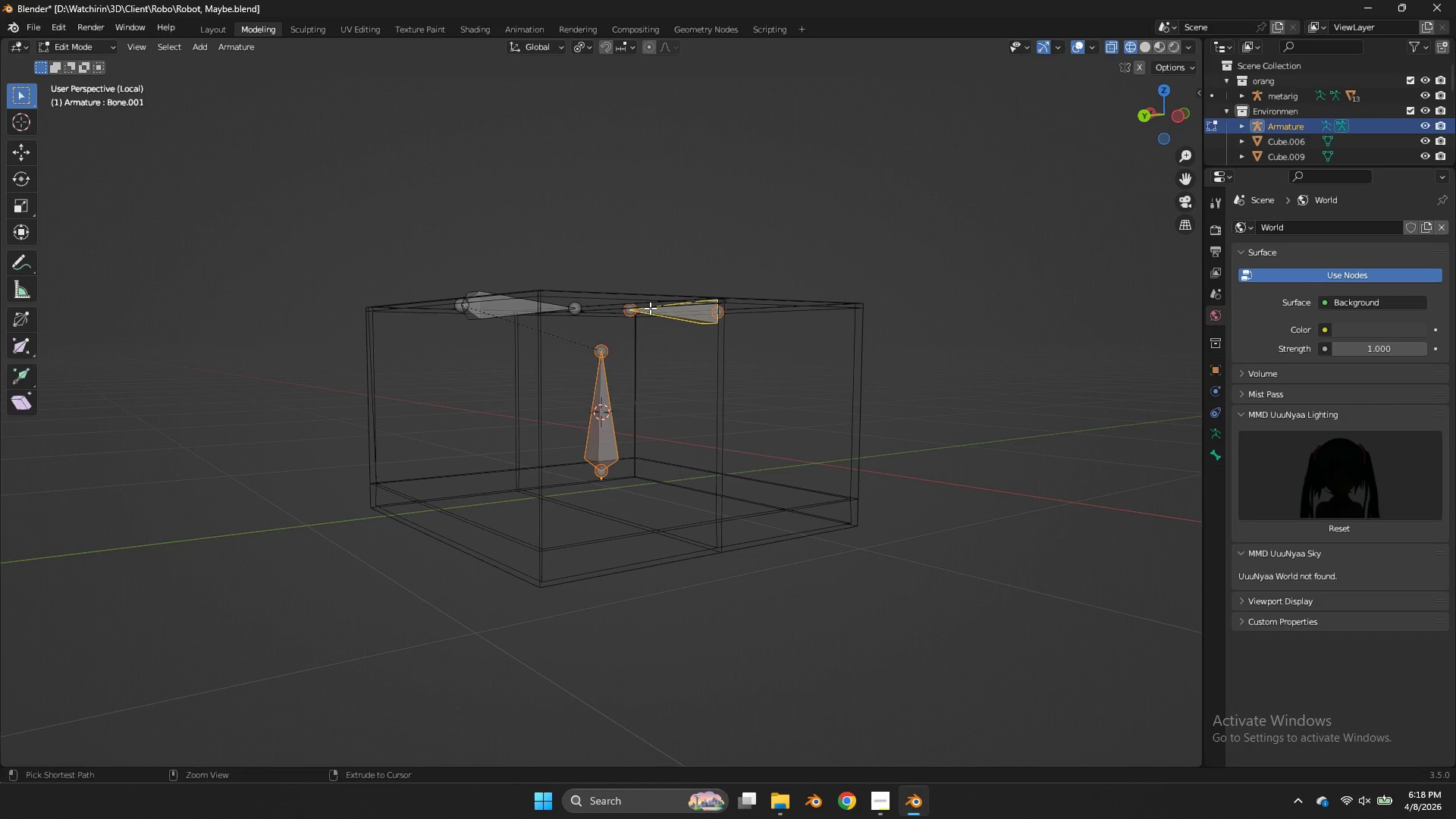 
key(Control+P)
 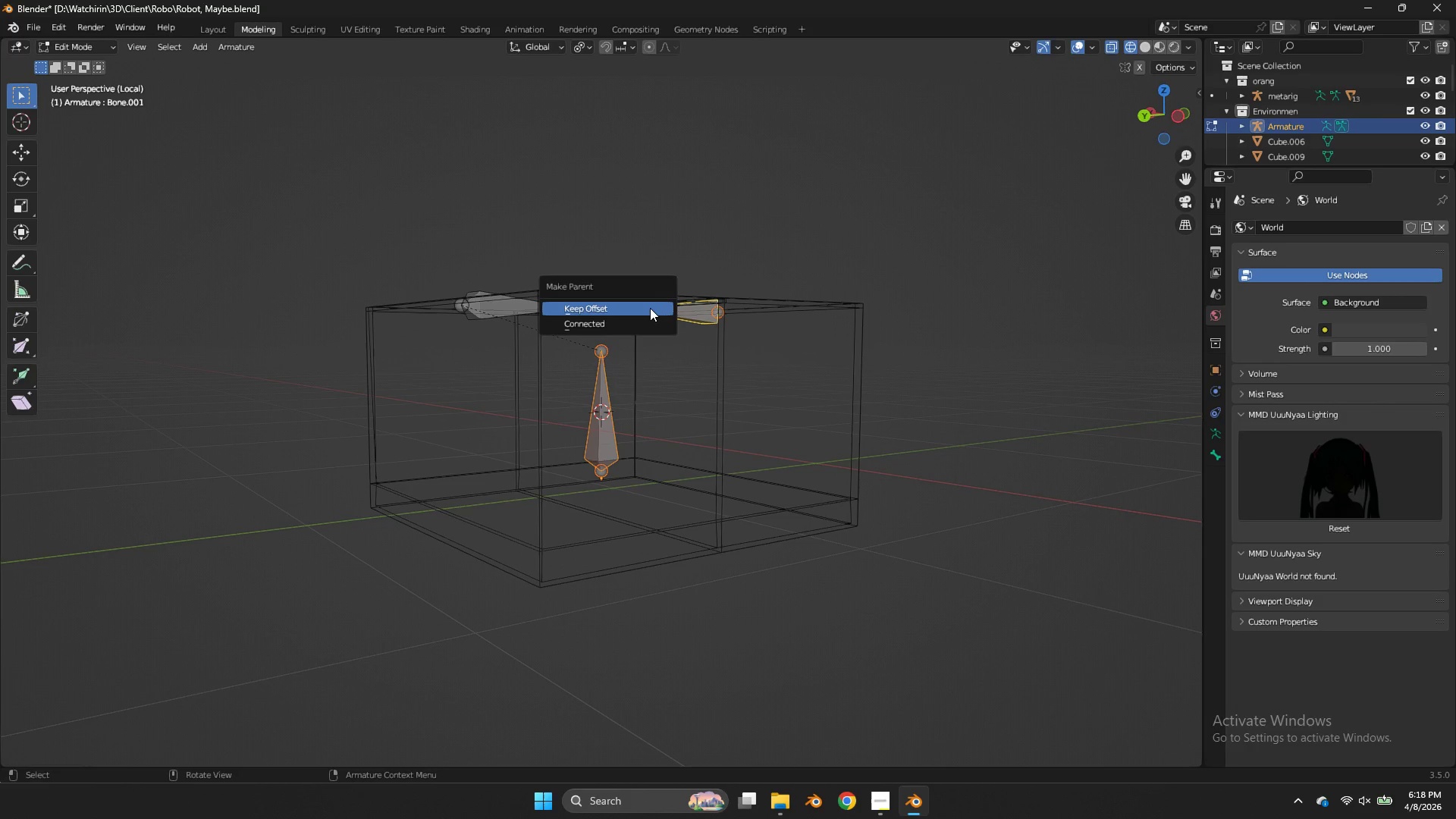 
left_click([650, 308])
 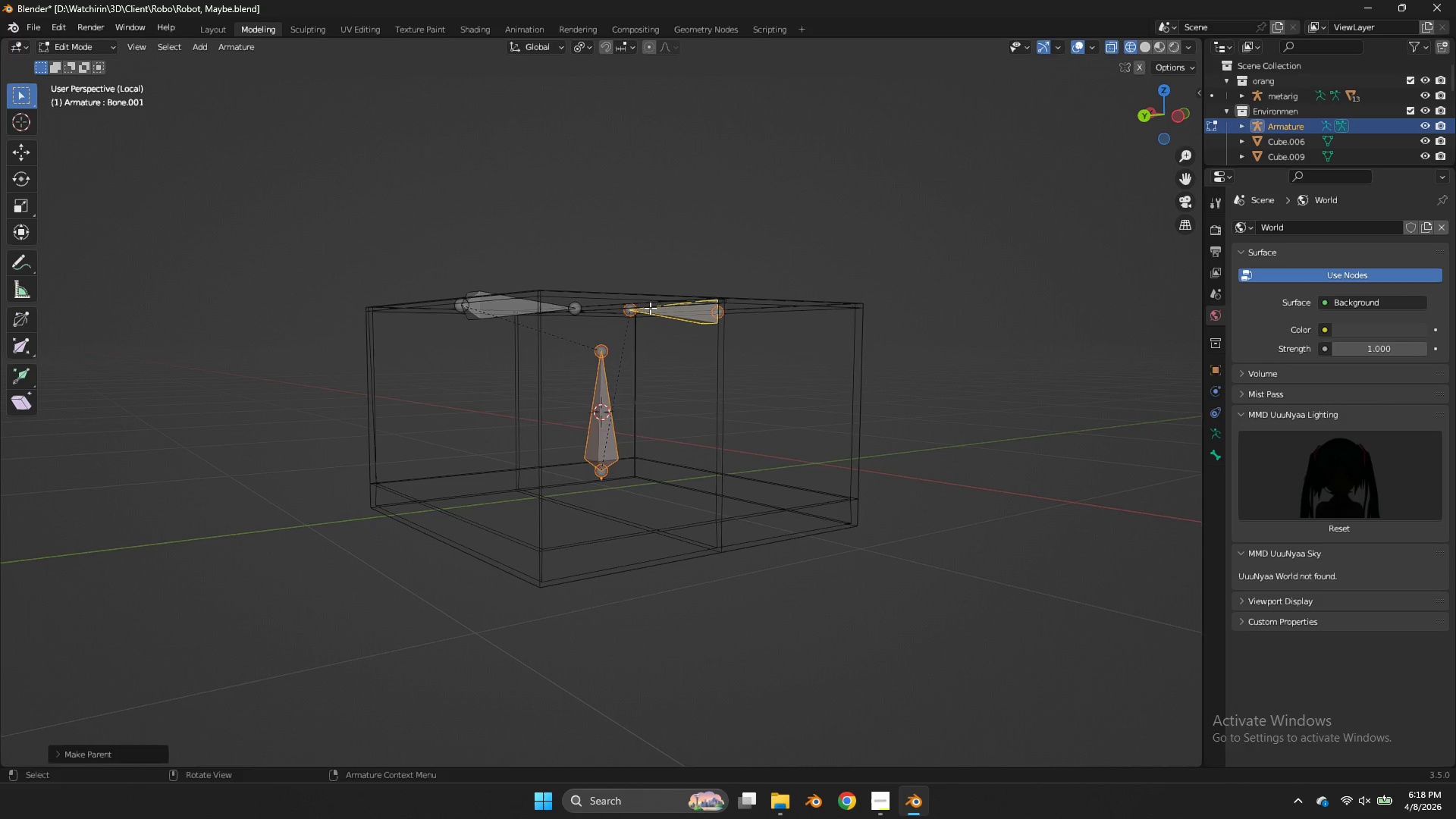 
key(Control+ControlLeft)
 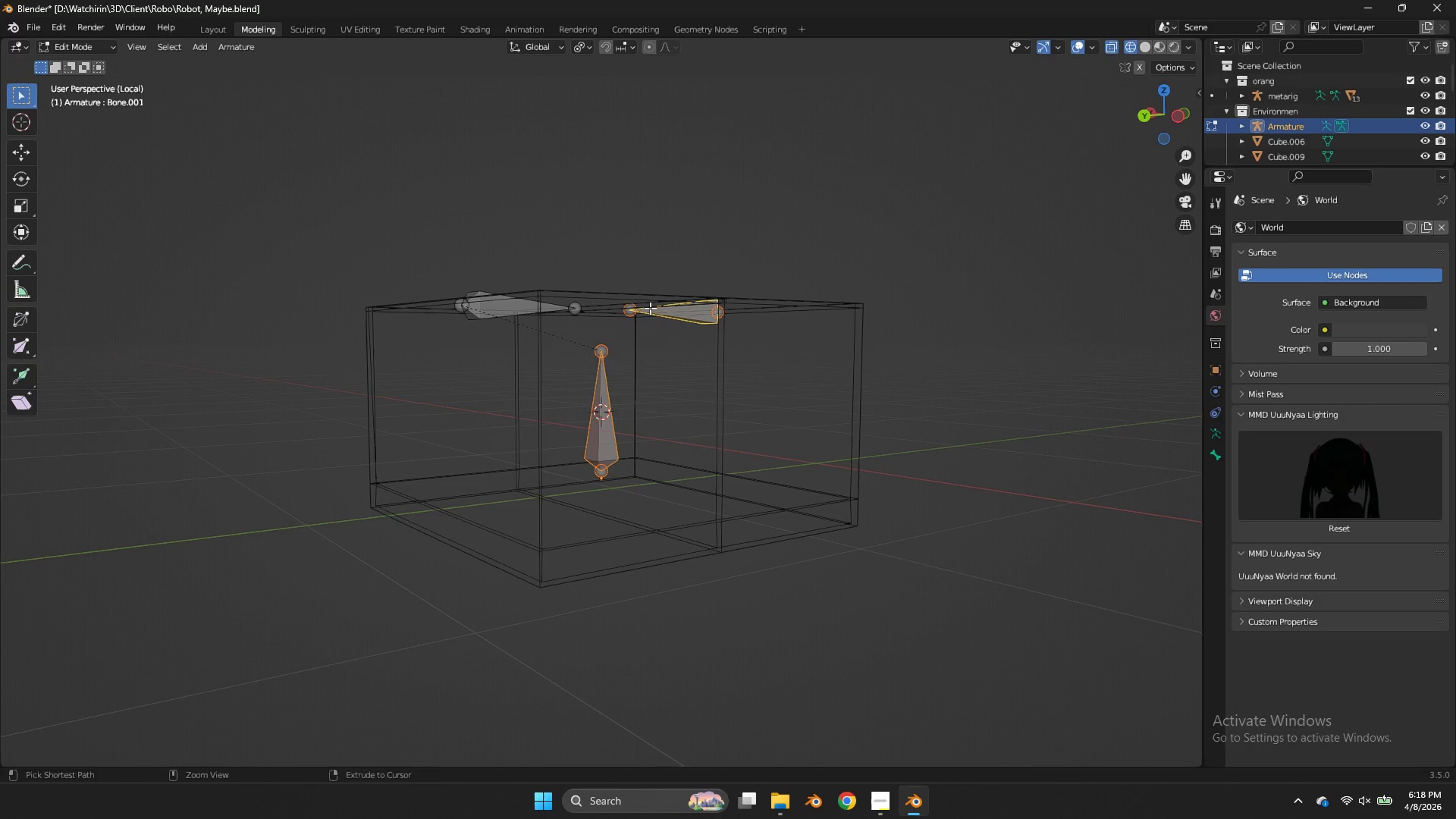 
key(Control+Z)
 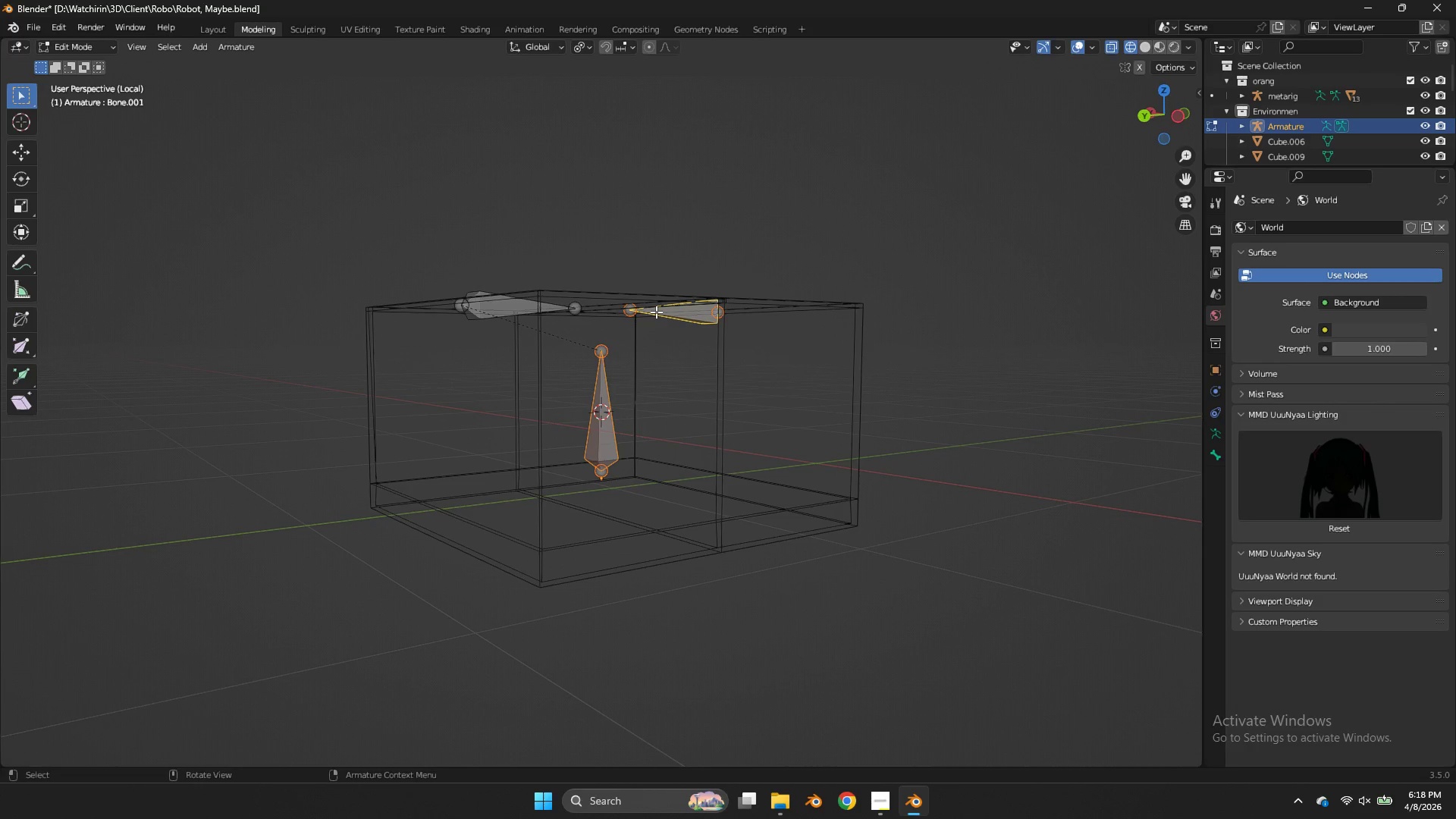 
left_click([656, 312])
 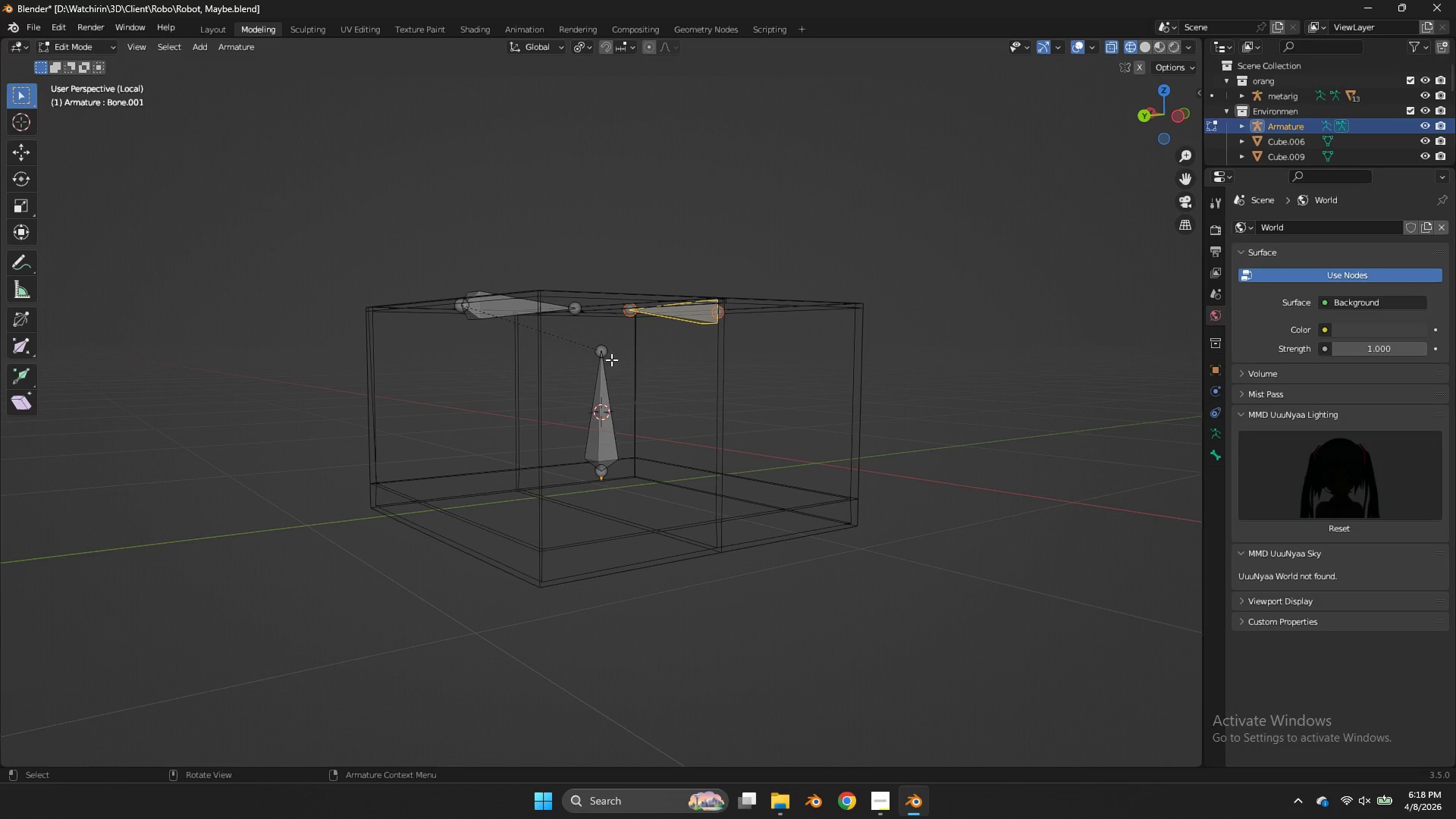 
hold_key(key=ShiftLeft, duration=0.36)
left_click([611, 360])
 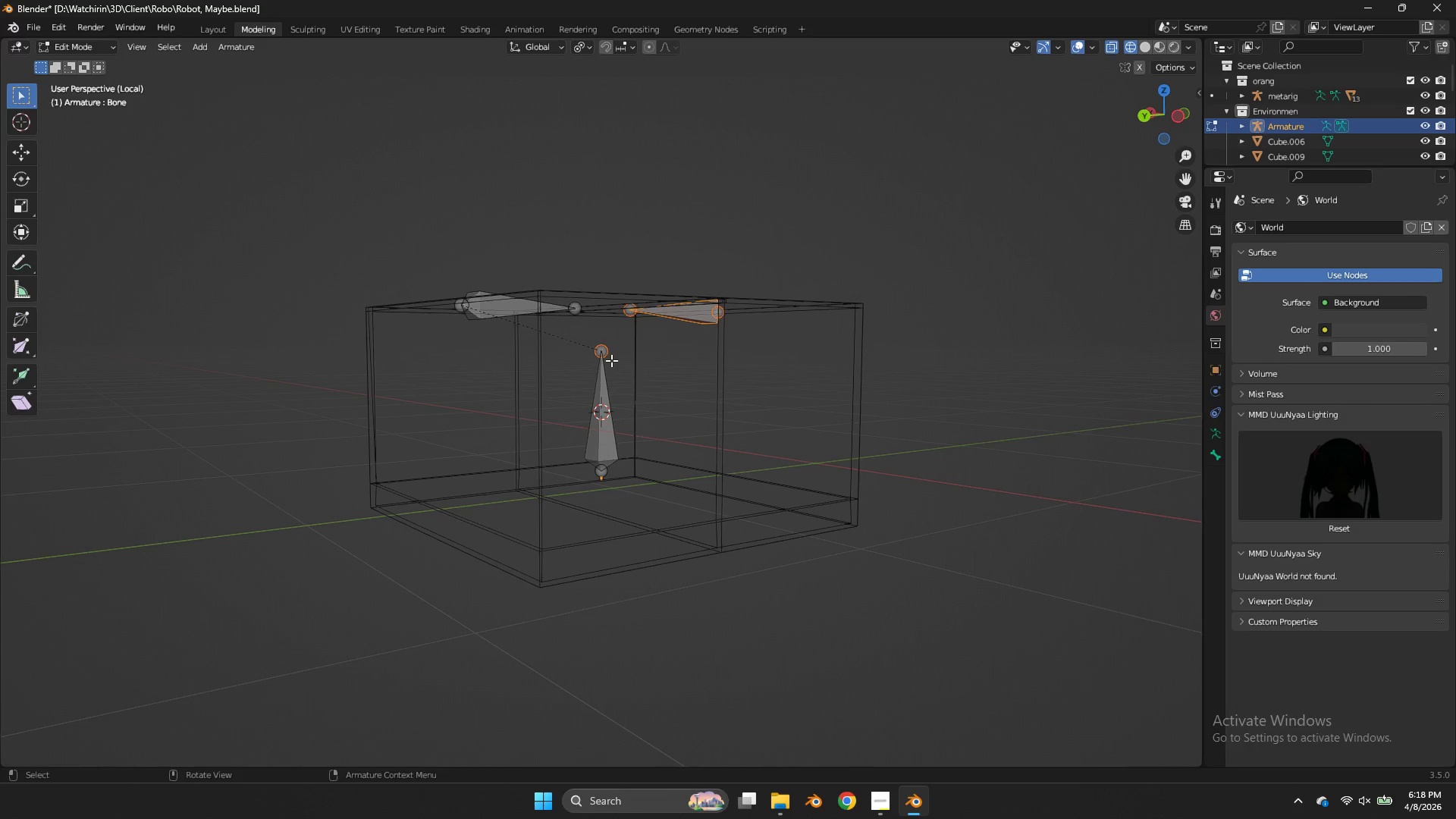 
key(Control+P)
 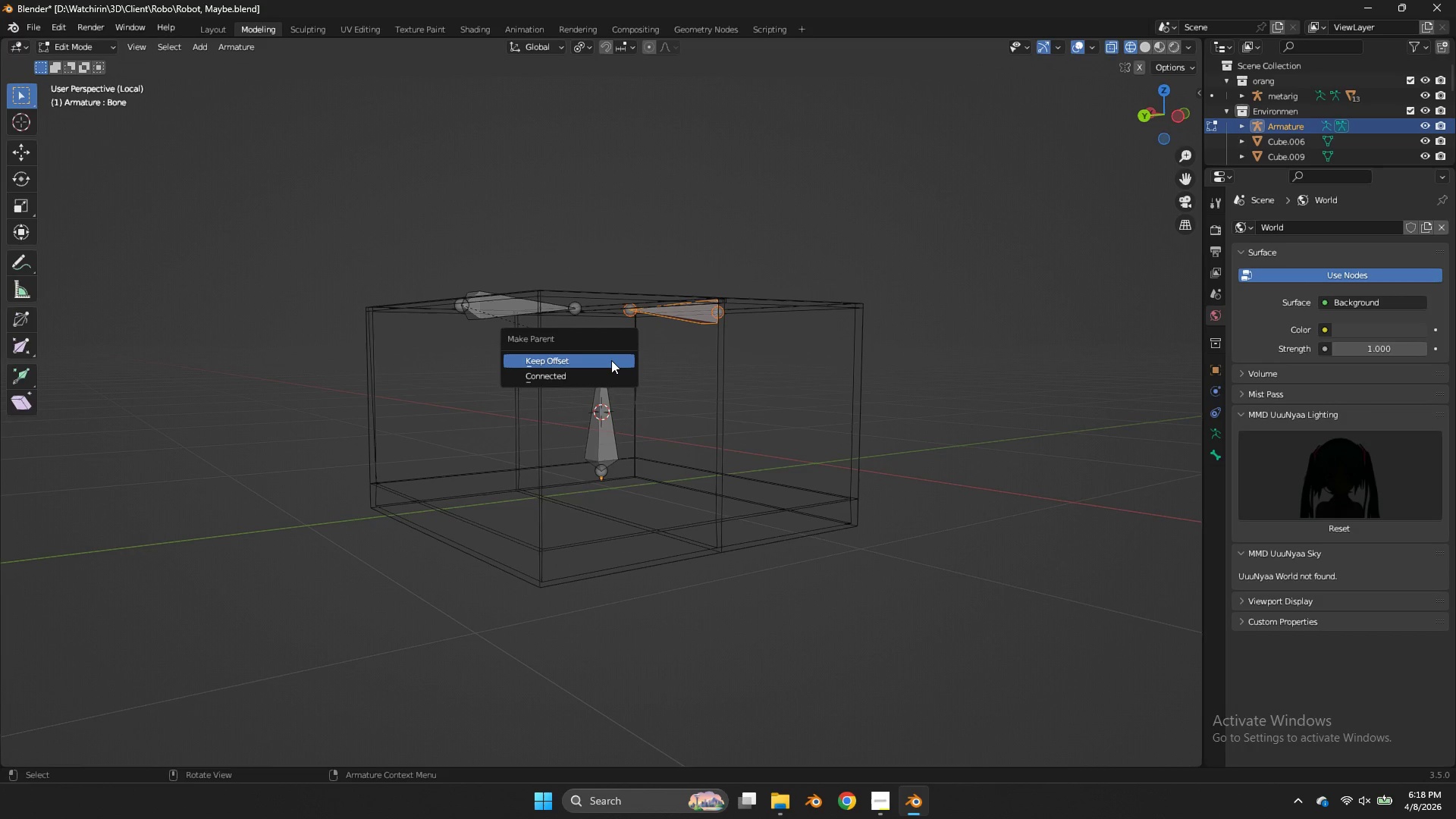 
left_click([611, 360])
 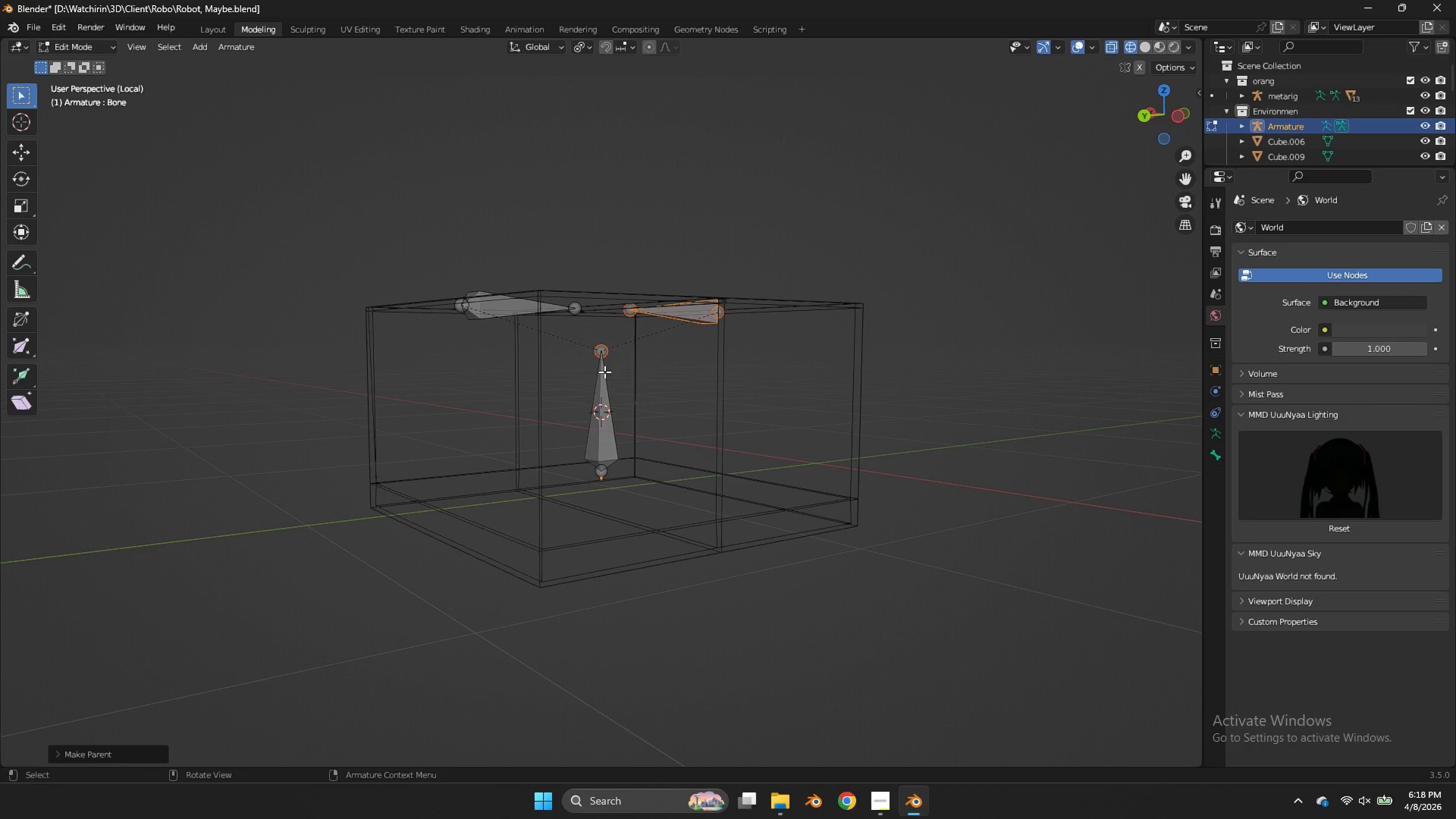 
double_click([676, 305])
 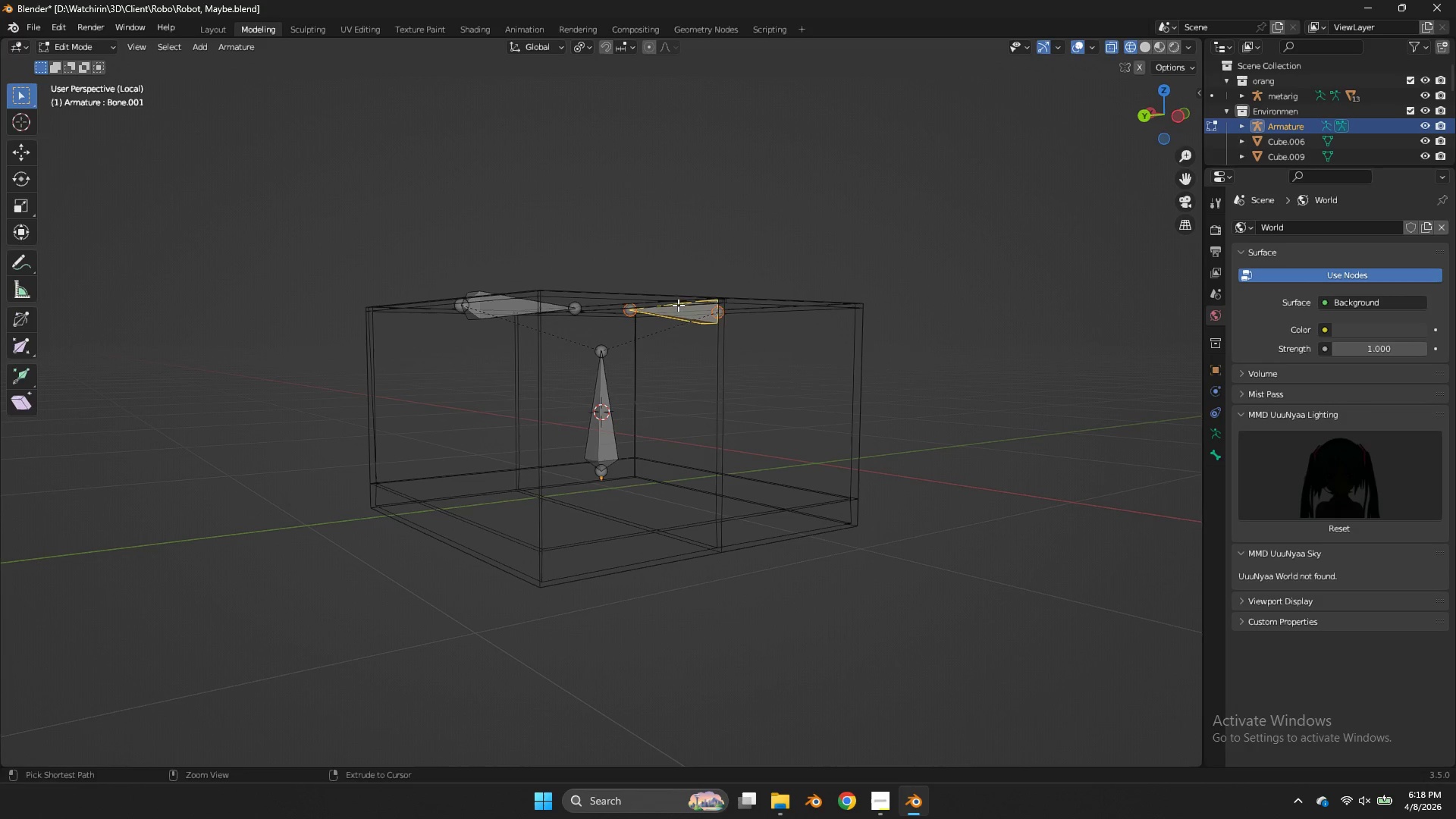 
key(Control+Tab)
 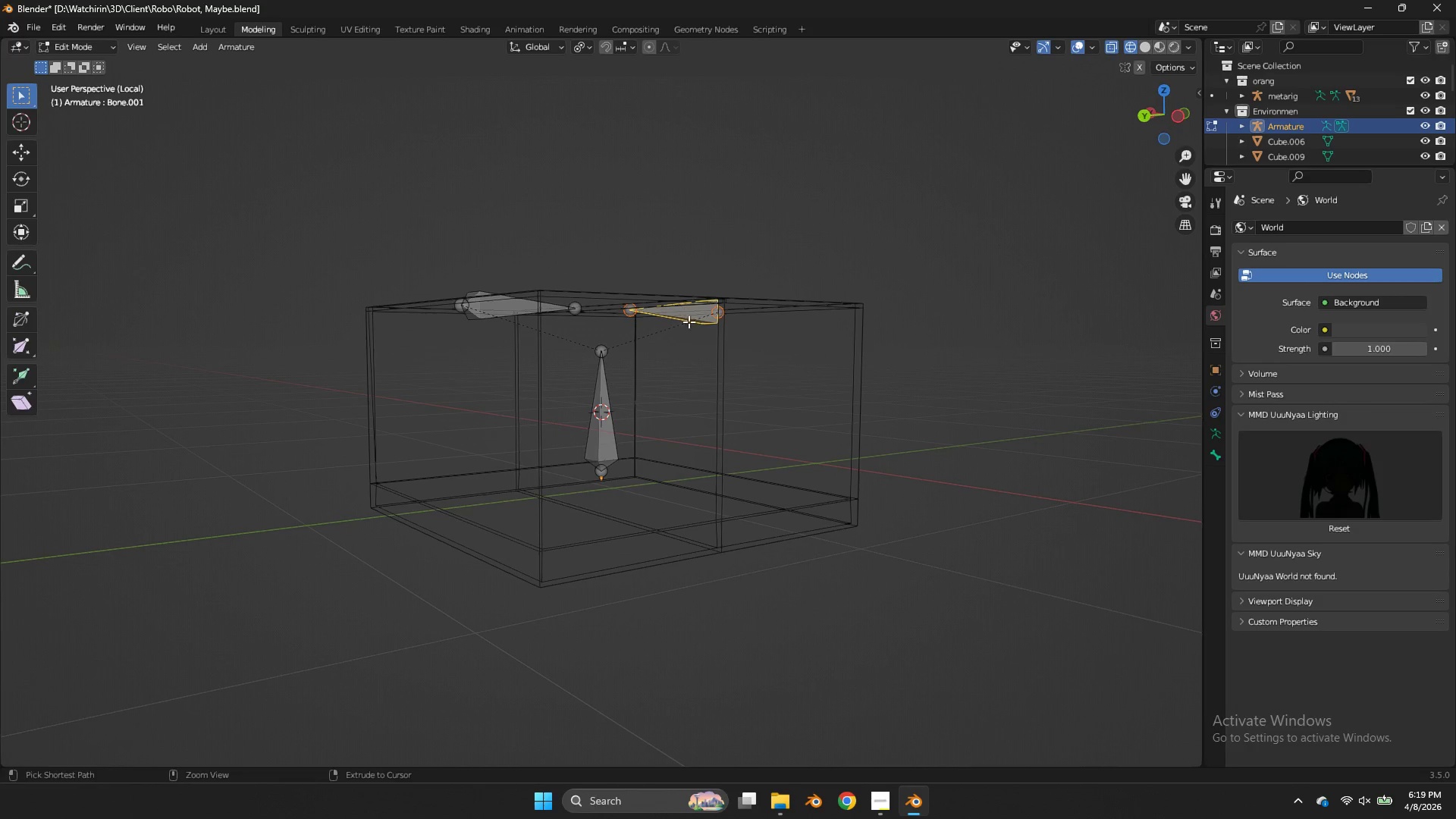 
key(Control+Tab)
 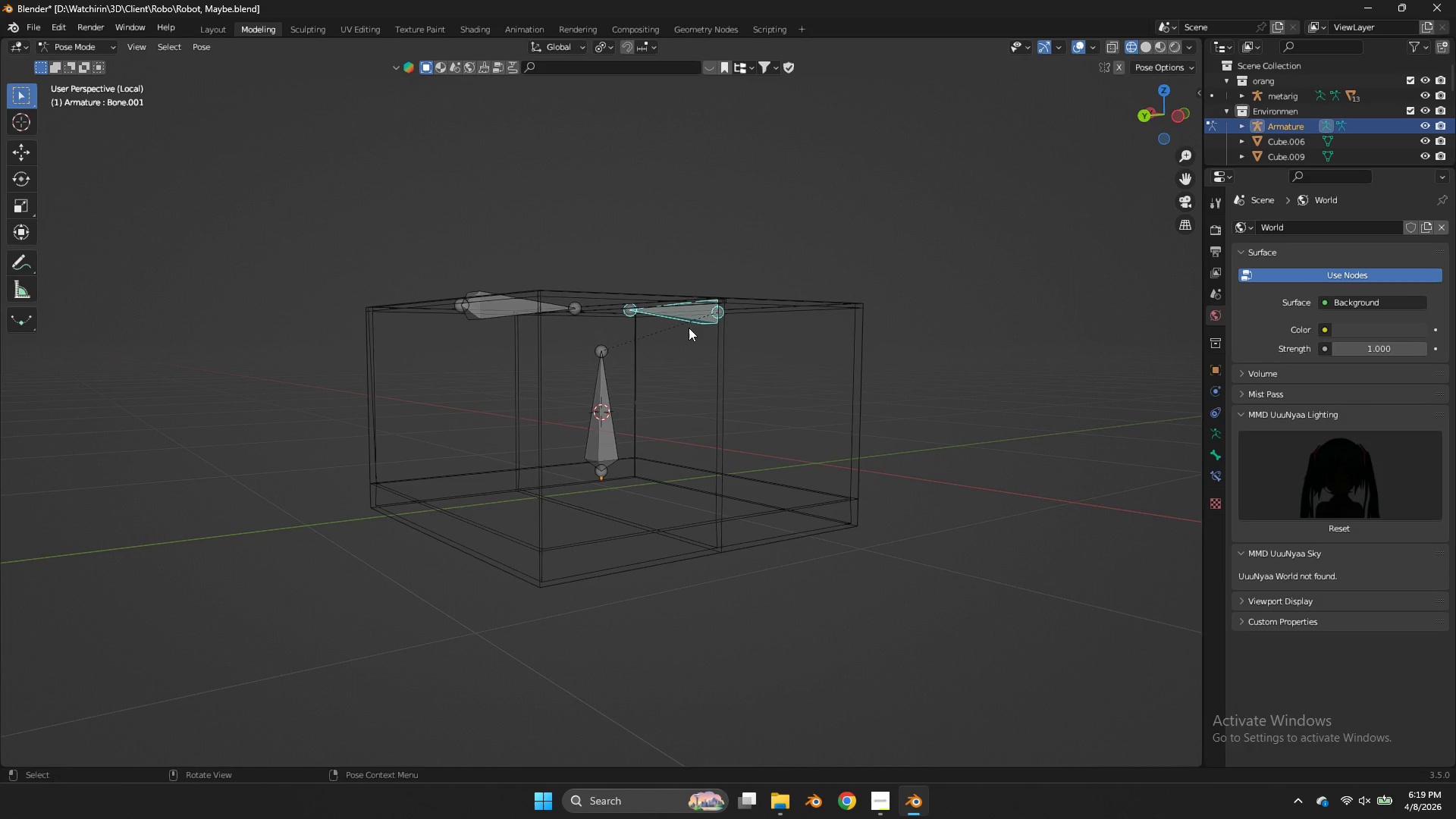 
left_click([688, 320])
 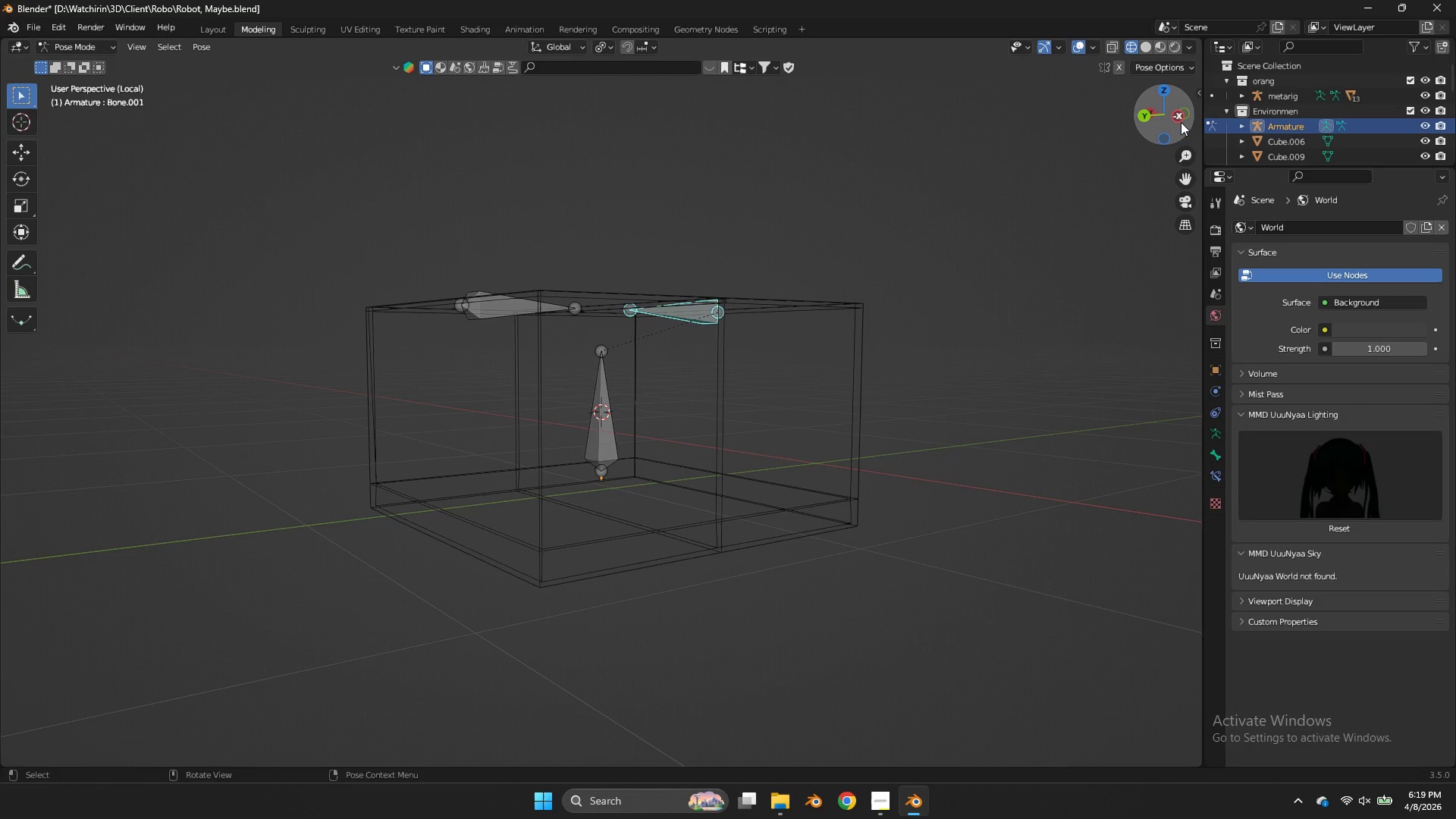 
left_click([1177, 118])
 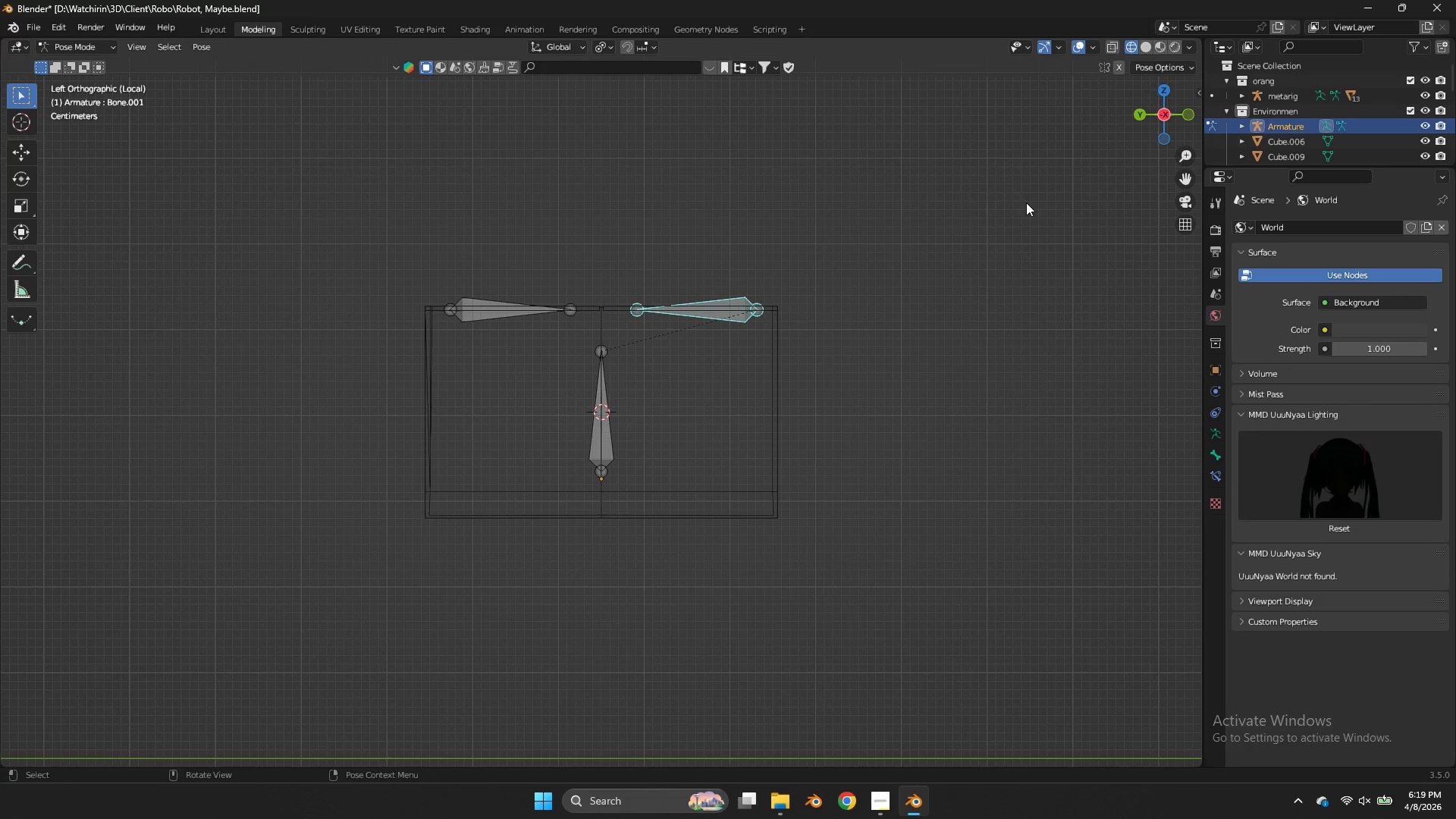 
key(R)
 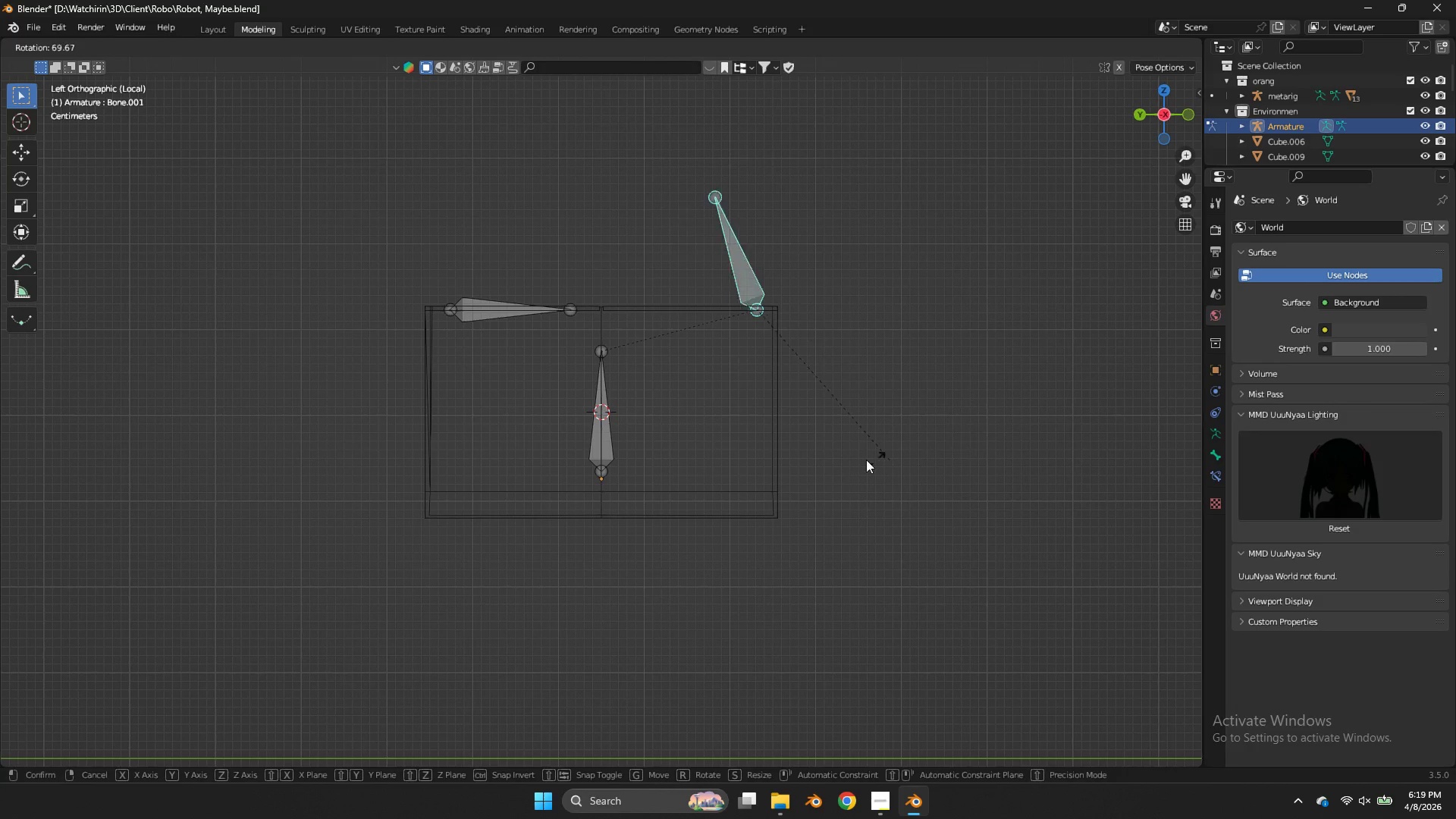 
right_click([842, 462])
 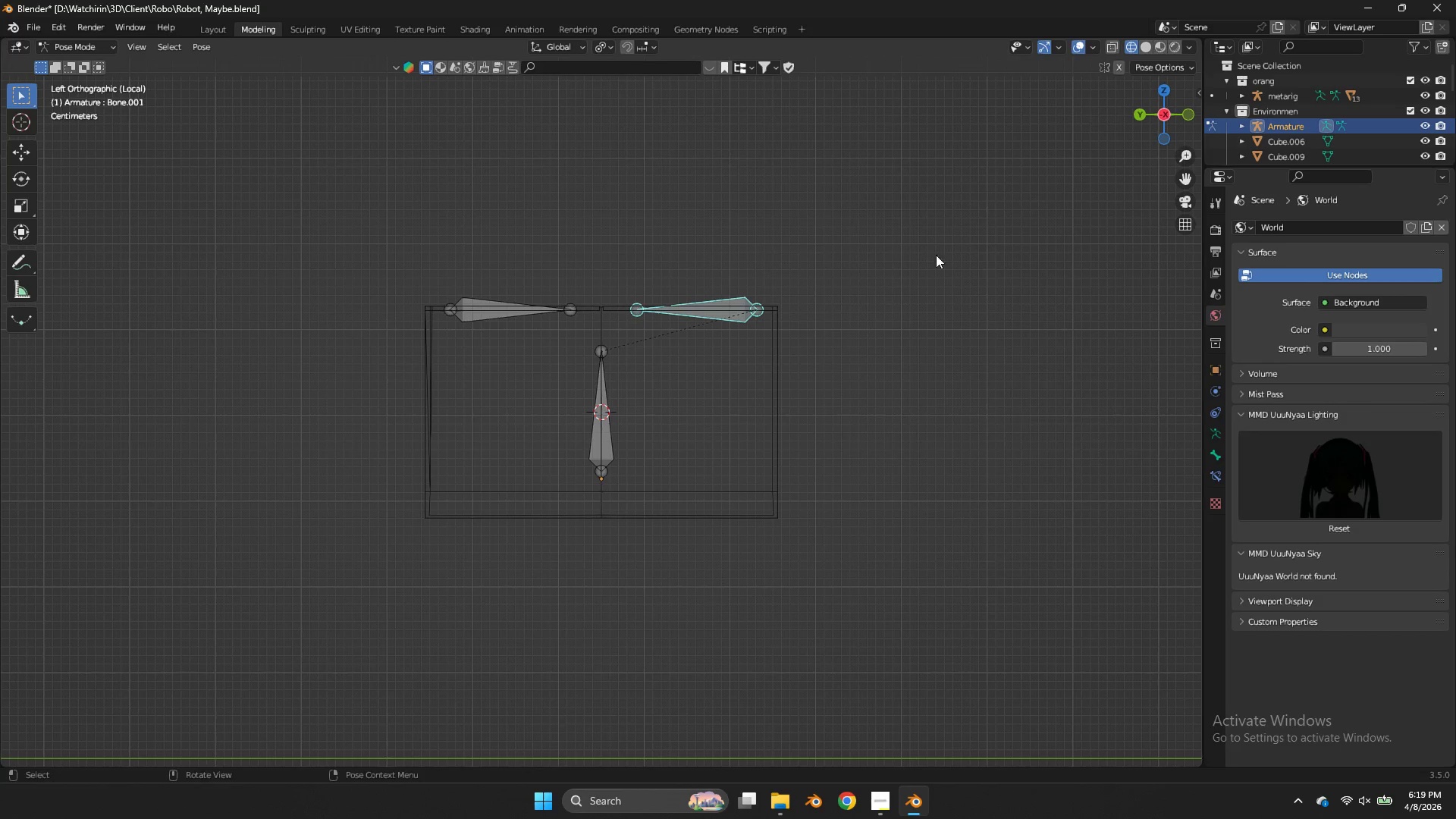 
key(Control+ControlLeft)
 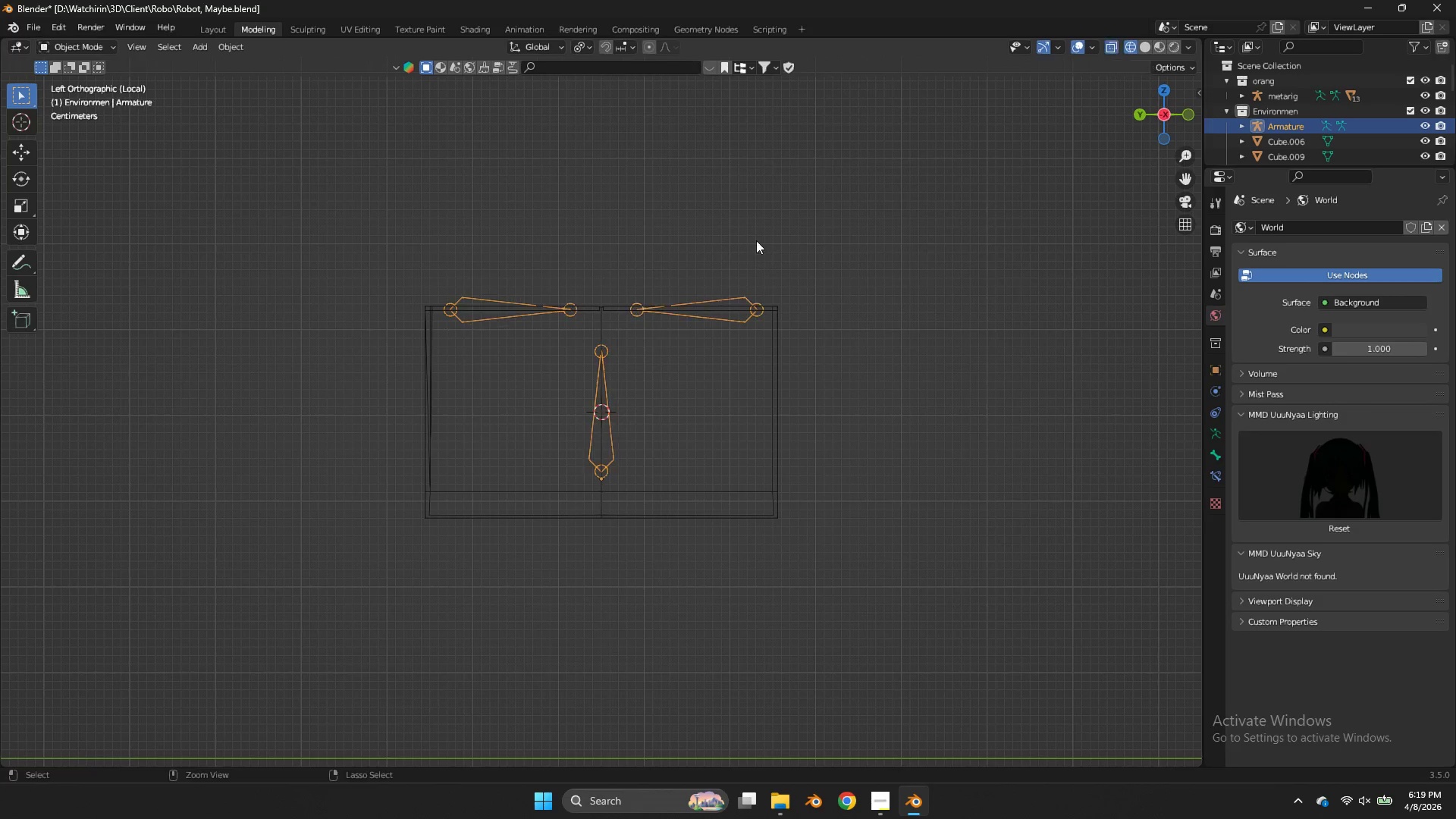 
key(Control+Tab)
 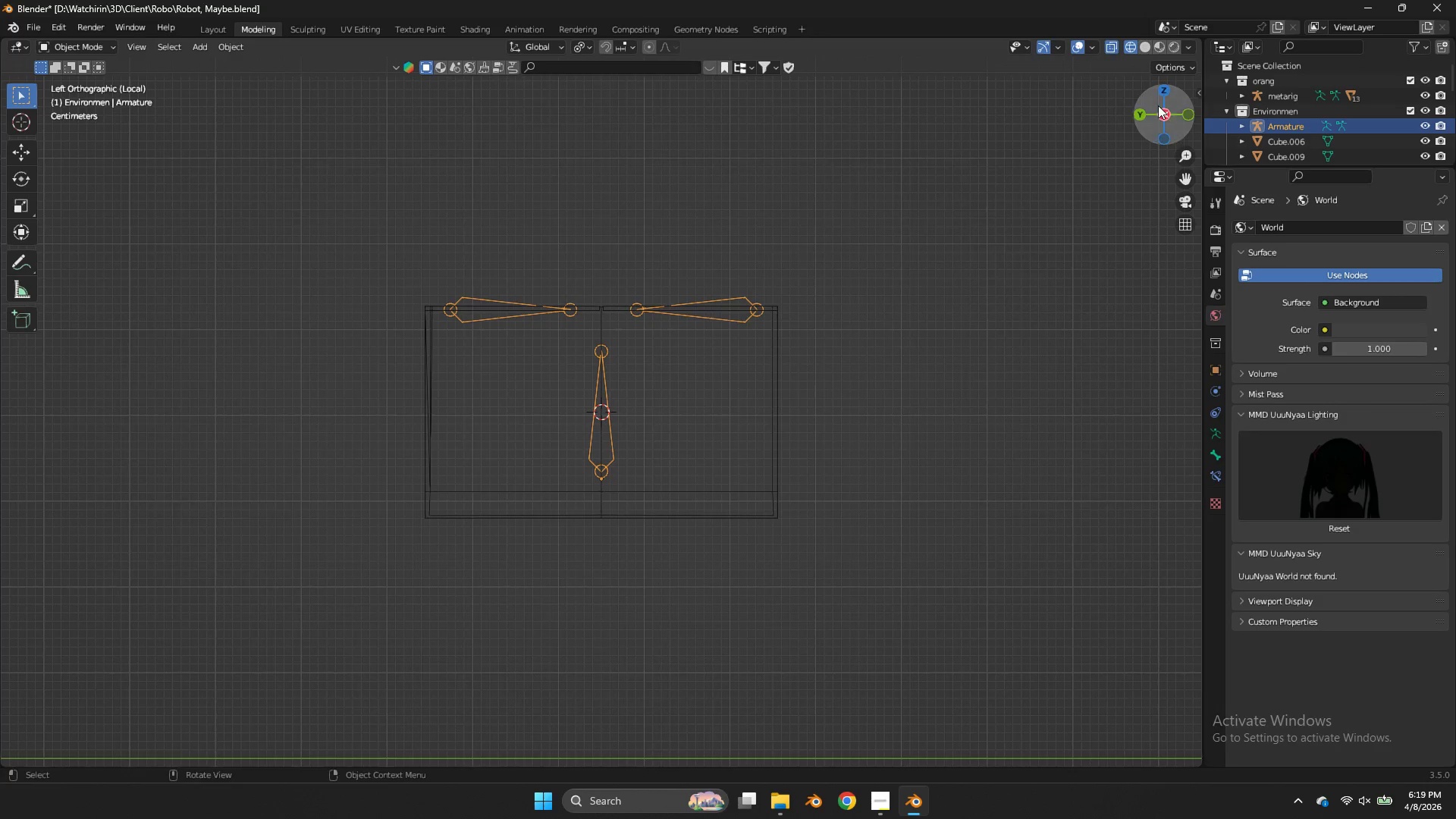 
left_click_drag(start_coordinate=[1159, 105], to_coordinate=[1171, 153])
 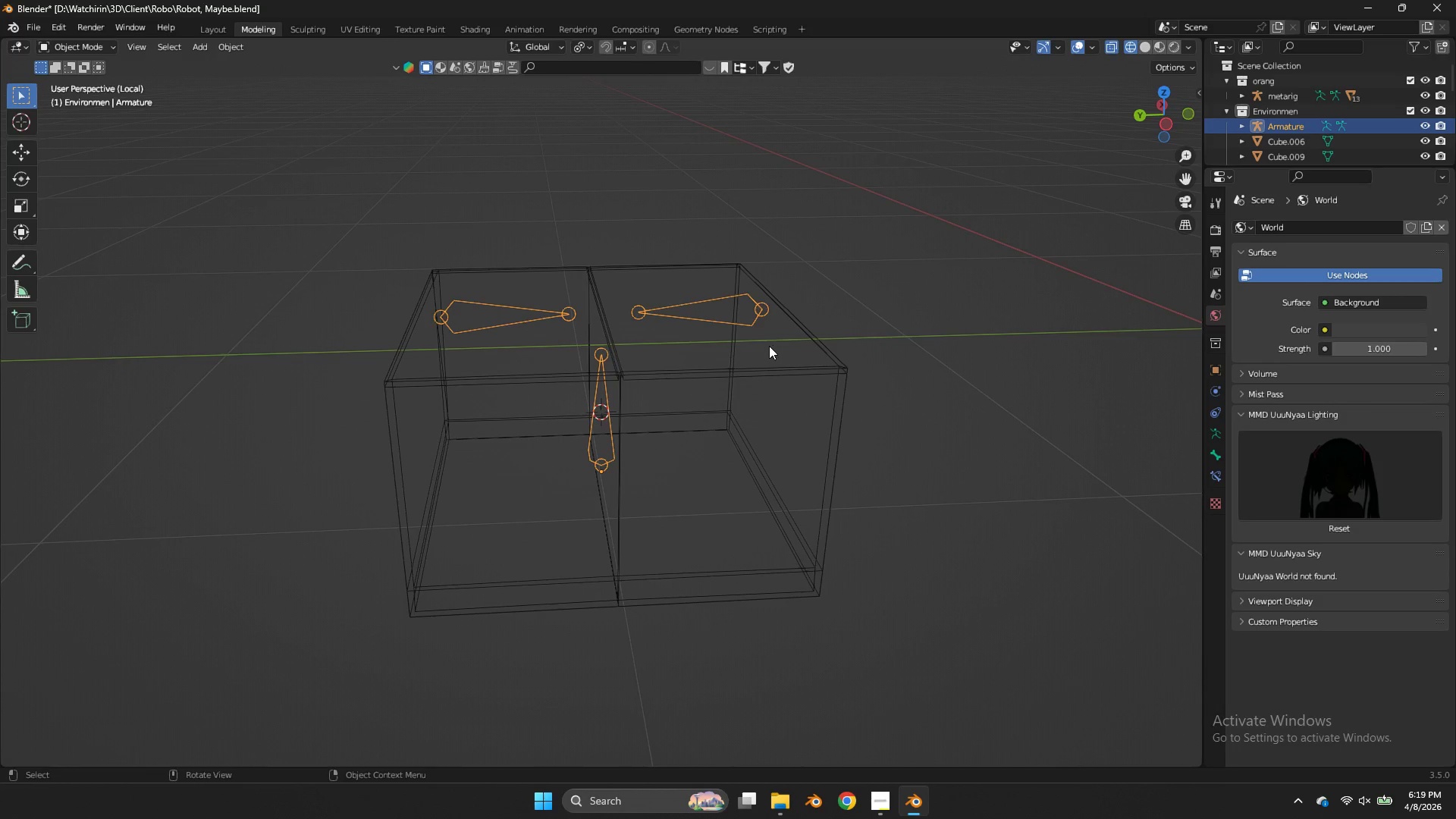 
left_click([769, 346])
 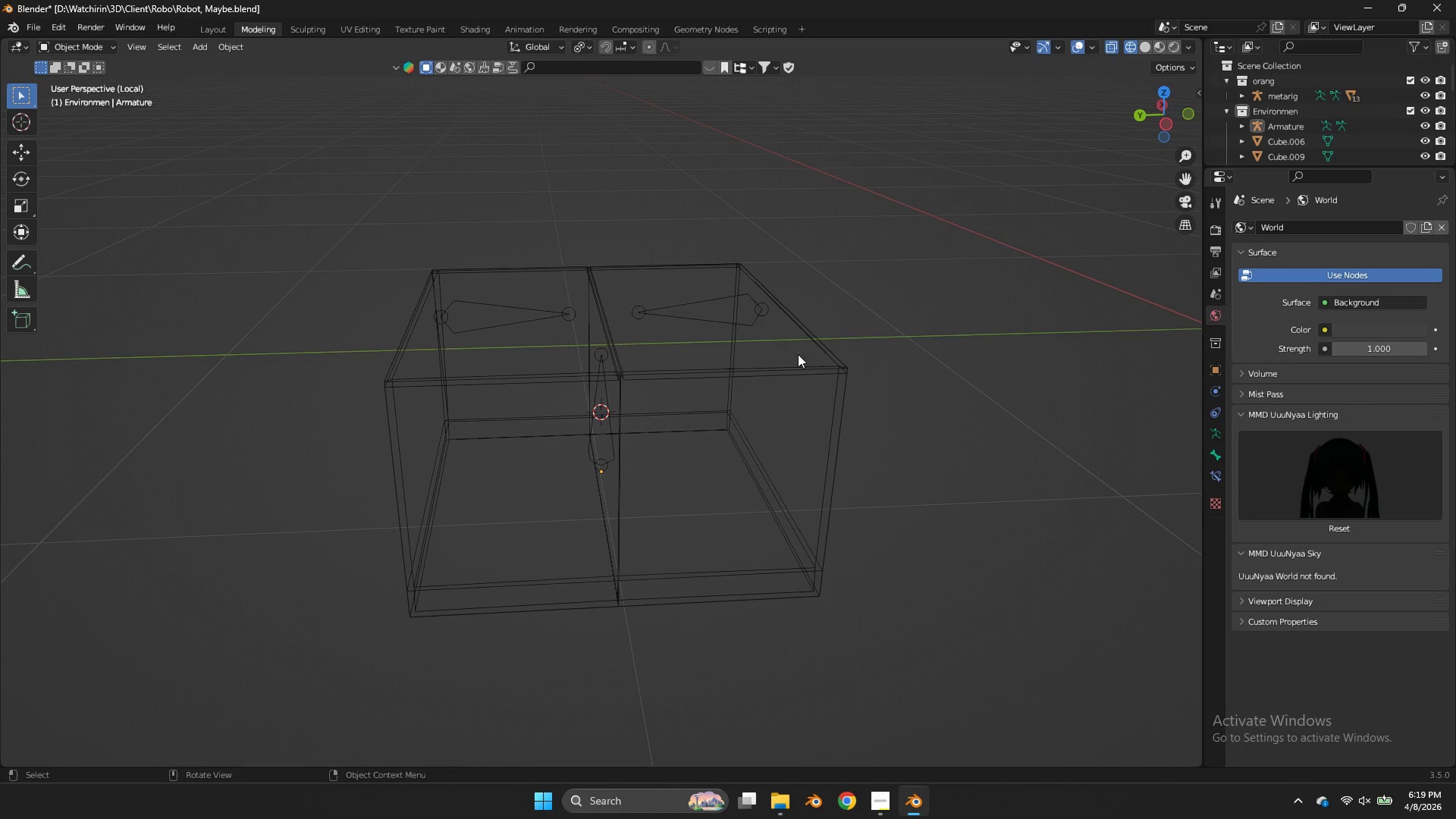 
key(Control+ControlLeft)
 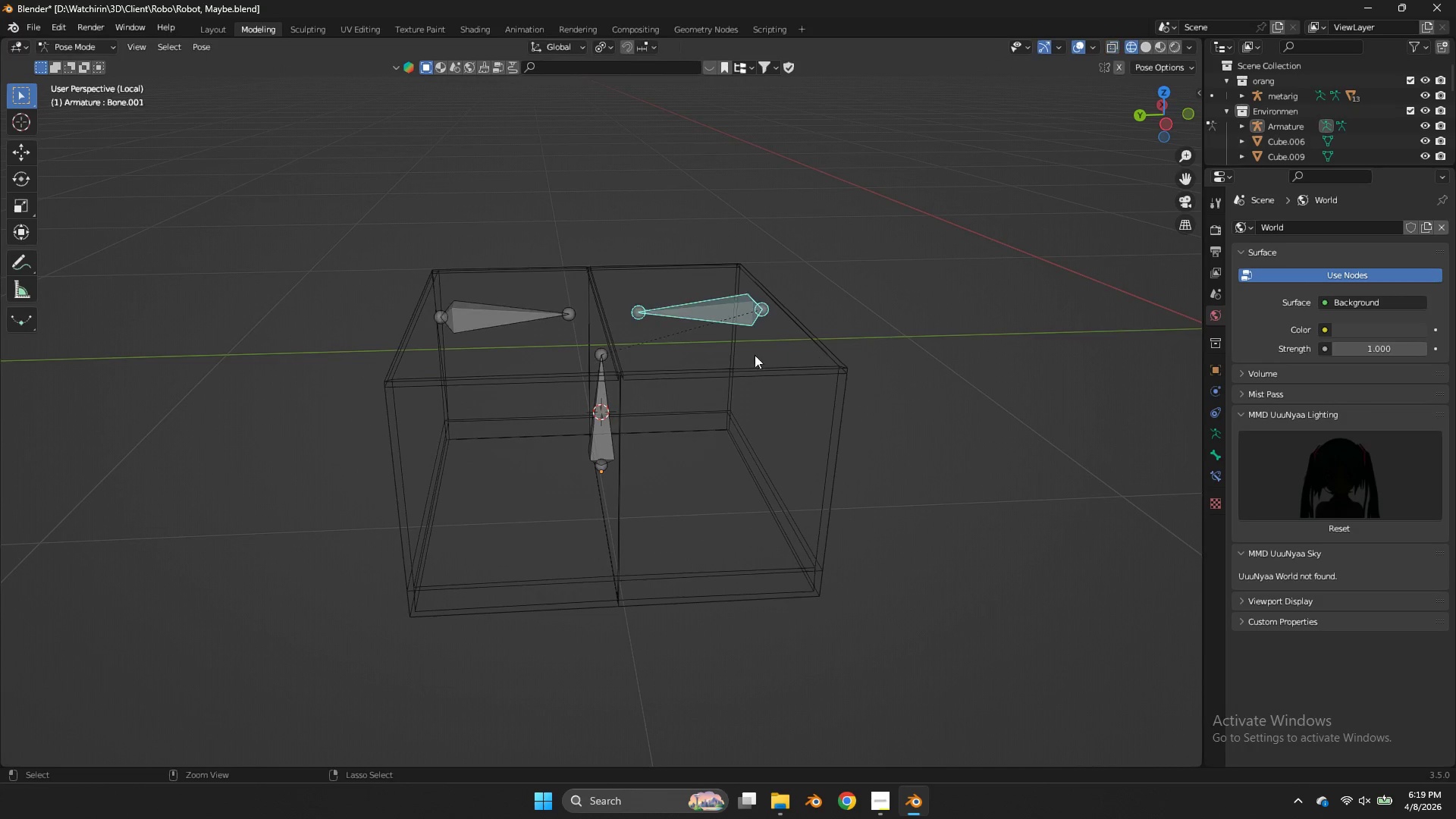 
key(Control+Tab)
 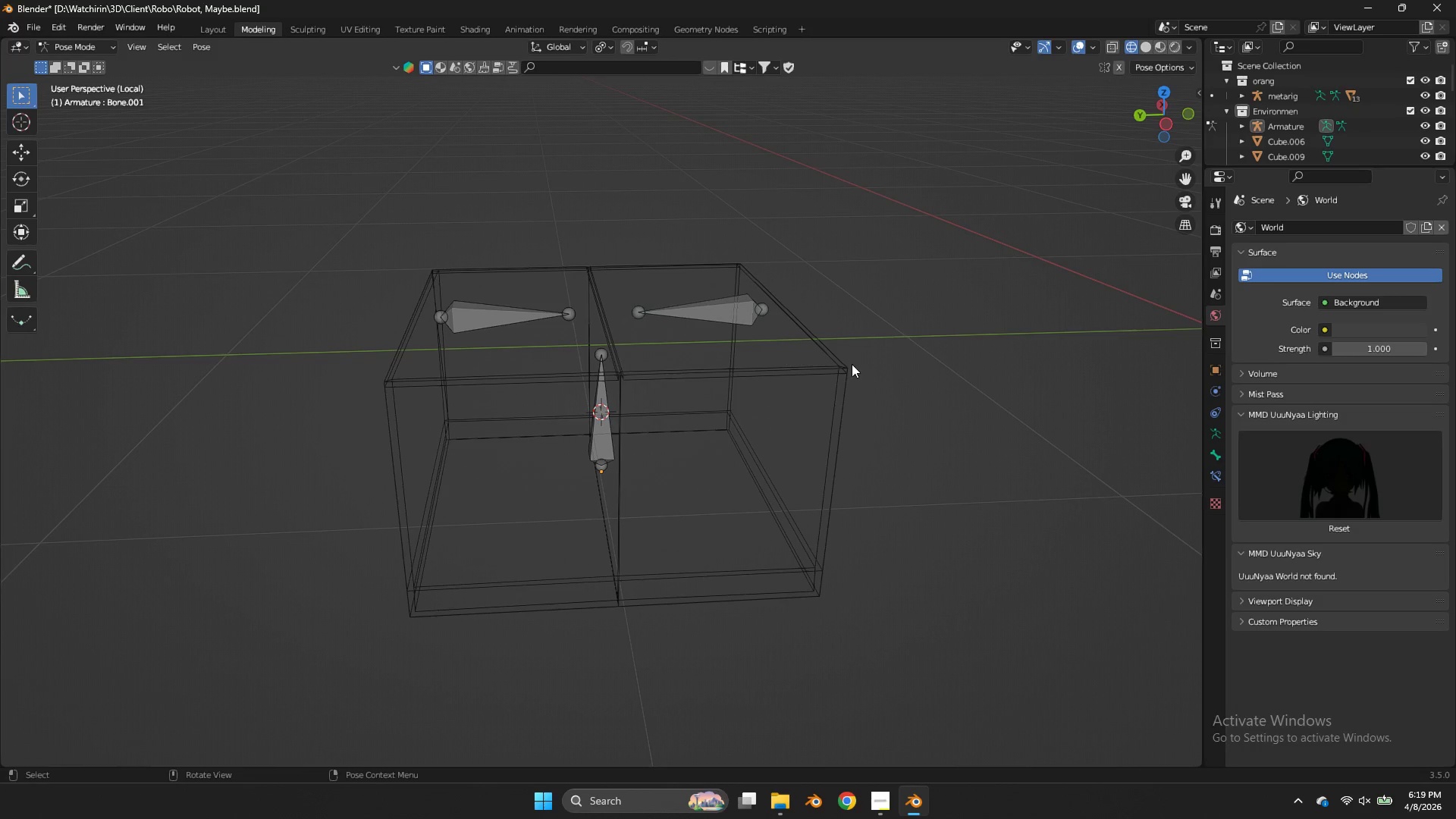 
key(Control+ControlLeft)
 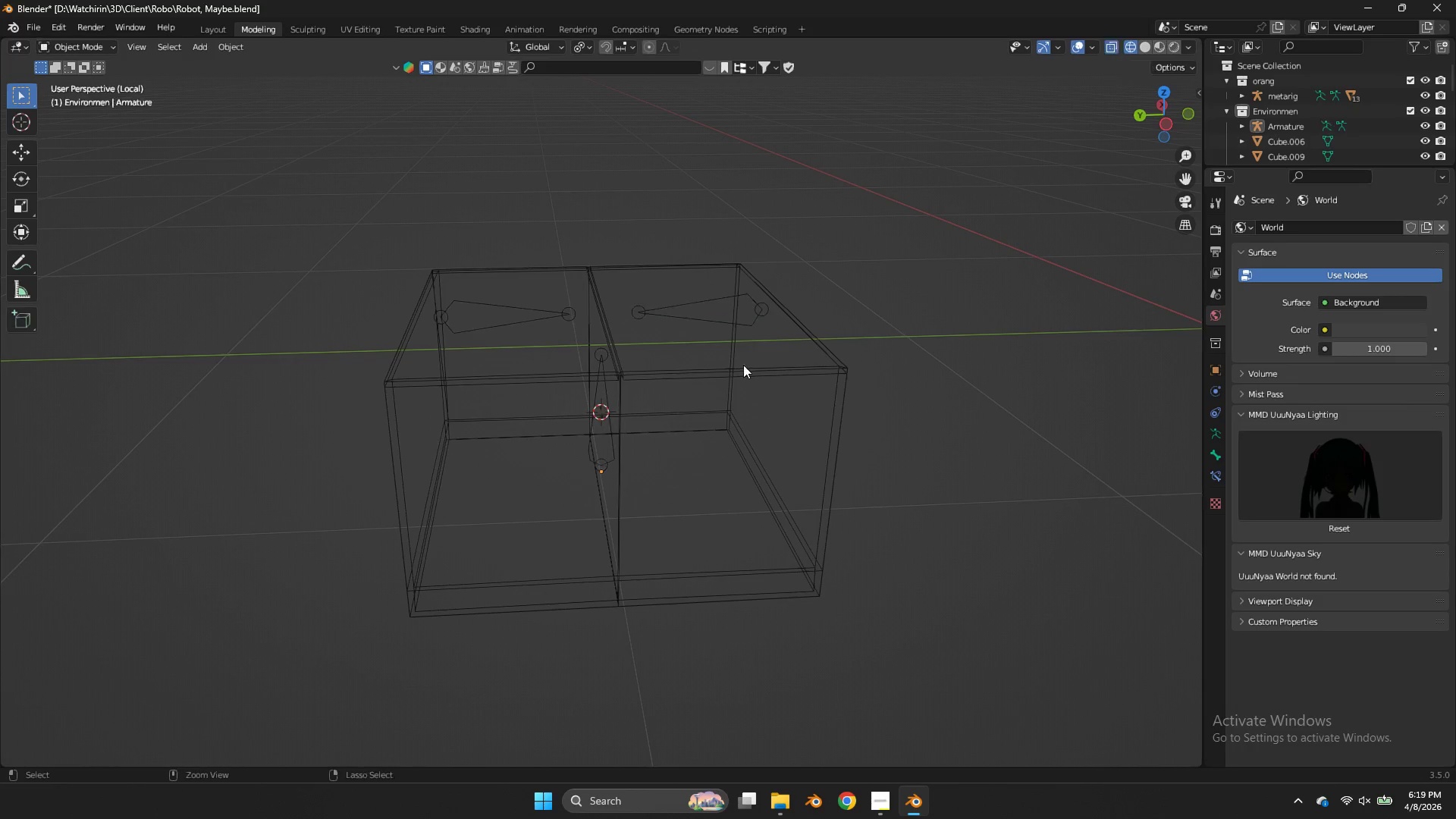 
key(Control+Tab)
 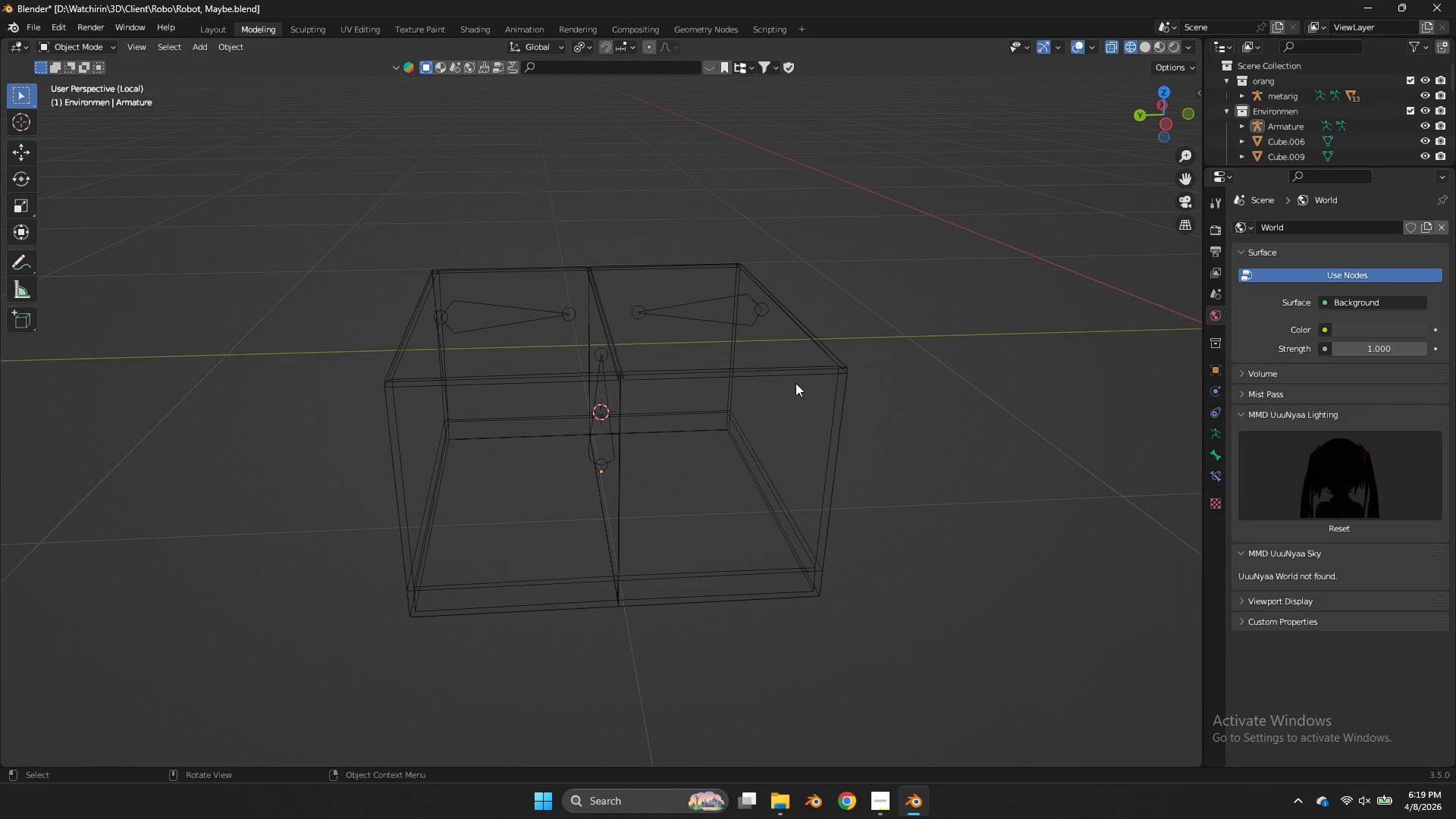 
left_click([795, 383])
 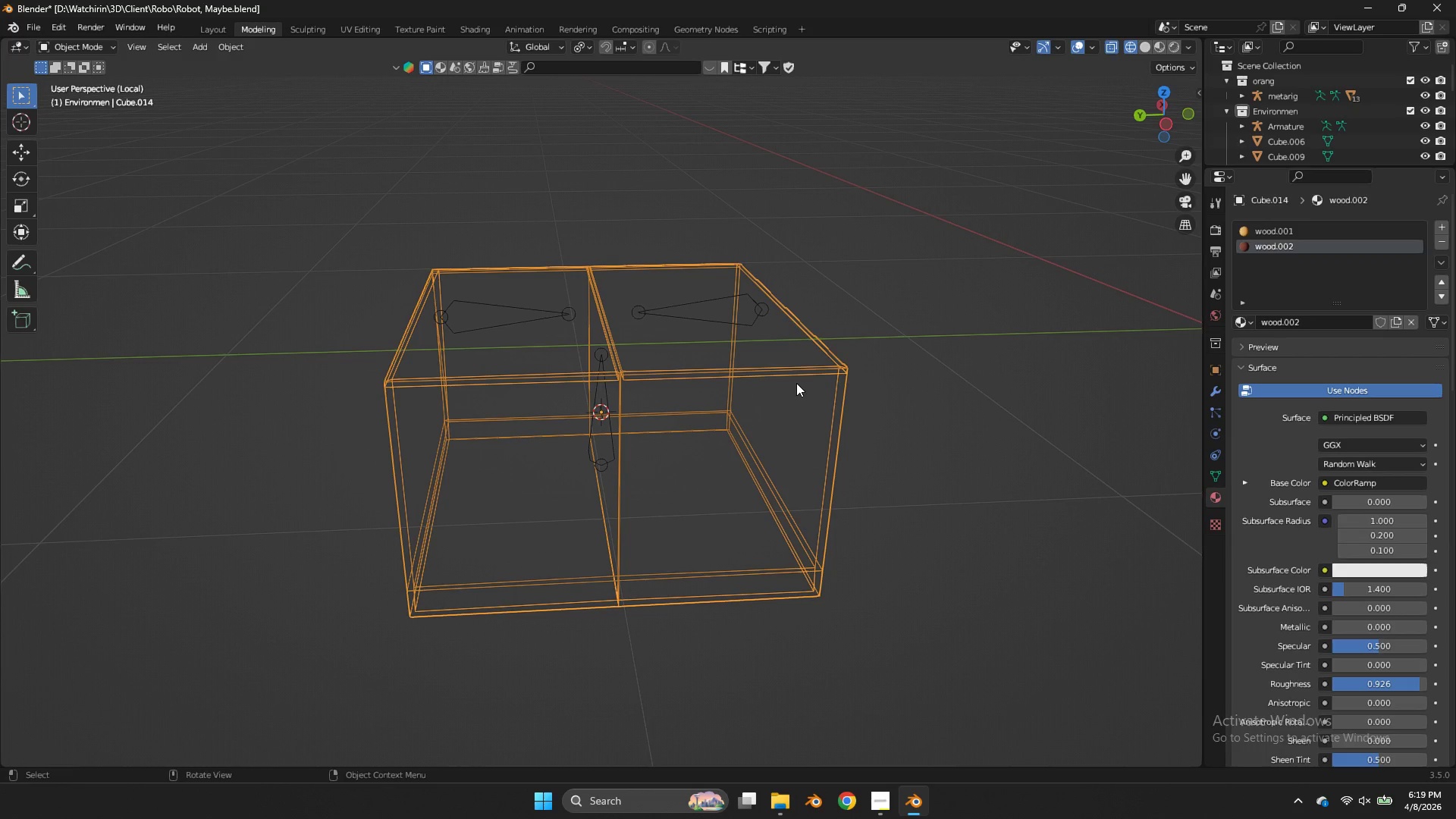 
key(Z)
 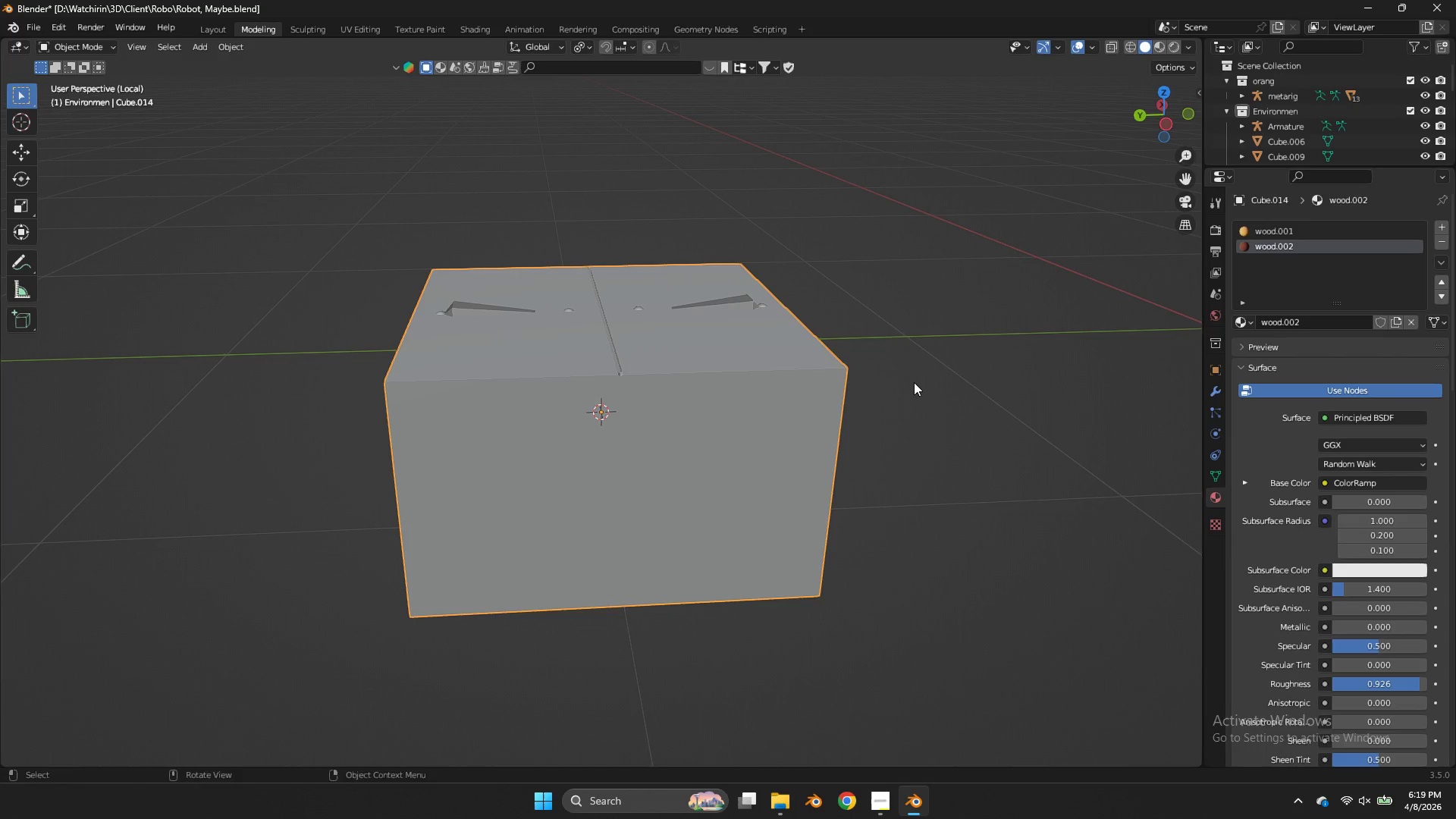 
hold_key(key=Tab, duration=0.48)
 